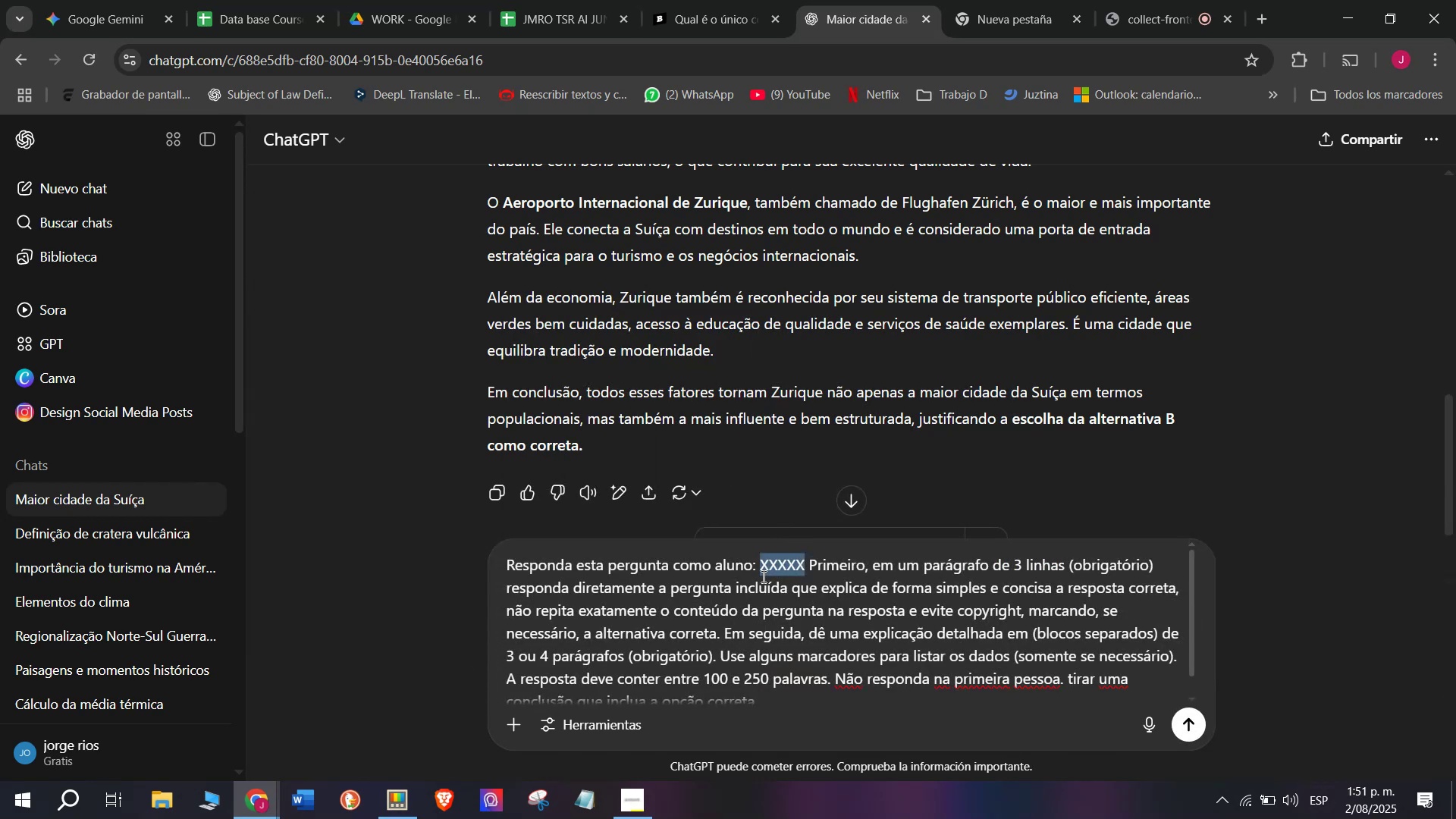 
key(Meta+V)
 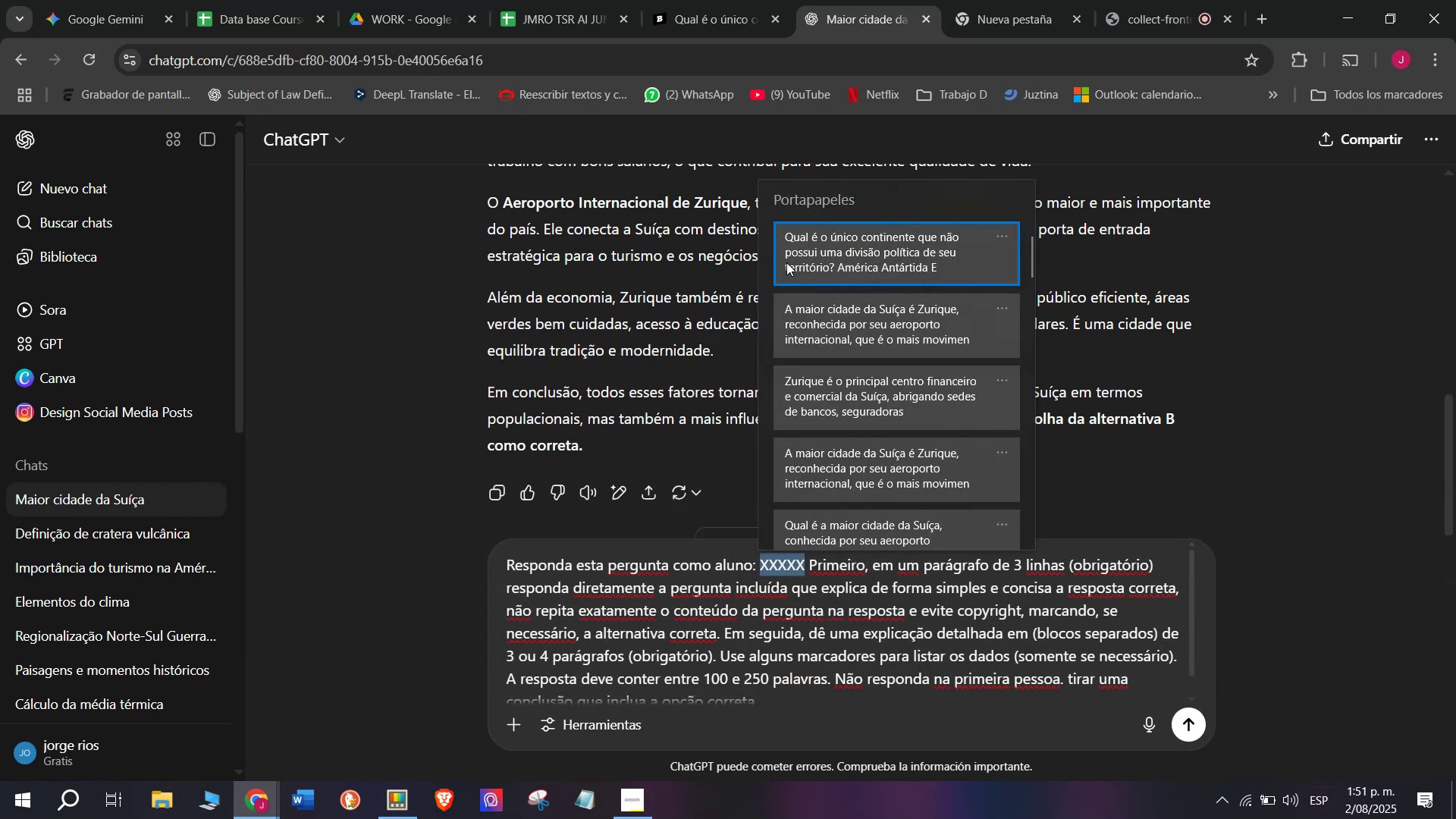 
key(Control+ControlLeft)
 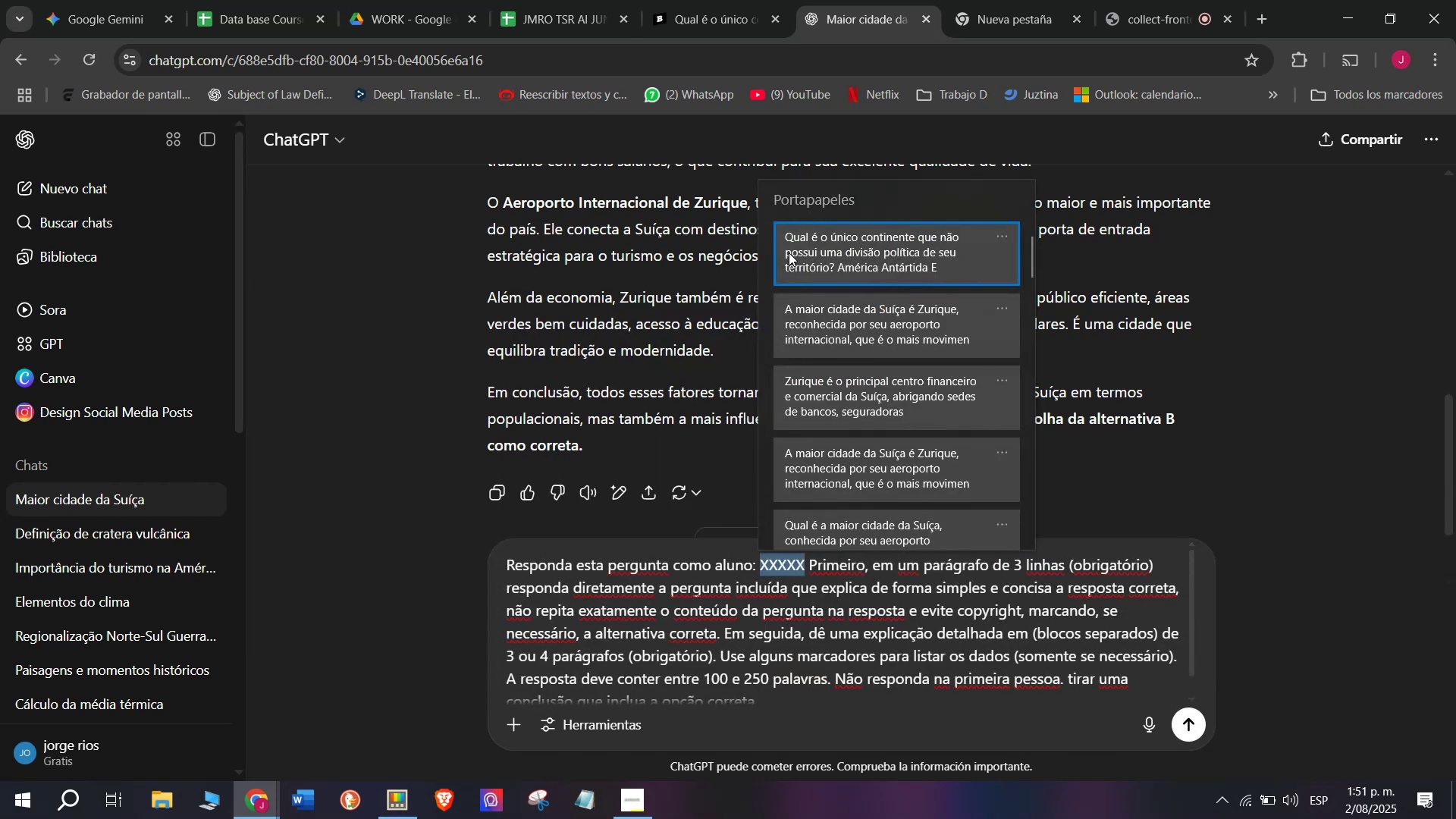 
key(Control+V)
 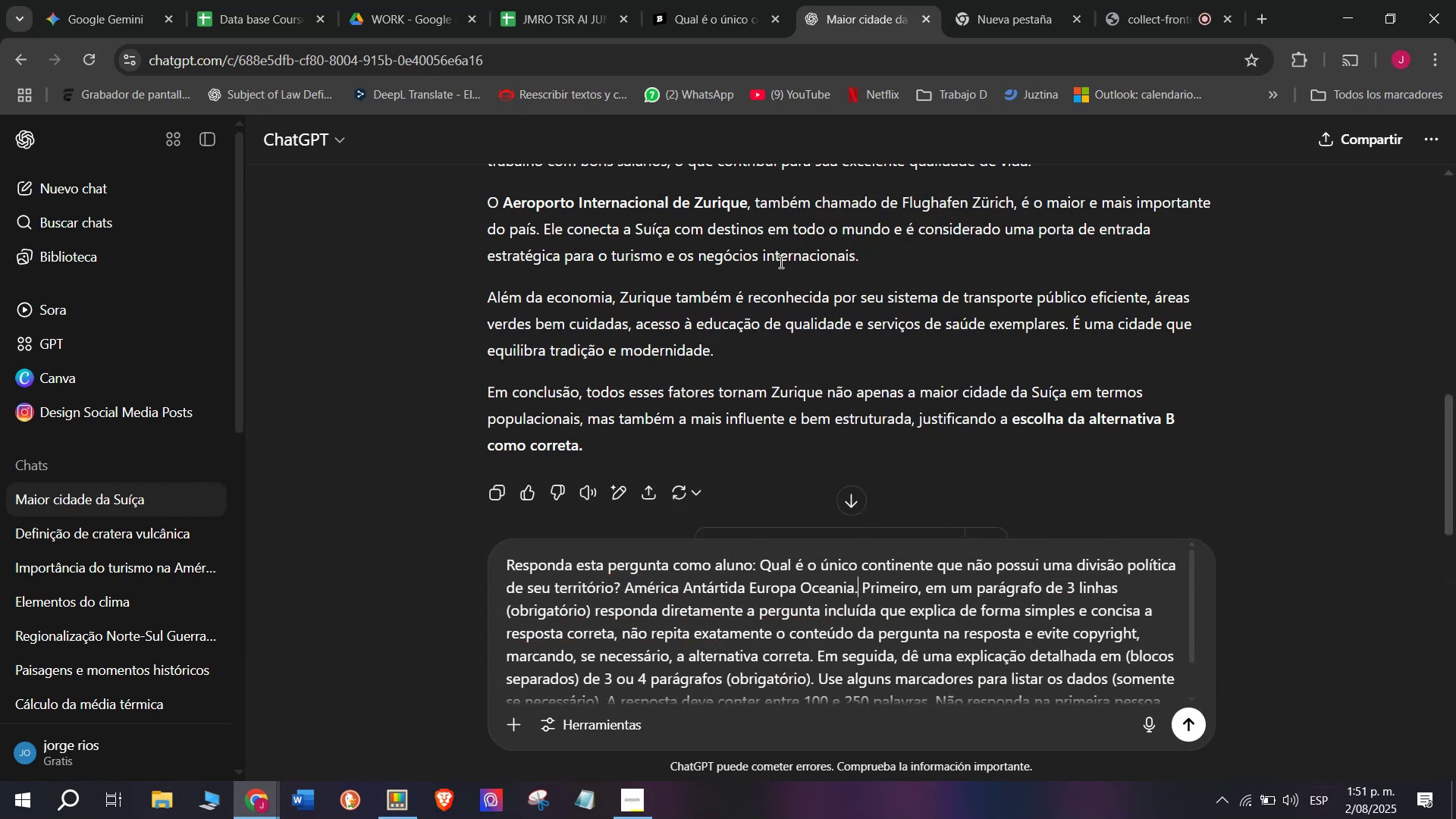 
key(Enter)
 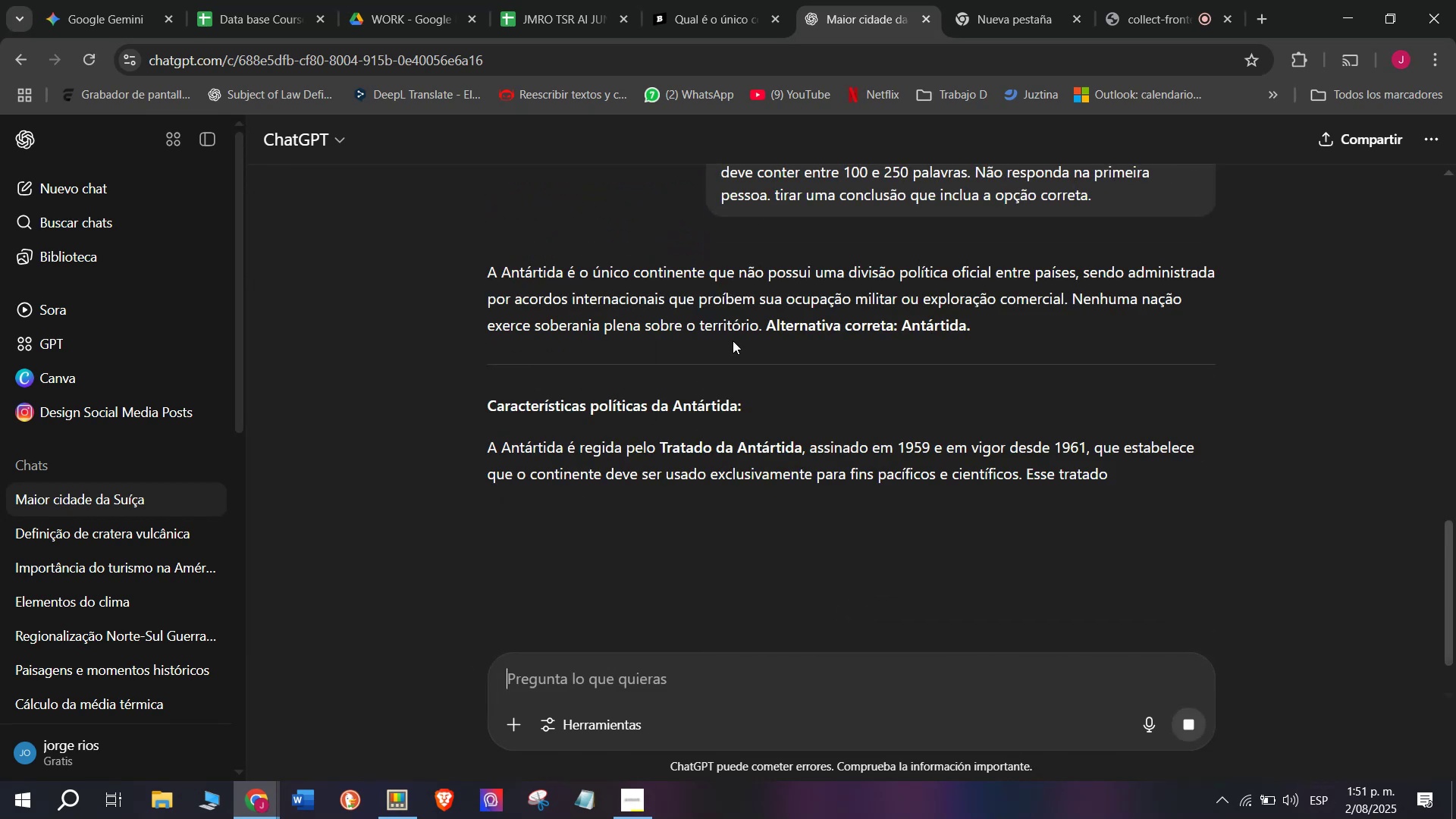 
left_click([673, 0])
 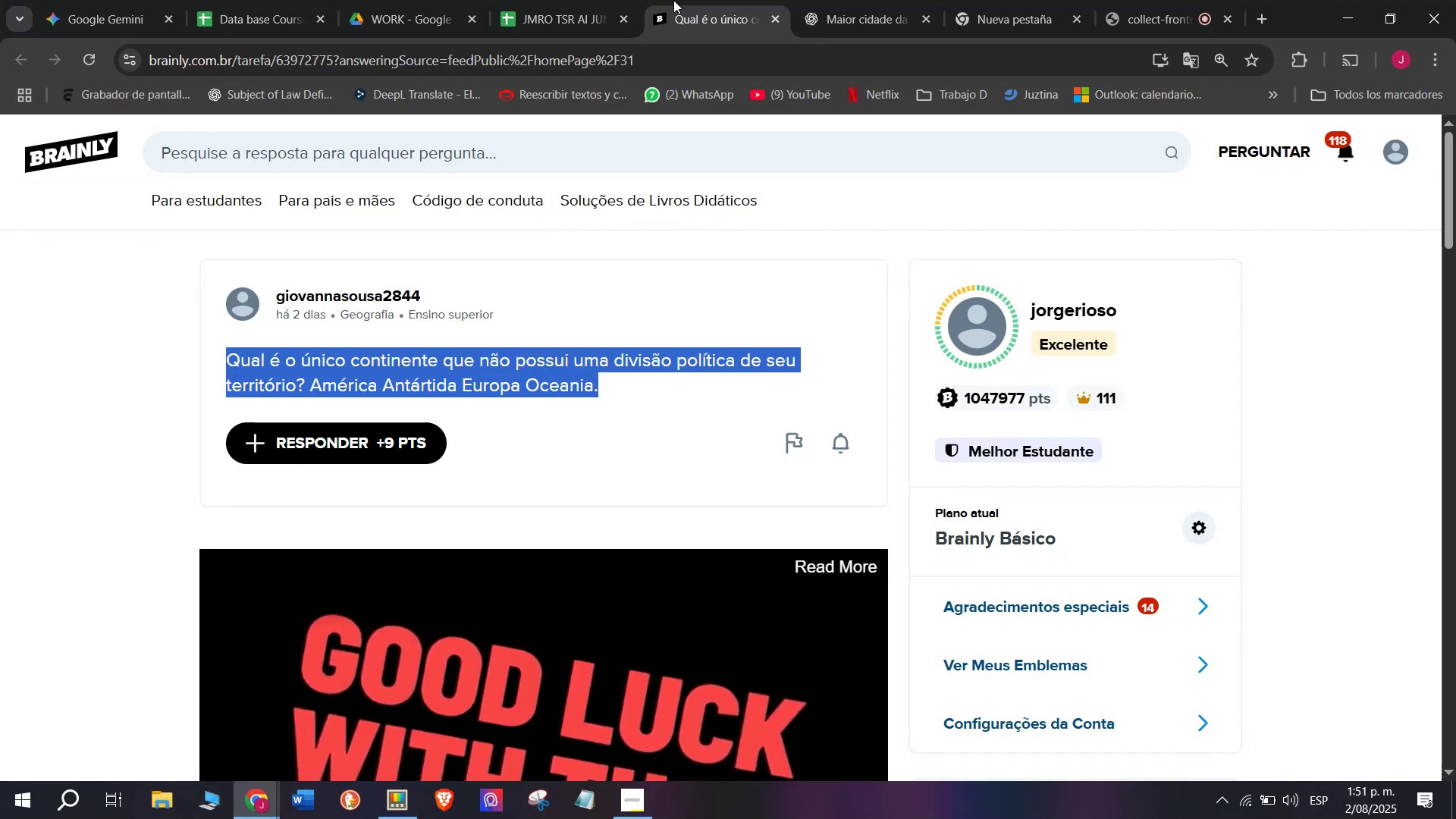 
left_click([874, 1])
 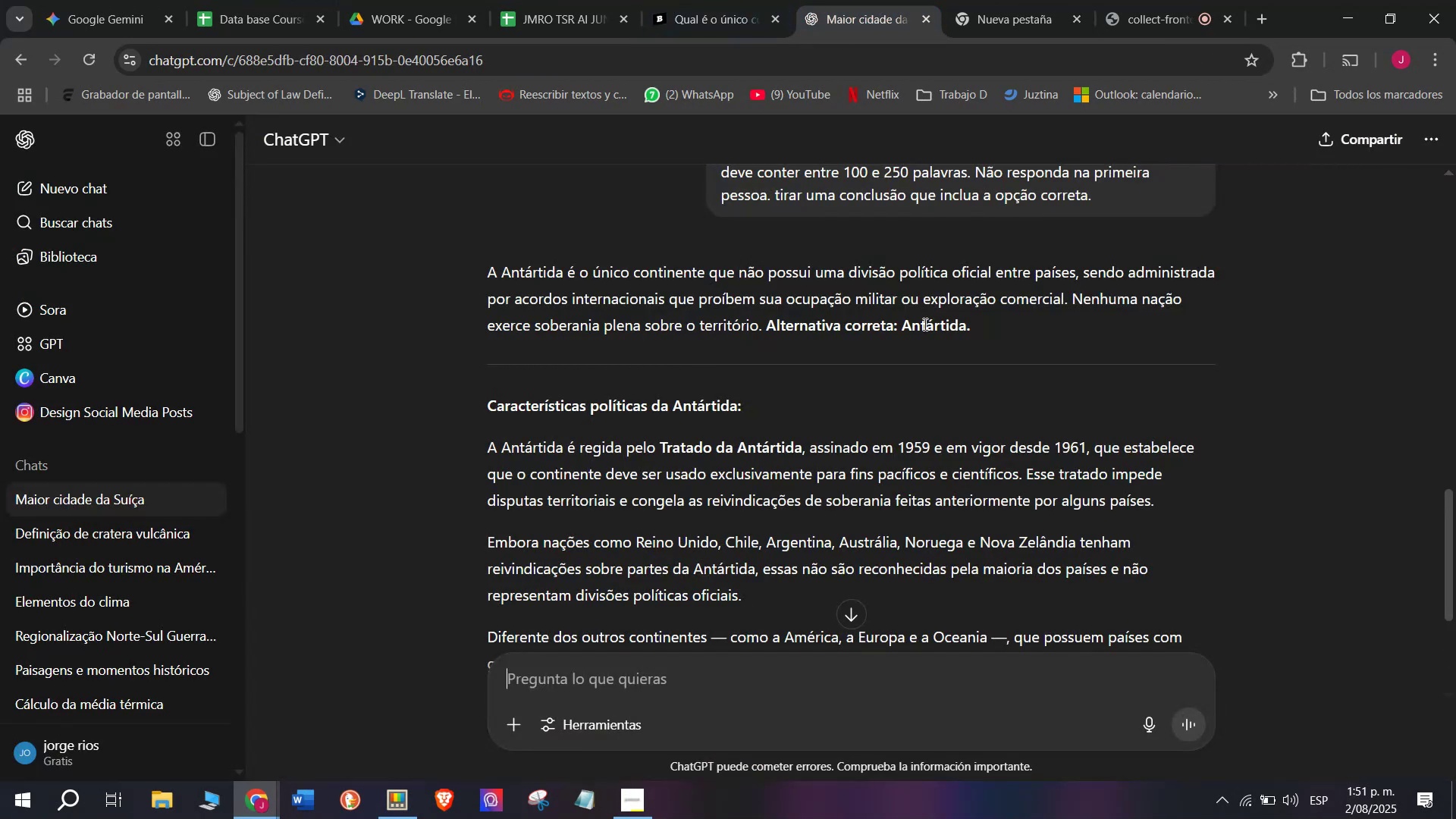 
left_click_drag(start_coordinate=[977, 317], to_coordinate=[482, 281])
 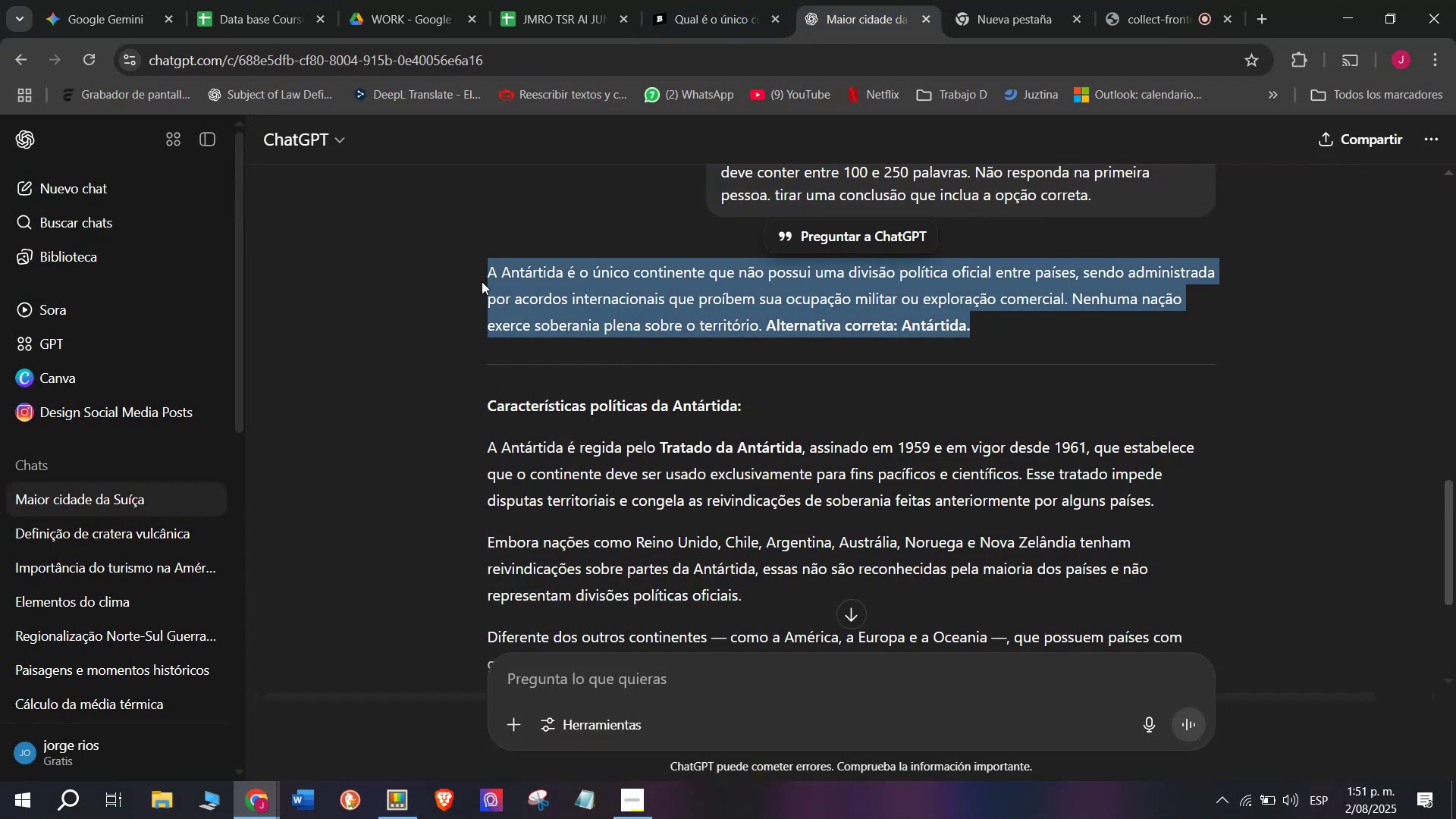 
key(Control+C)
 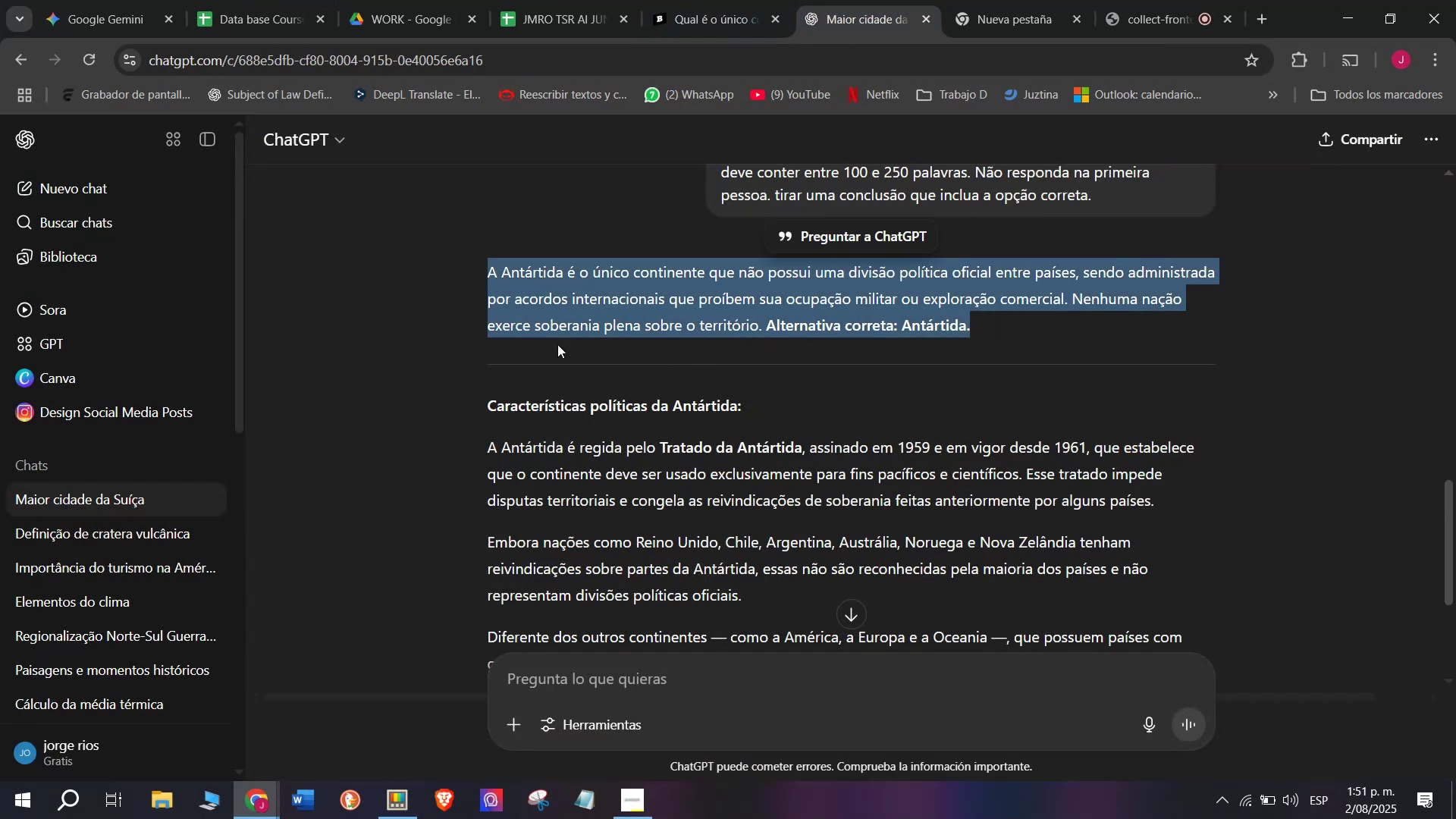 
scroll: coordinate [559, 347], scroll_direction: down, amount: 1.0
 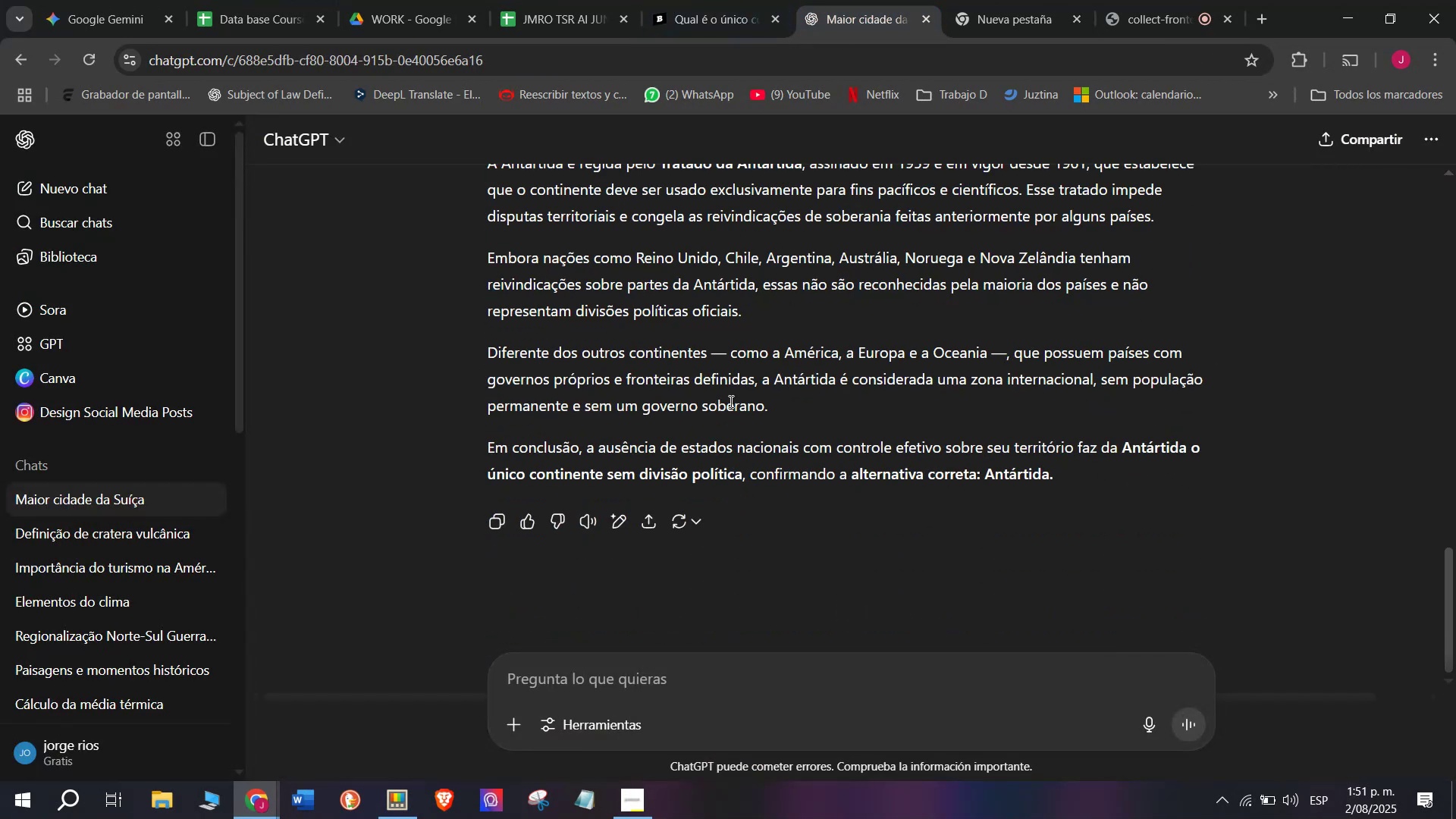 
left_click_drag(start_coordinate=[782, 406], to_coordinate=[482, 428])
 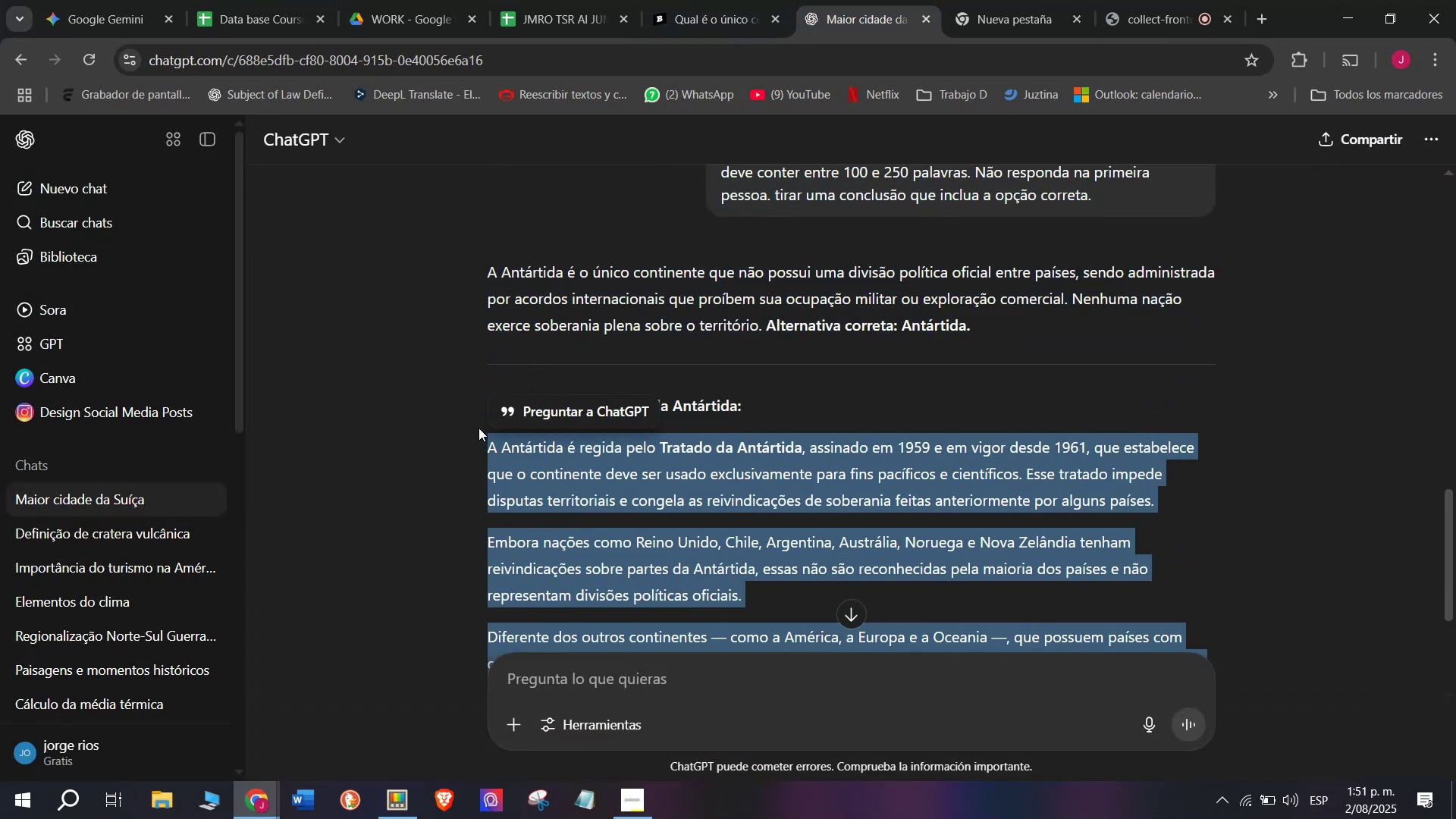 
key(Control+C)
 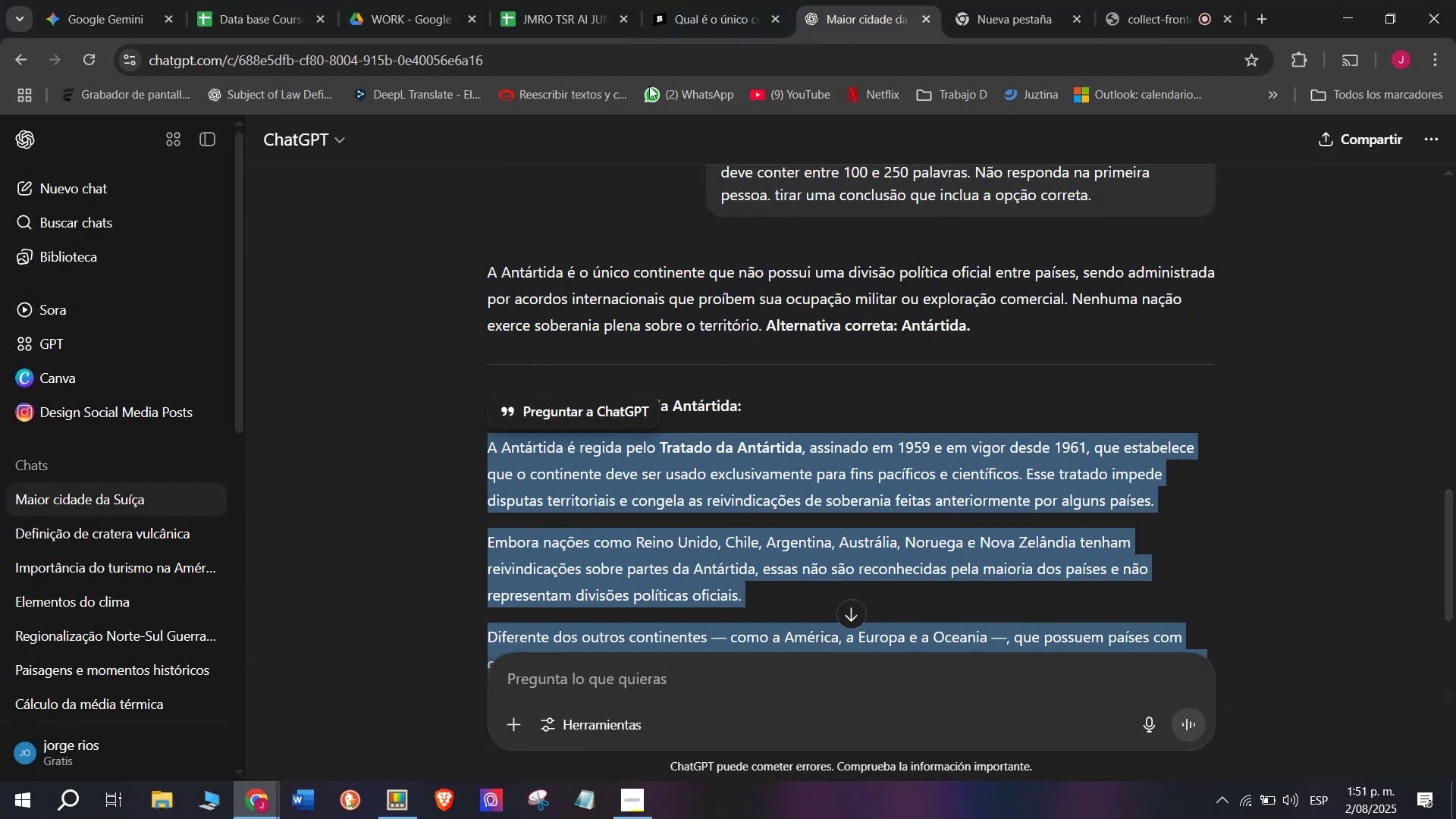 
left_click([670, 0])
 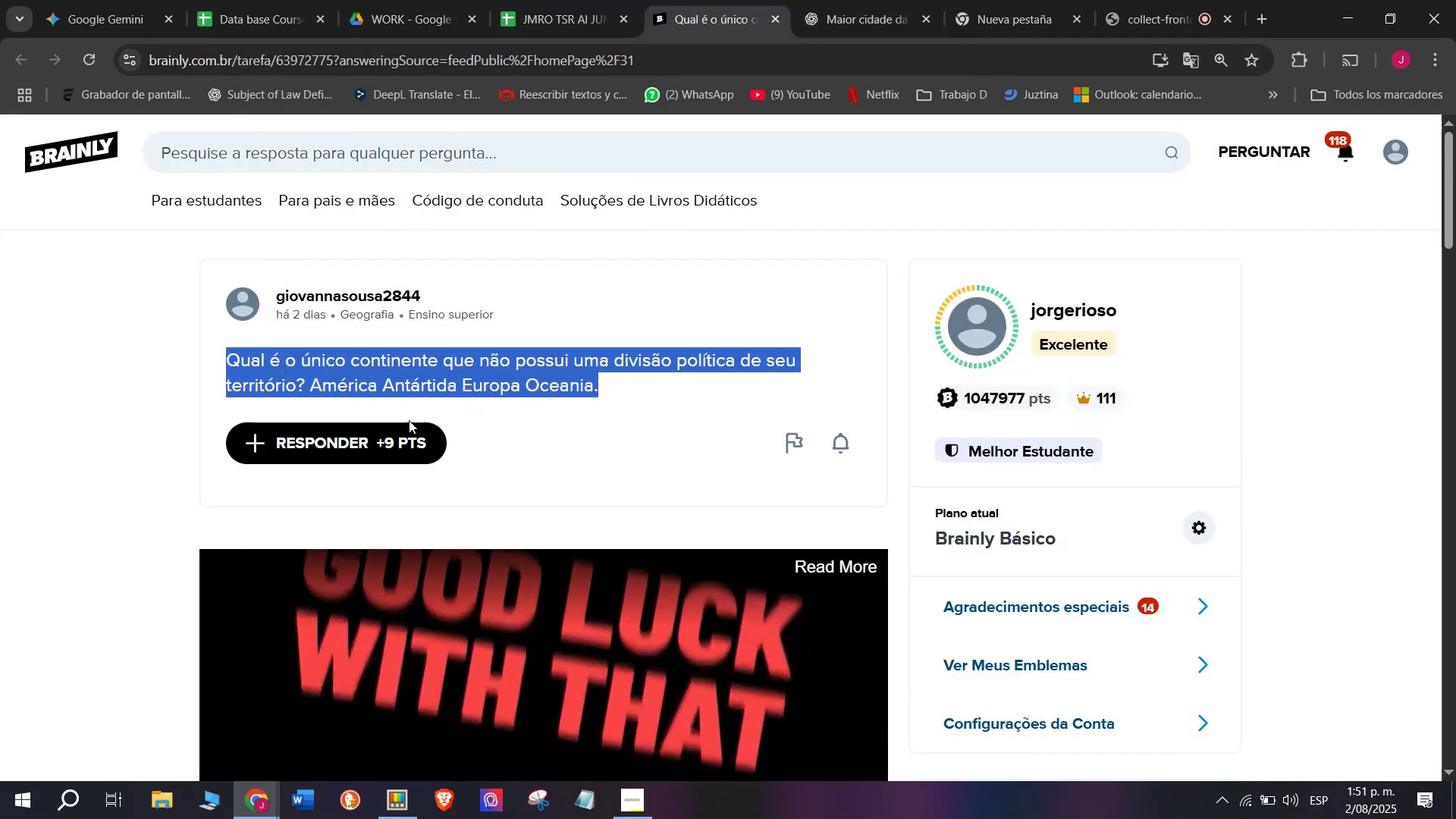 
left_click([381, 441])
 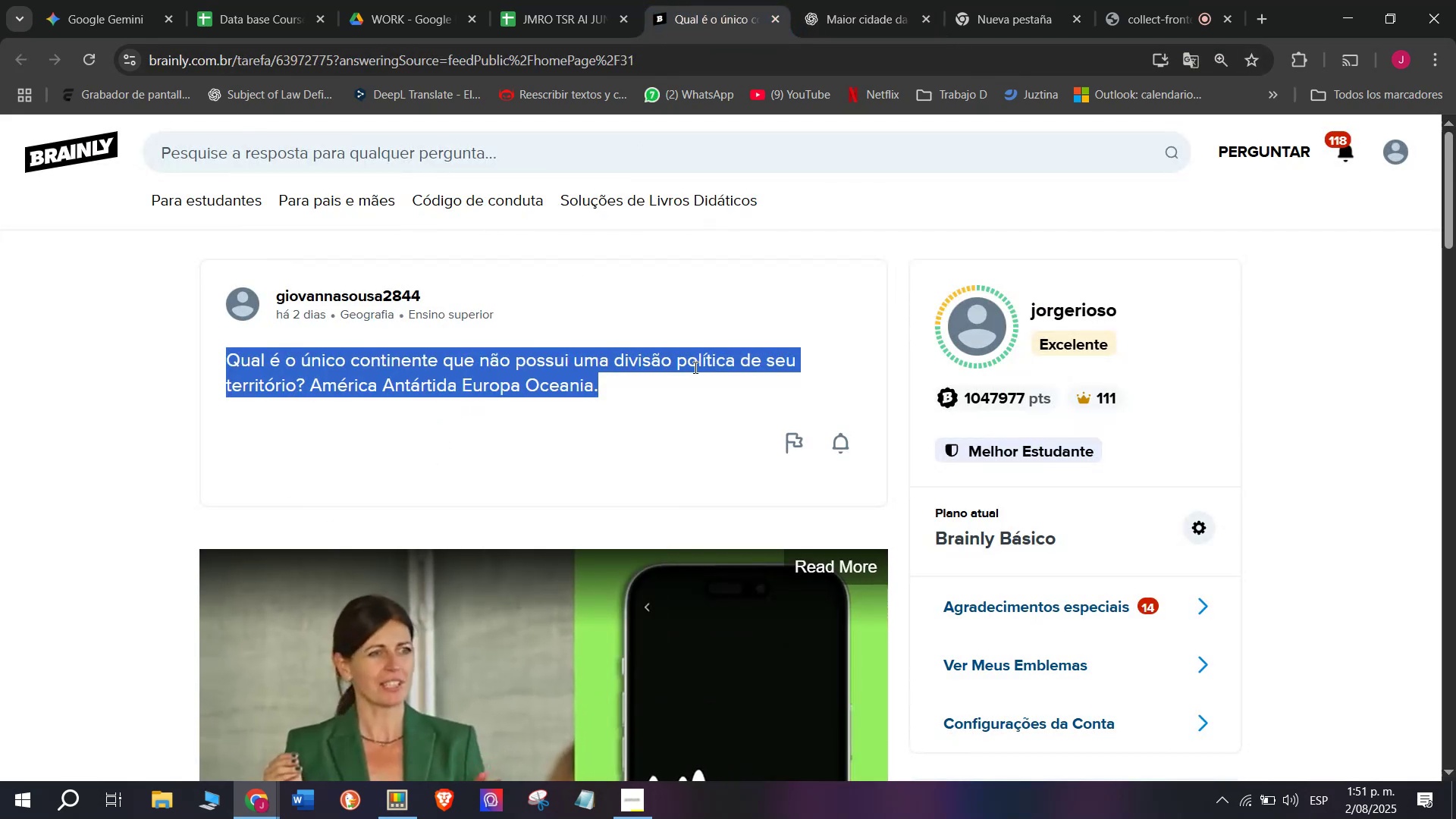 
left_click_drag(start_coordinate=[687, 362], to_coordinate=[480, 208])
 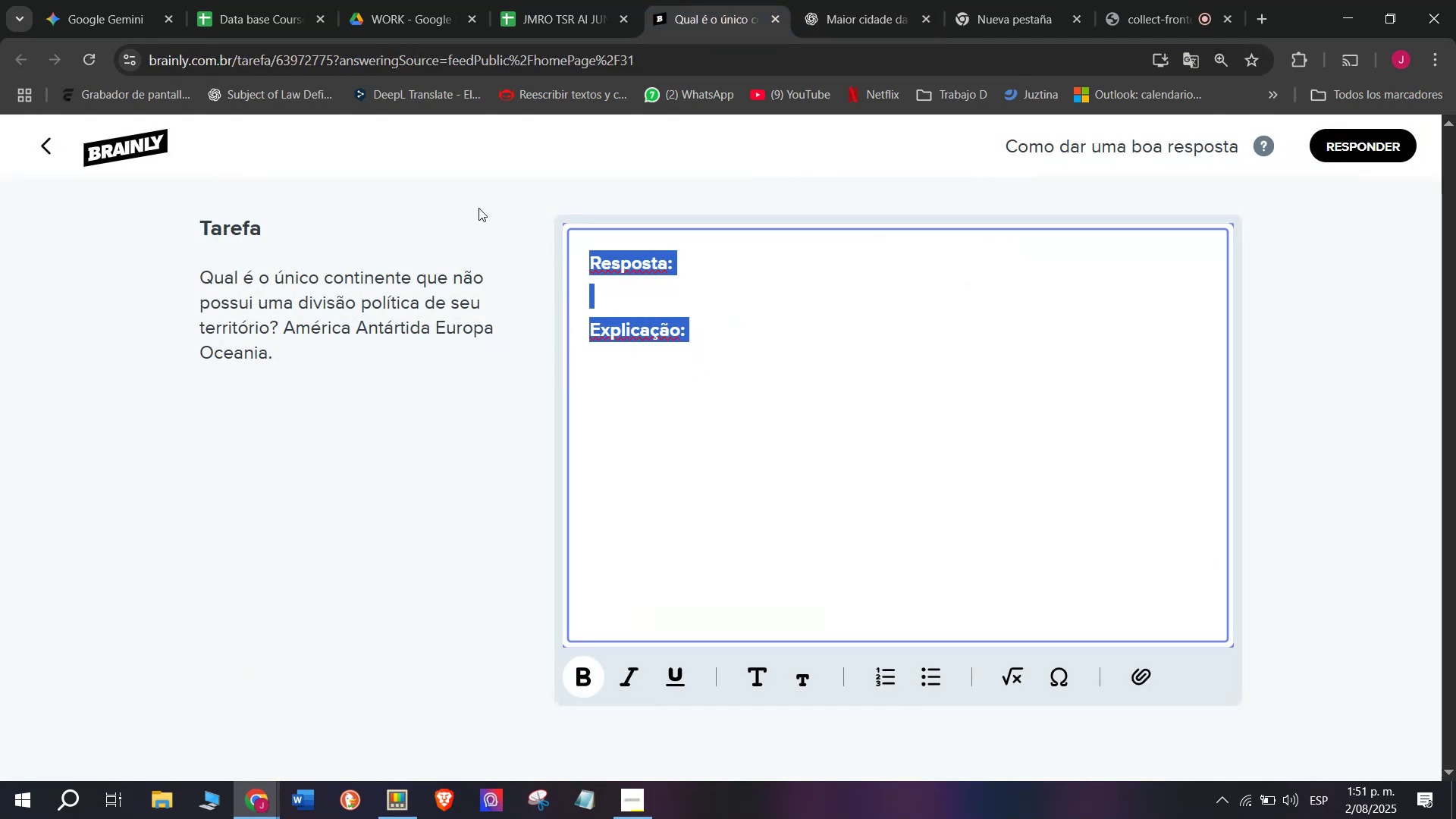 
key(Meta+V)
 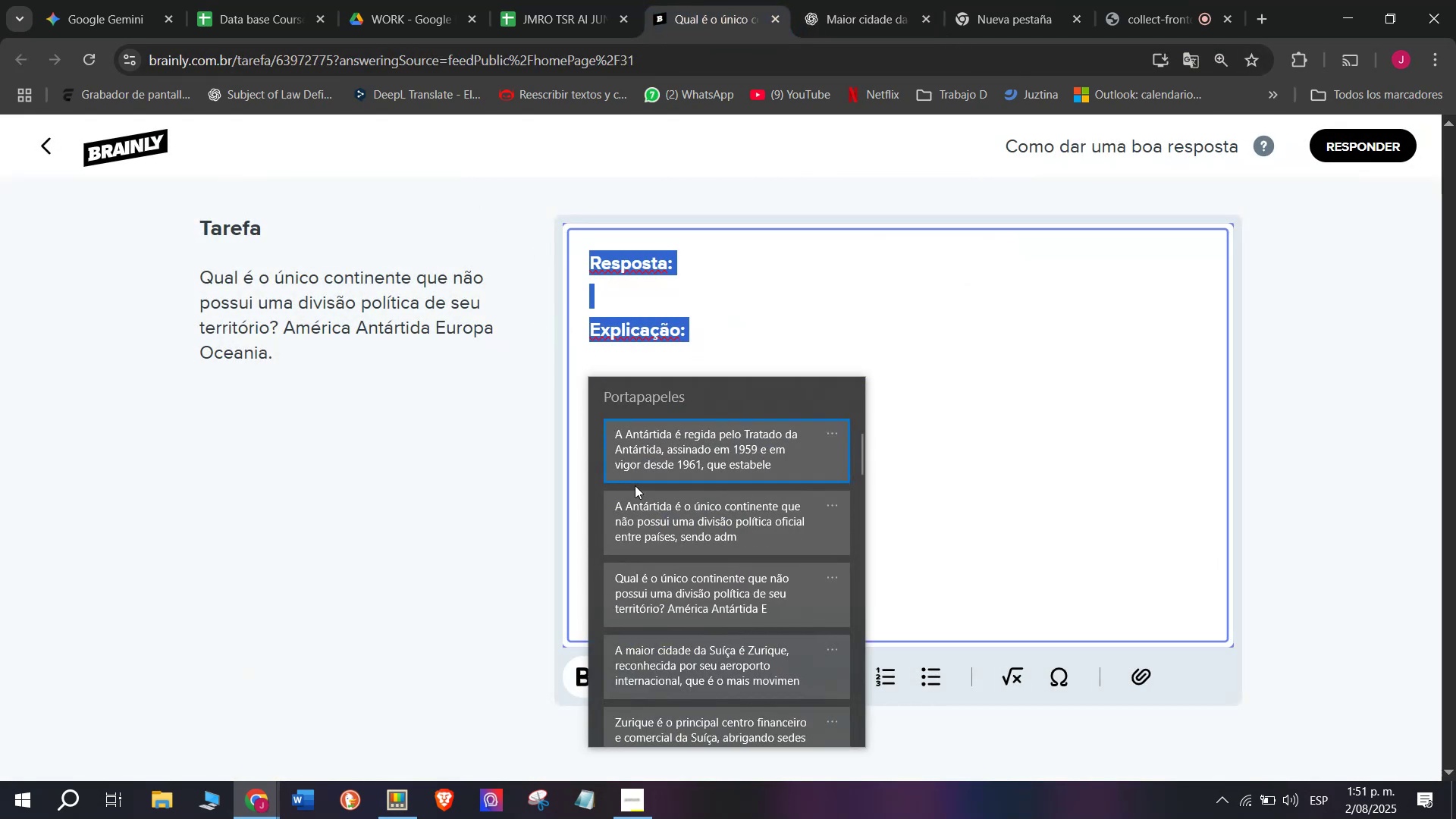 
key(Control+ControlLeft)
 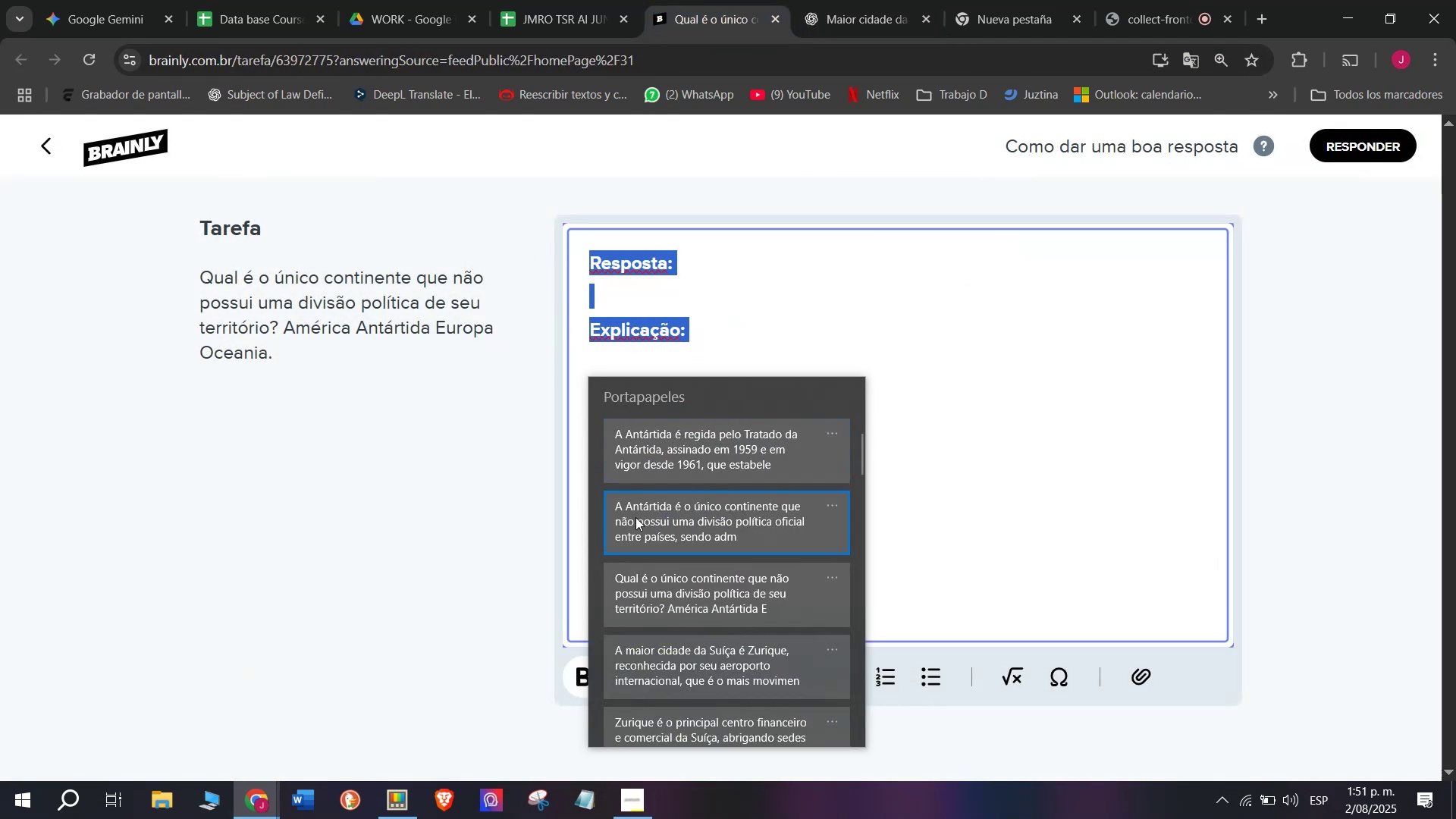 
key(Control+V)
 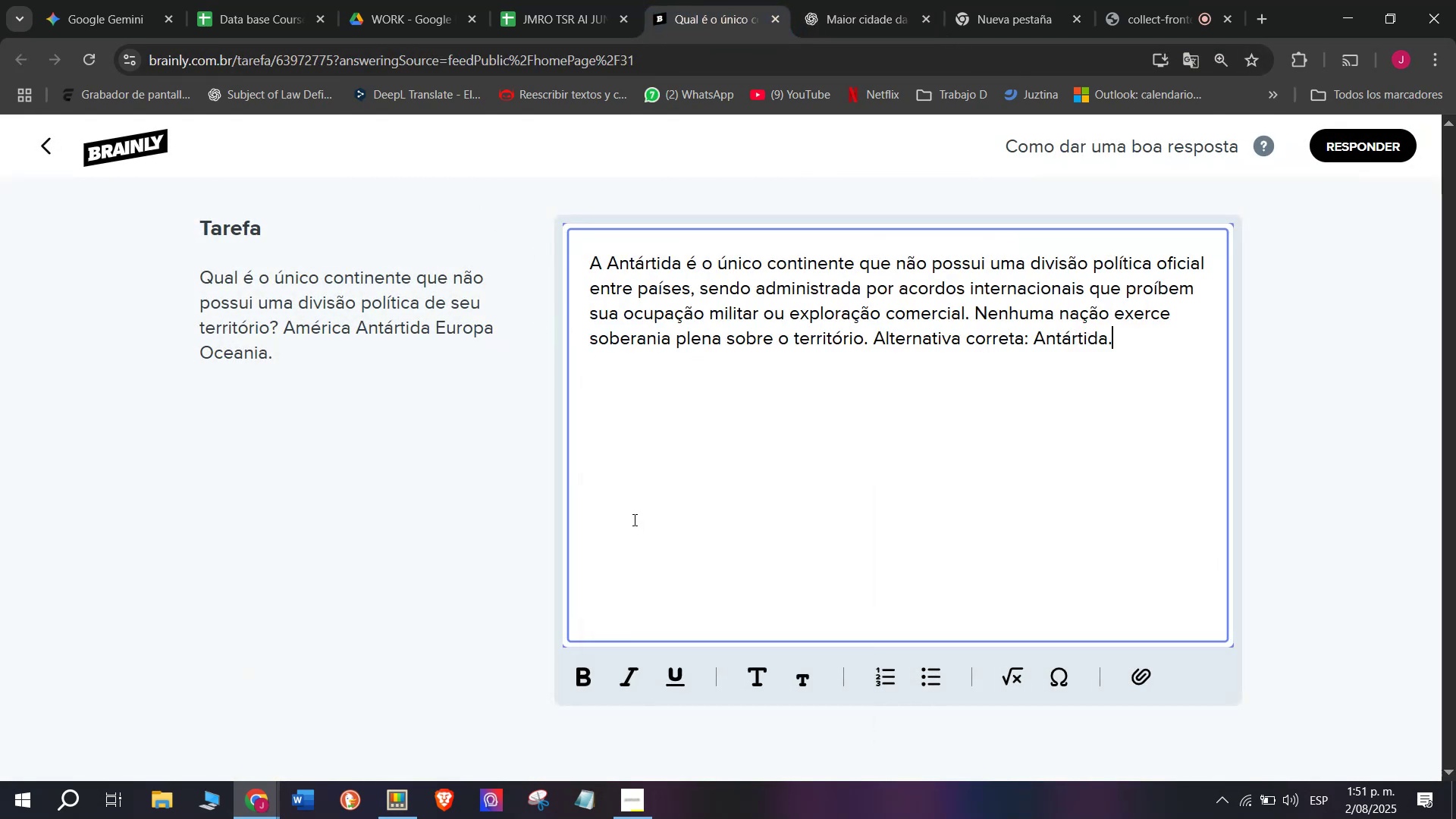 
key(Enter)
 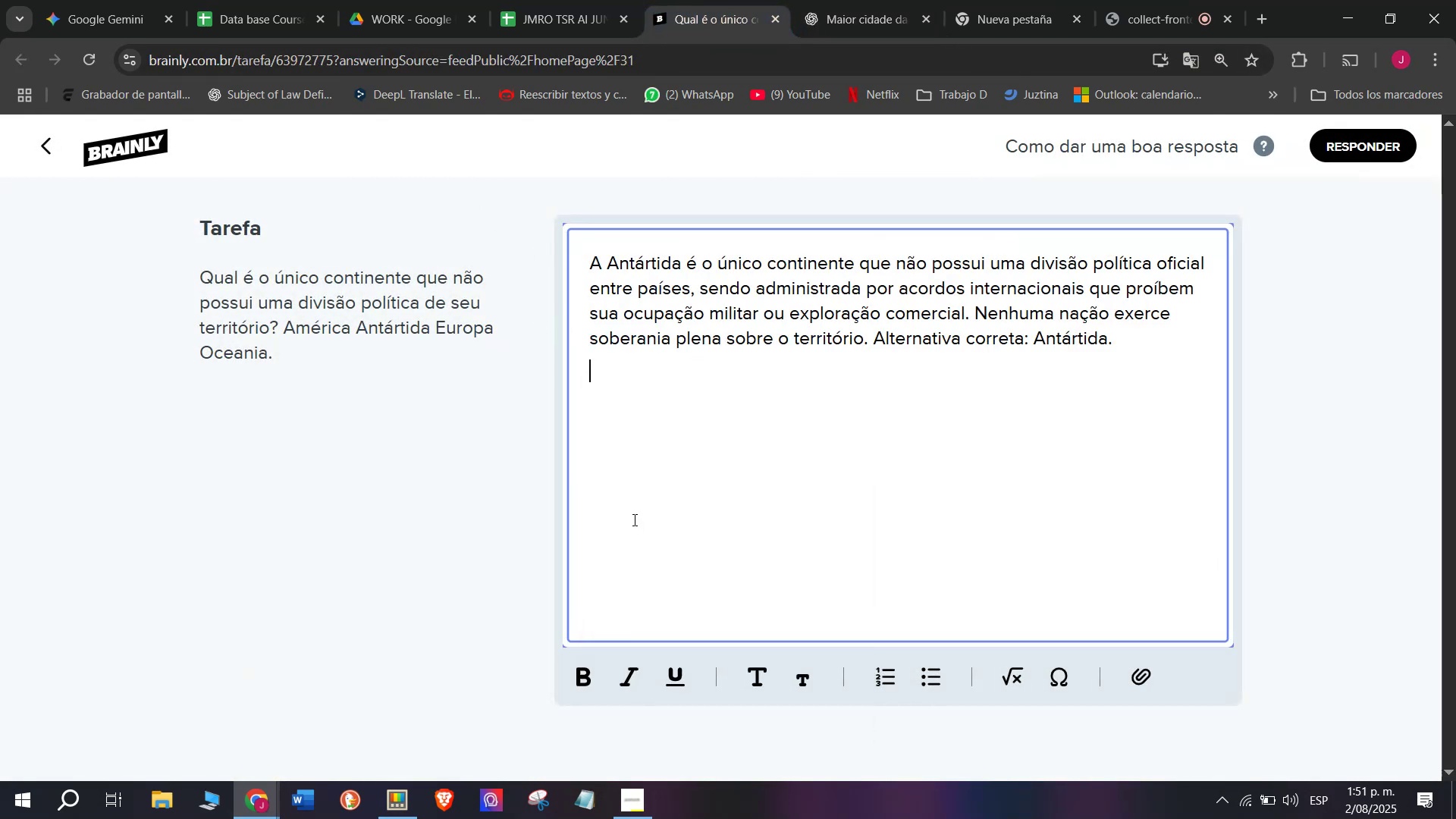 
key(Enter)
 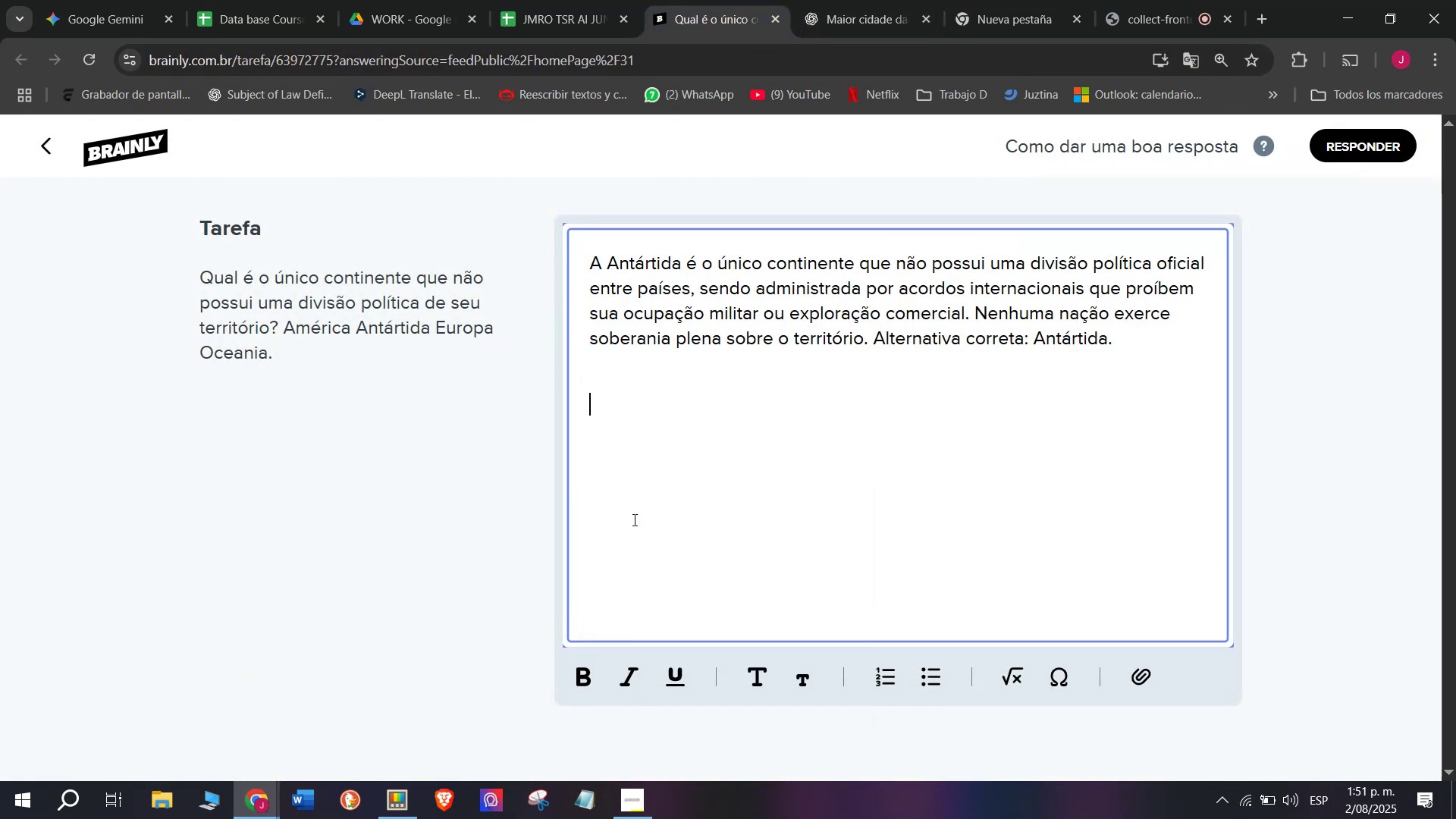 
key(Meta+MetaLeft)
 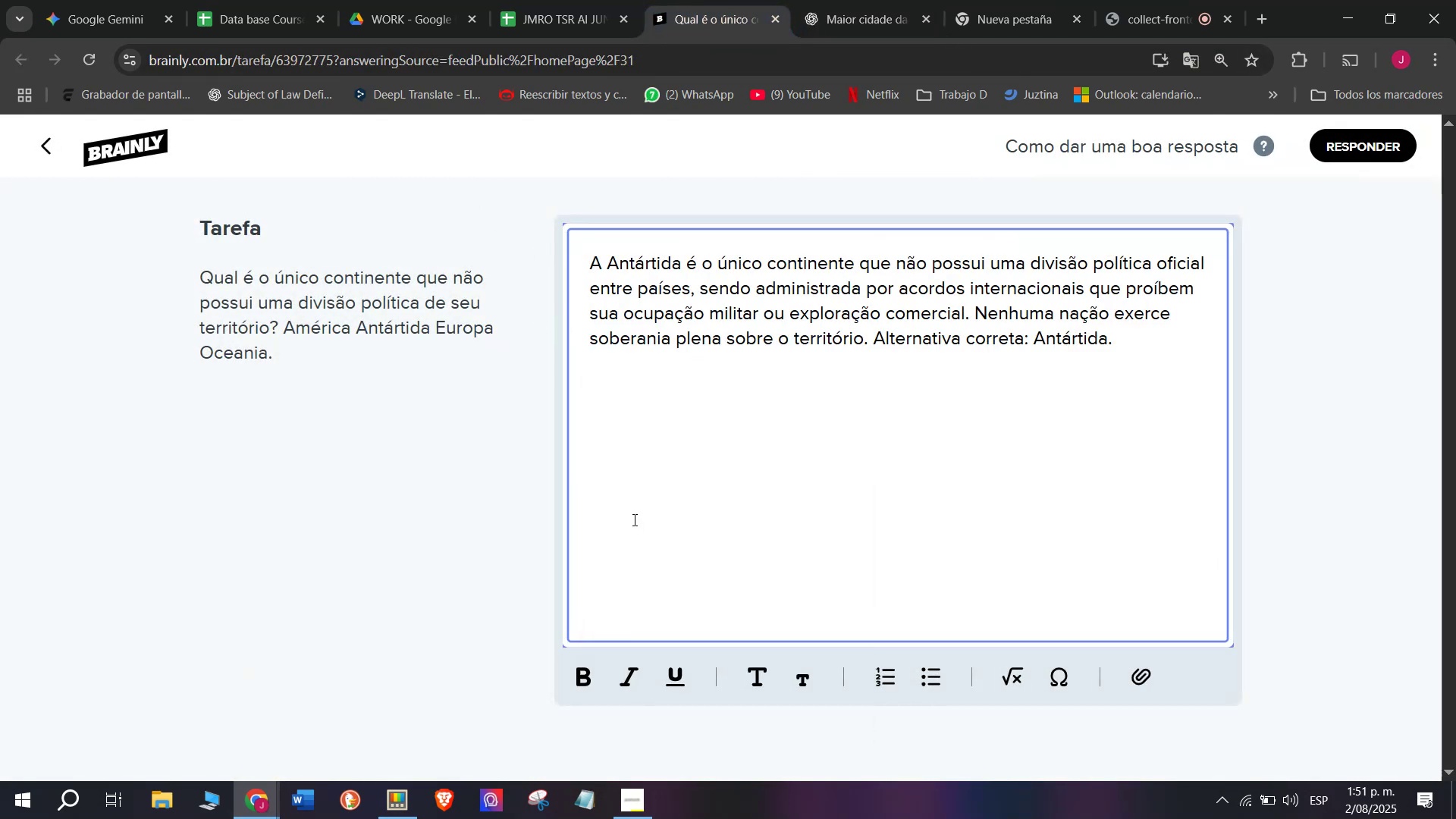 
key(Meta+V)
 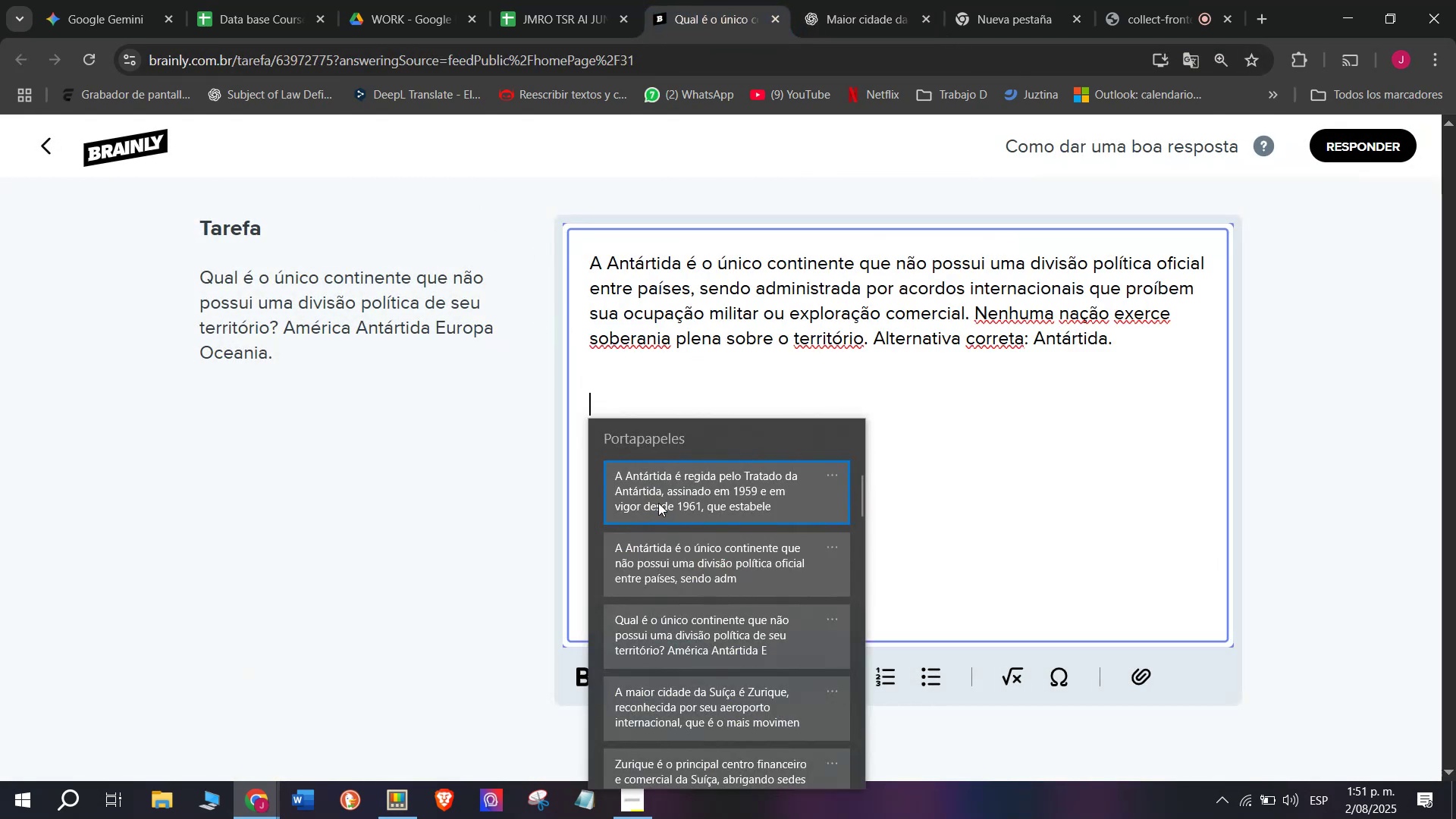 
left_click([660, 495])
 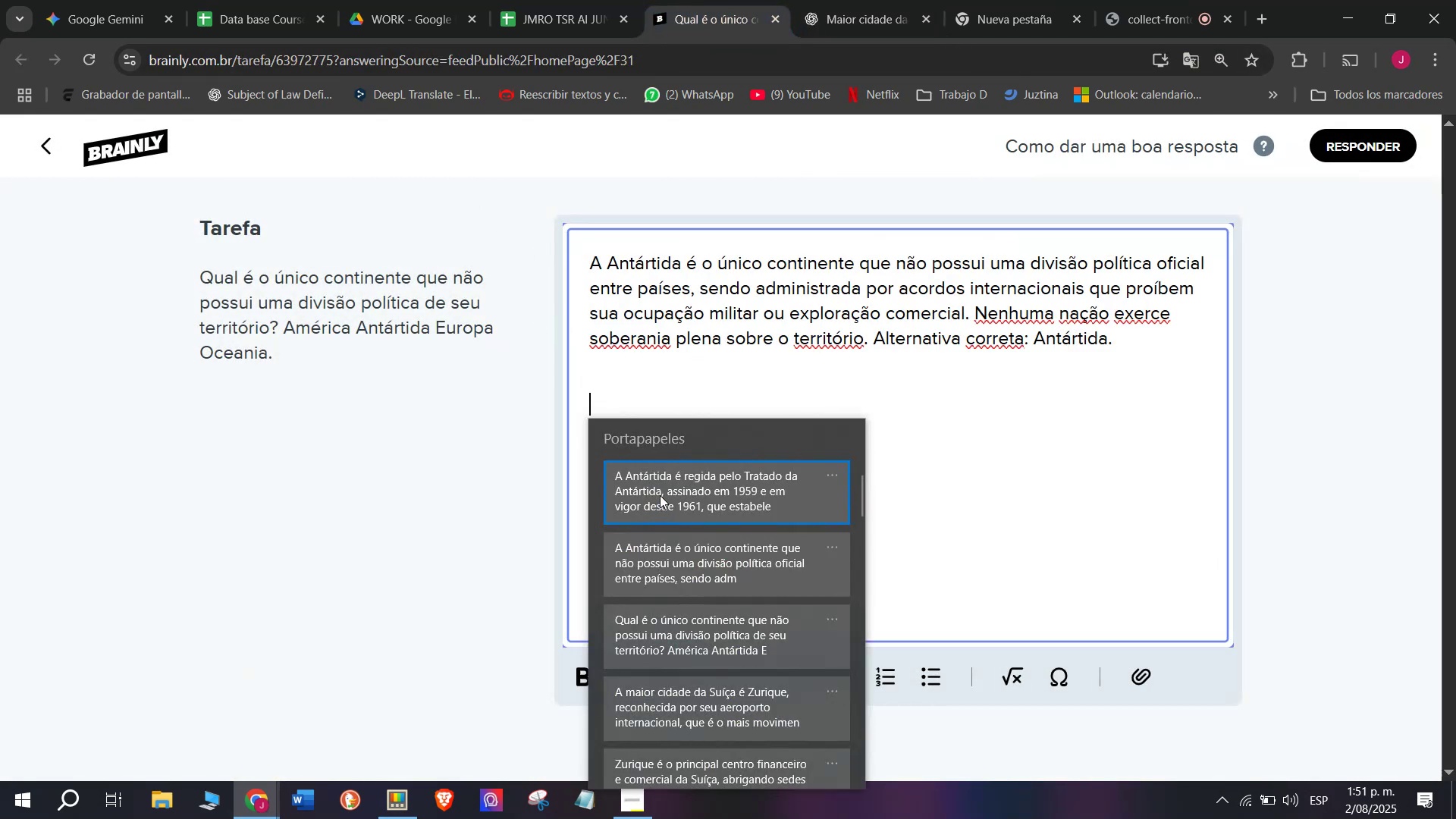 
key(Control+ControlLeft)
 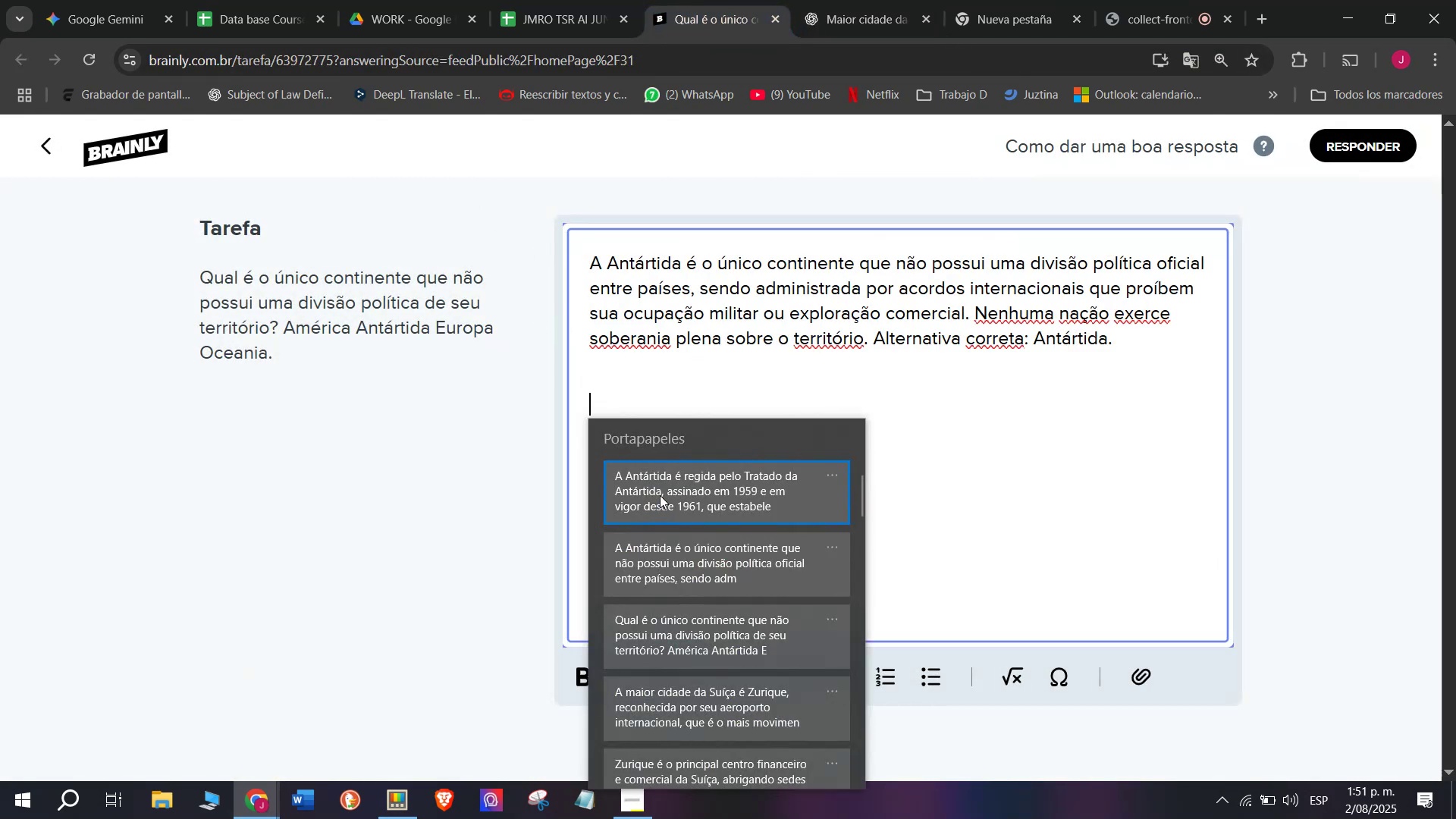 
key(Control+V)
 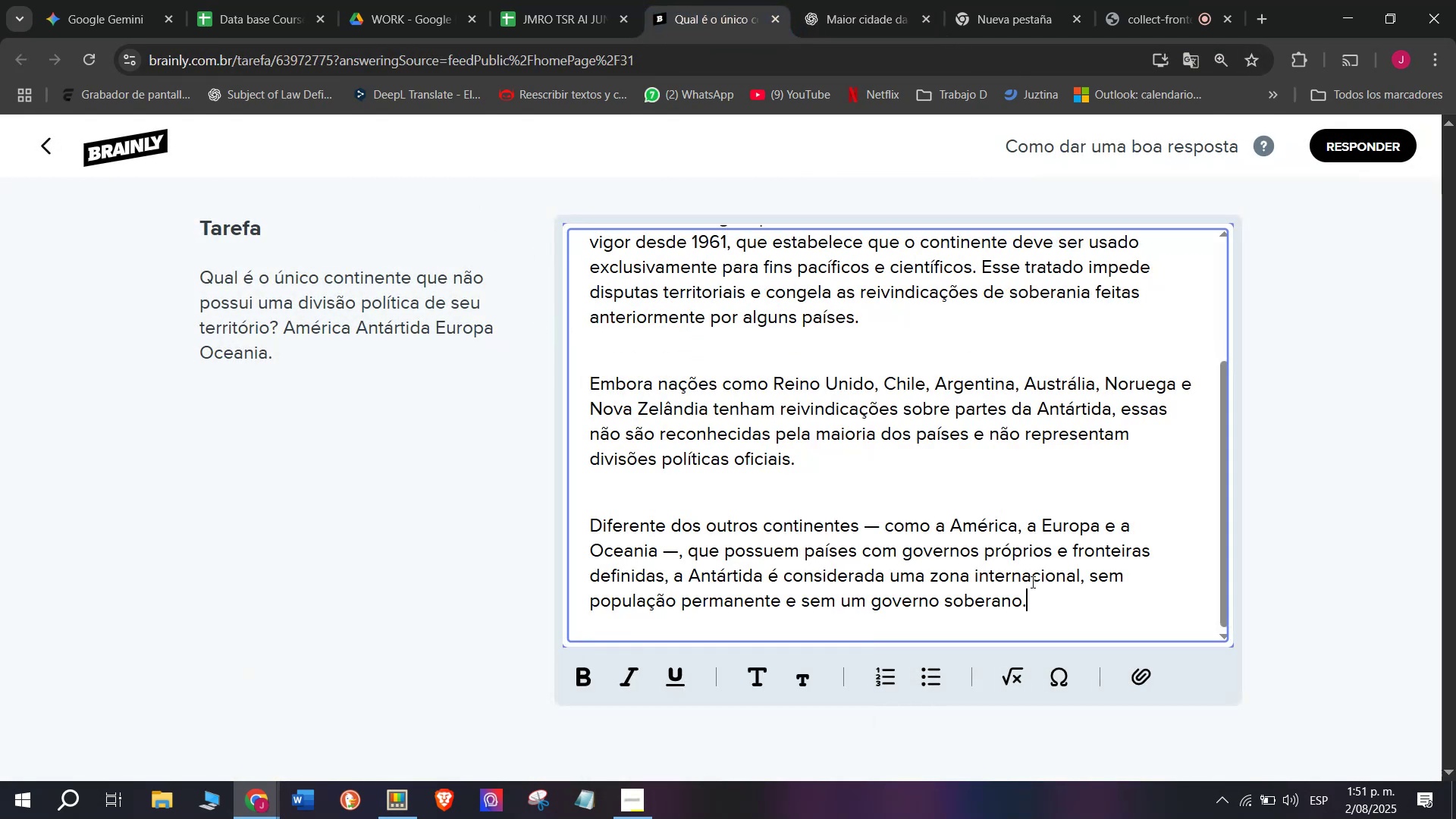 
left_click_drag(start_coordinate=[1032, 603], to_coordinate=[434, 147])
 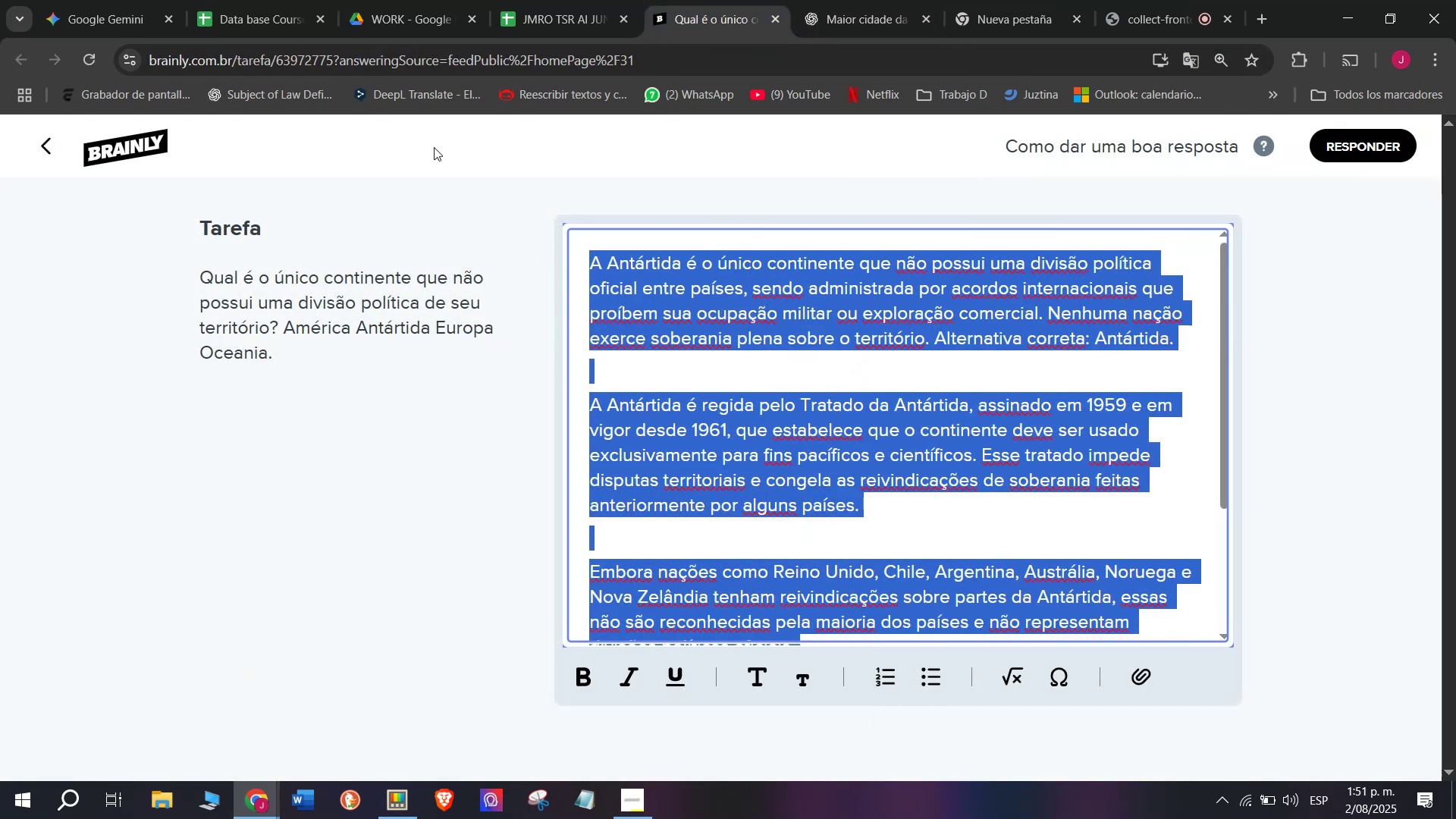 
key(Control+C)
 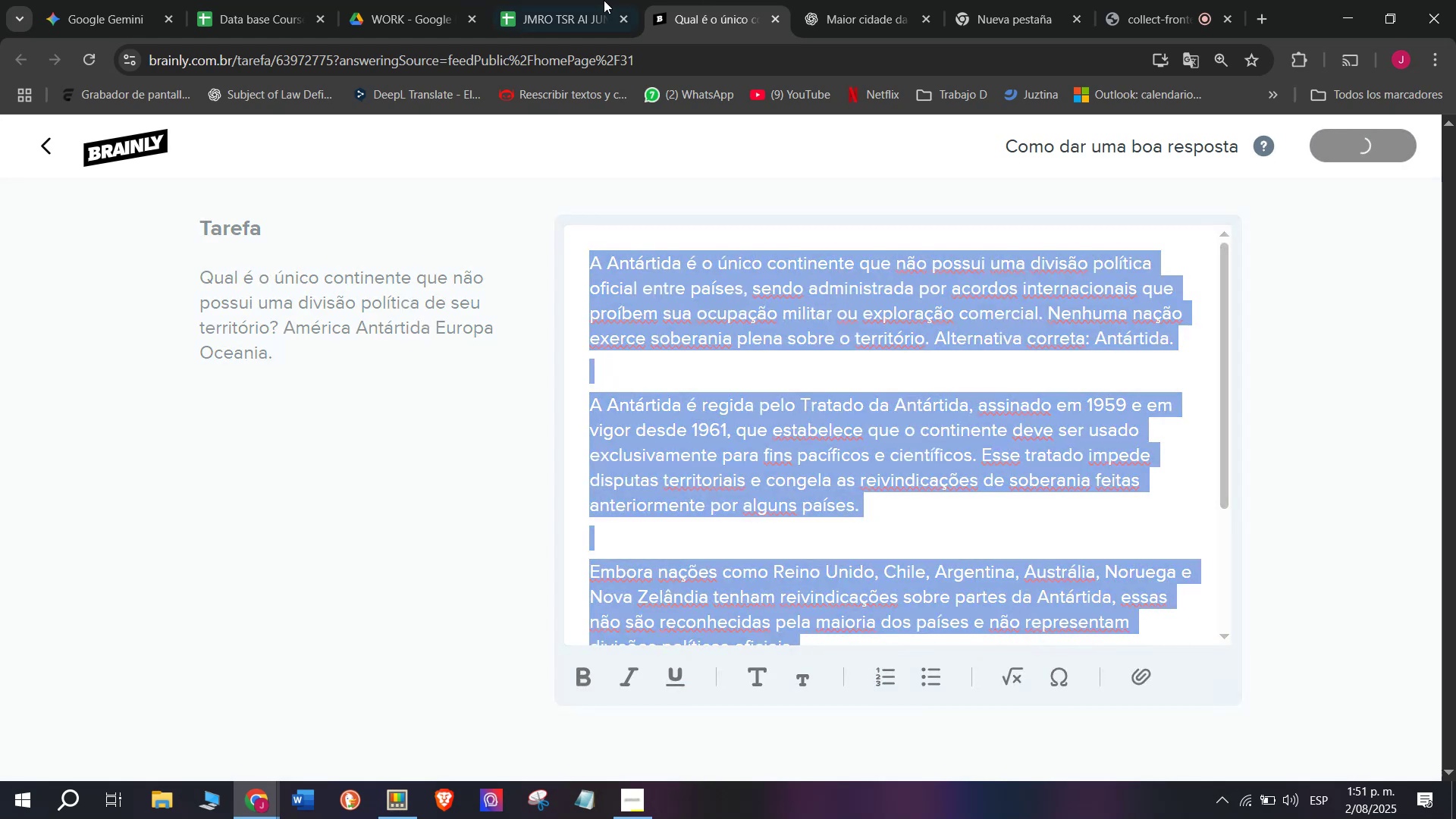 
left_click([533, 438])
 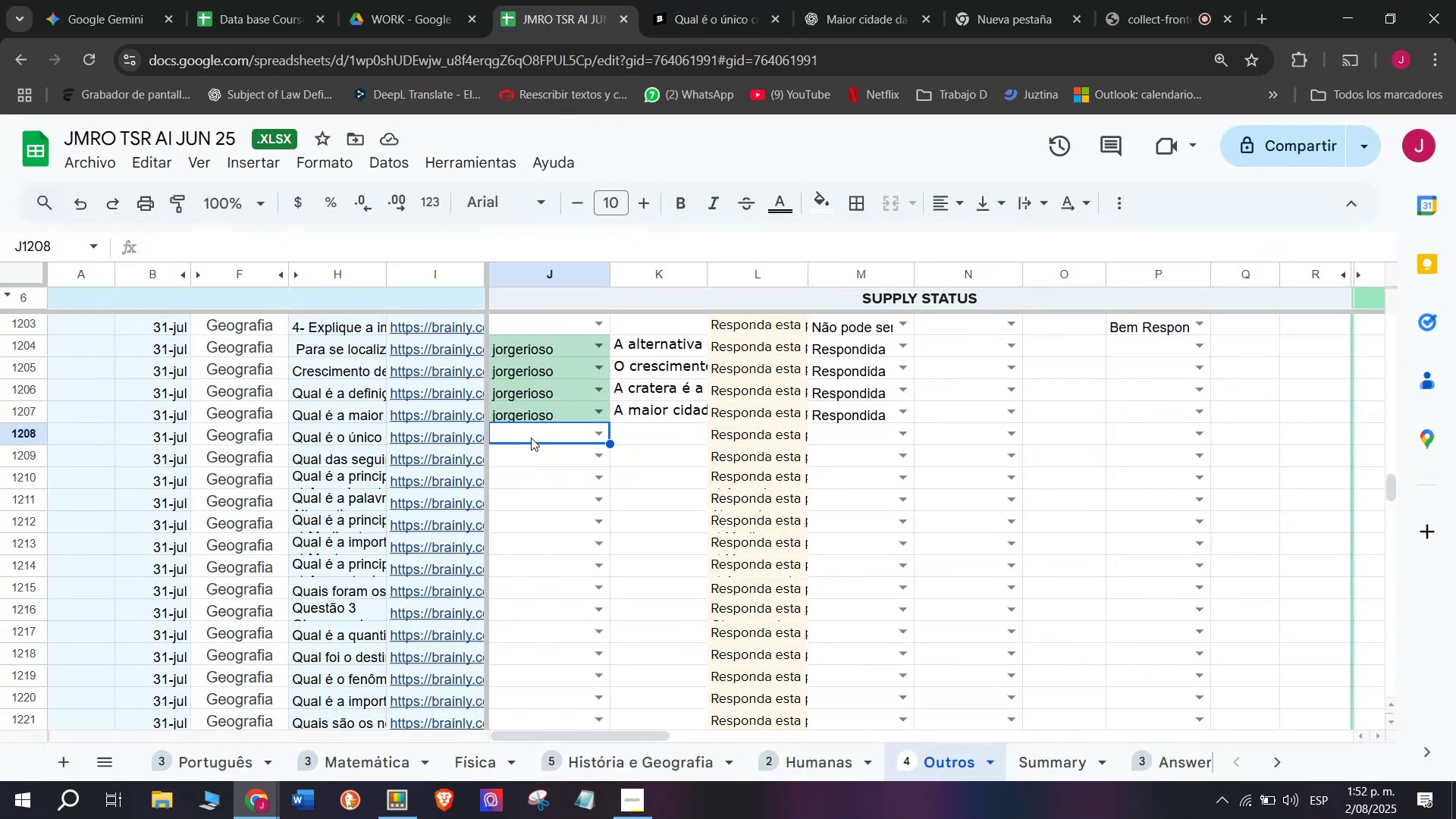 
key(J)
 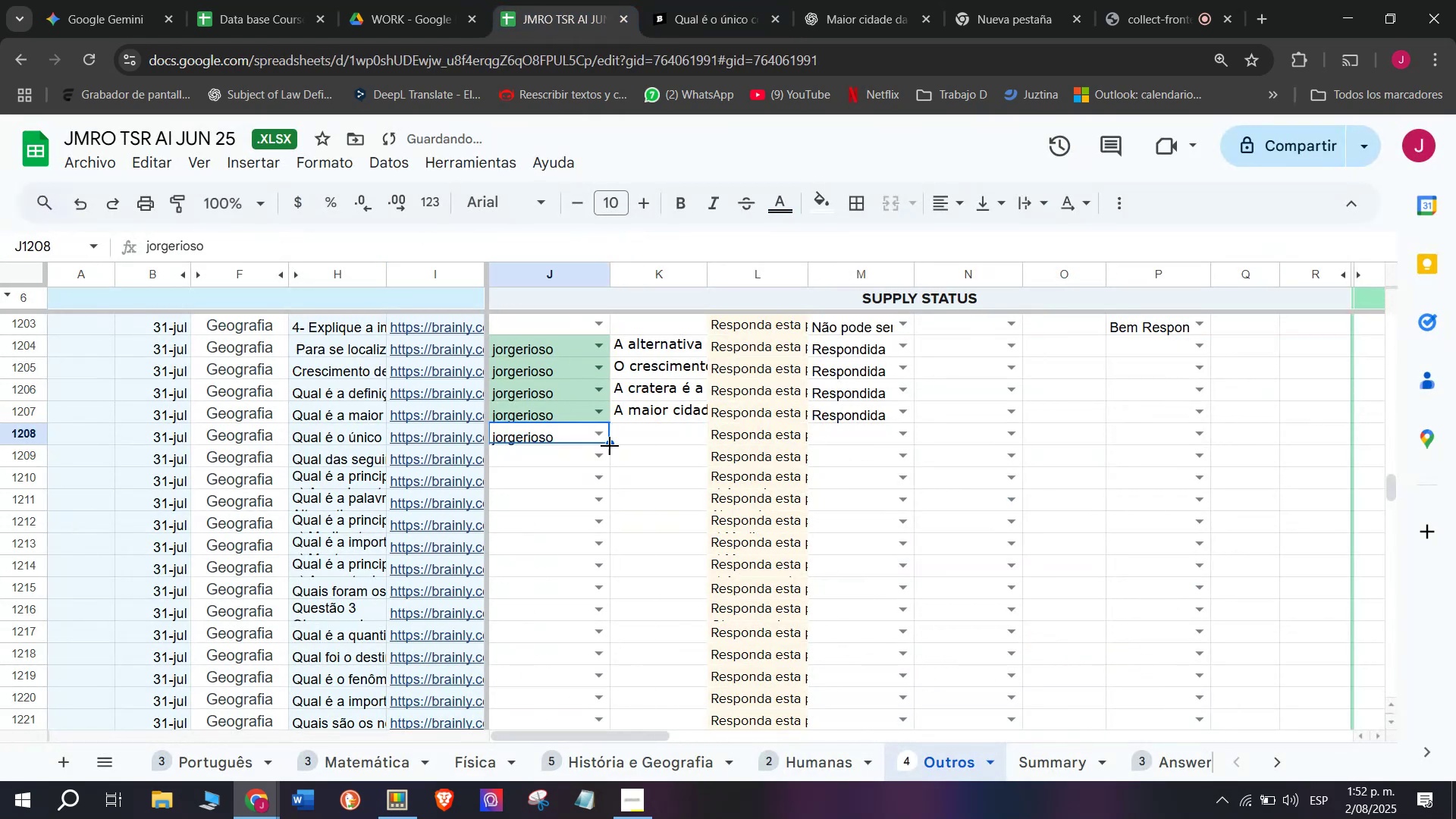 
left_click([639, 438])
 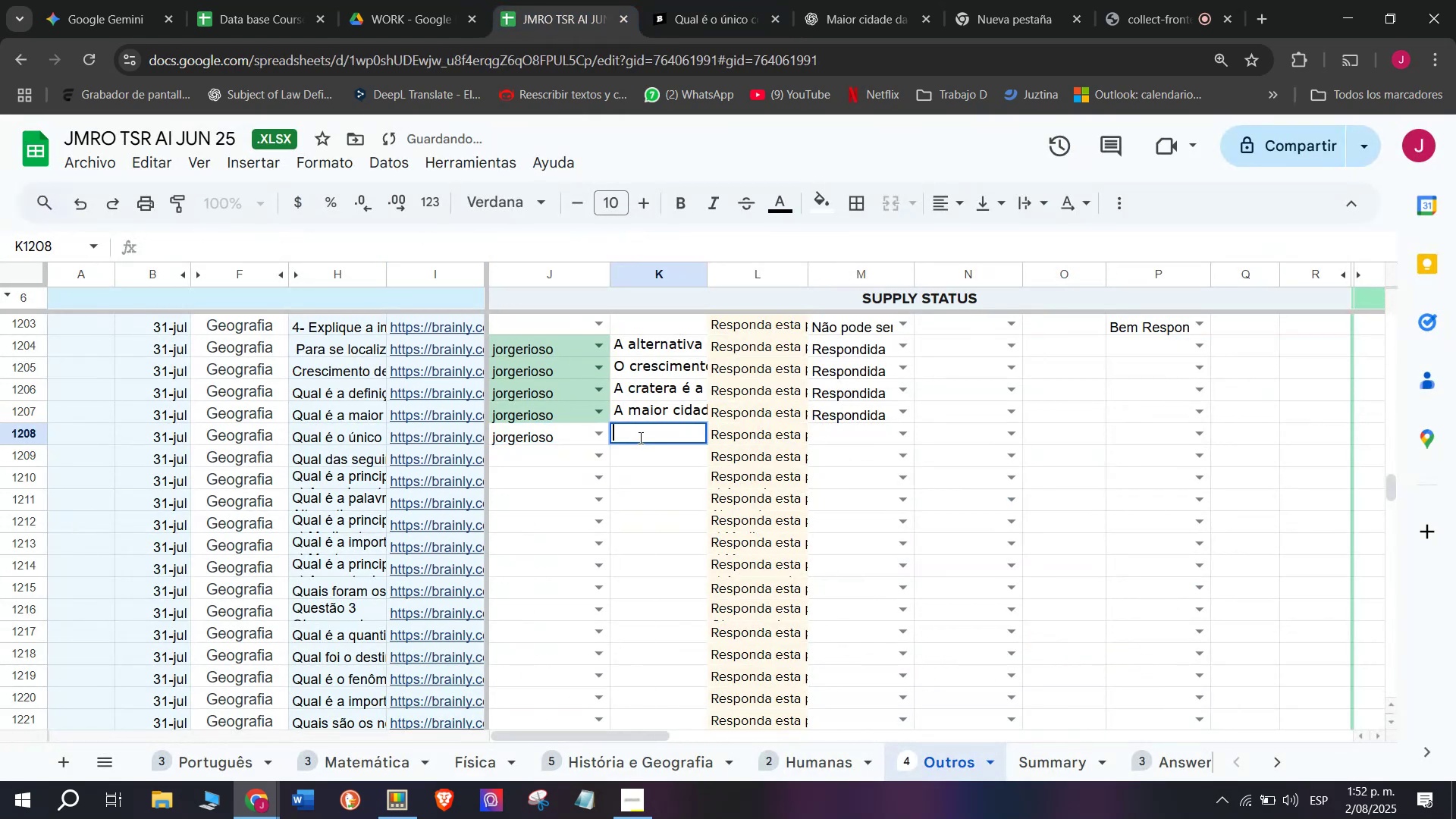 
key(Control+V)
 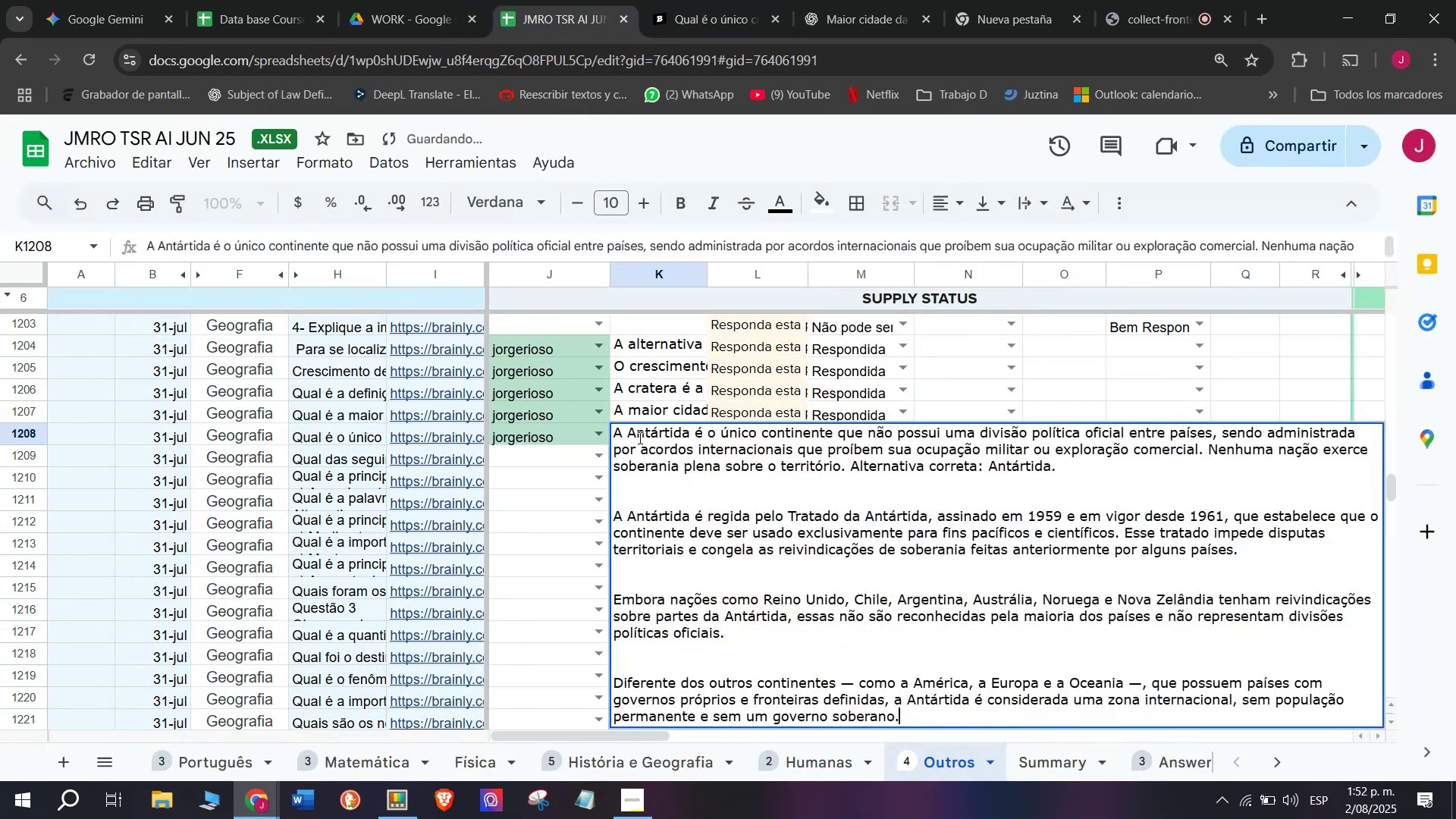 
key(Enter)
 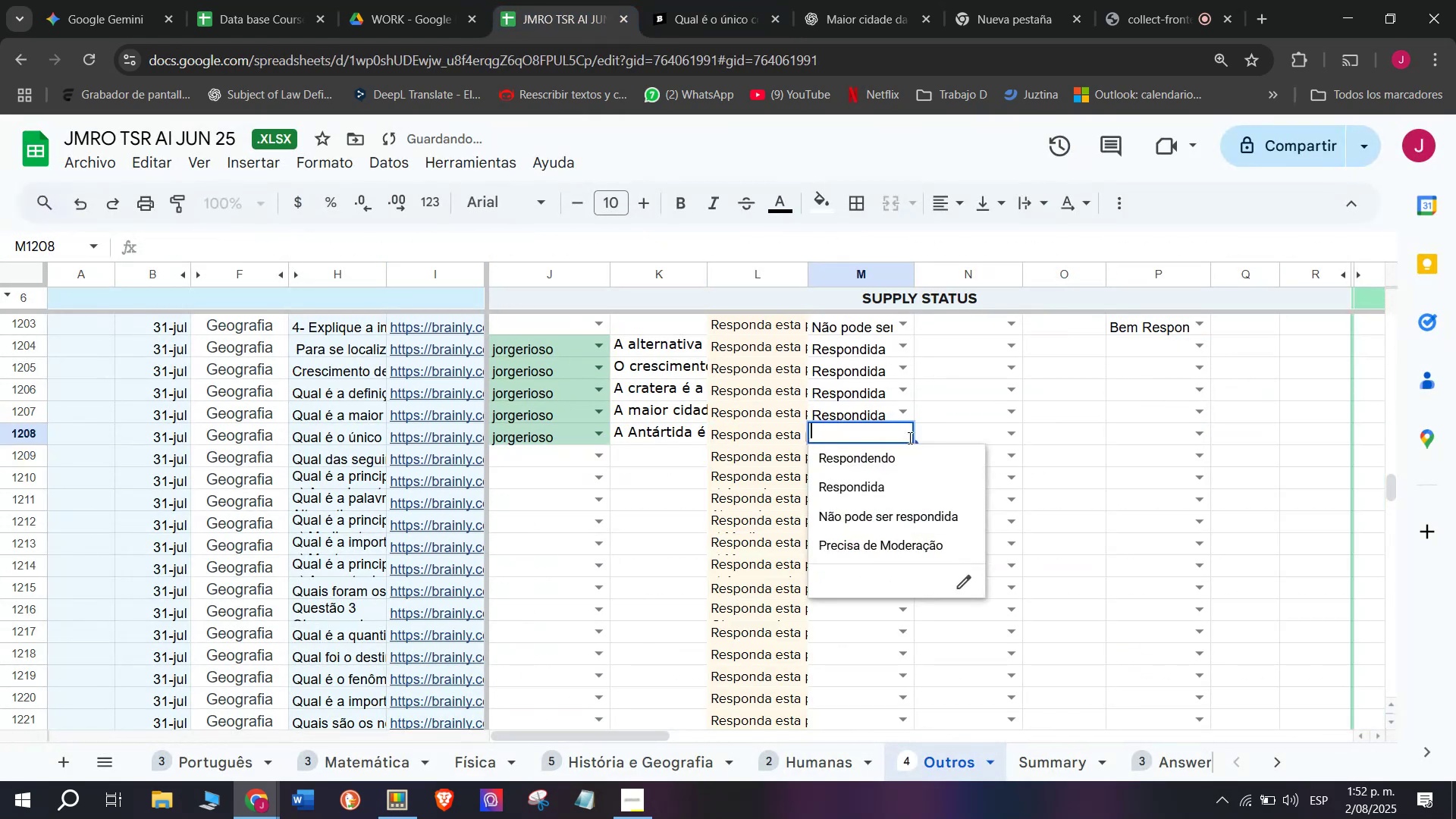 
left_click([874, 483])
 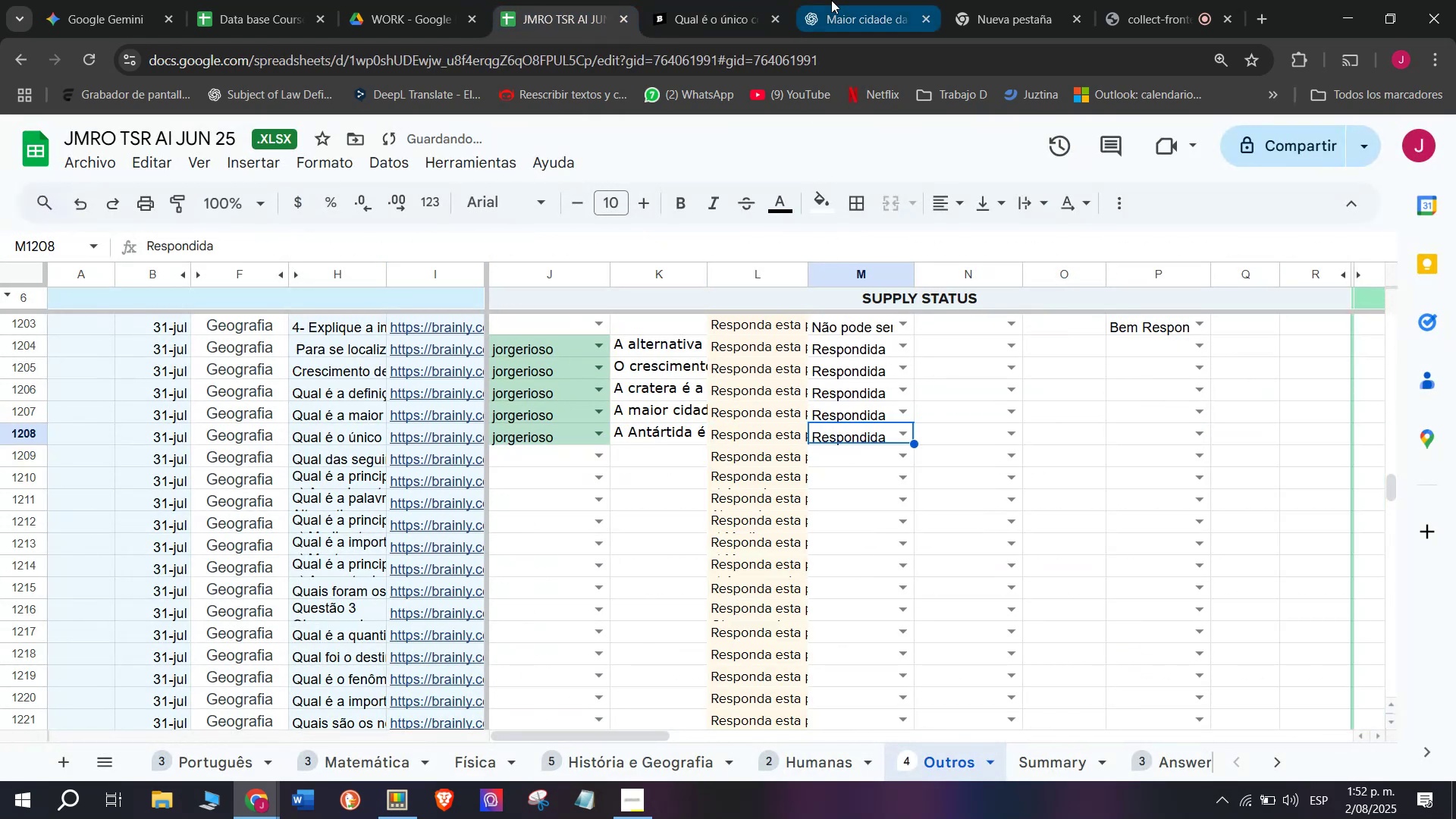 
left_click([733, 0])
 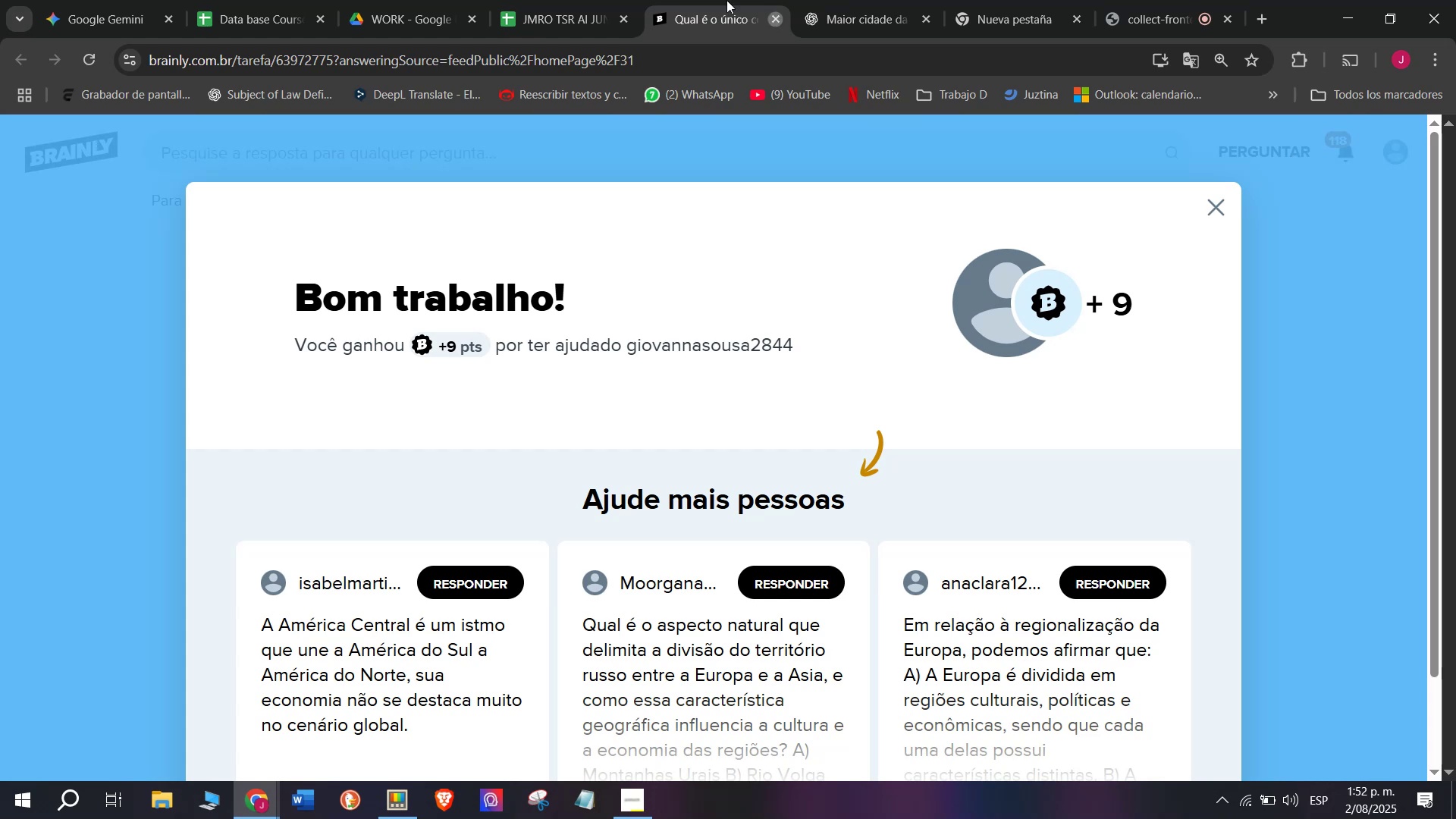 
double_click([575, 0])
 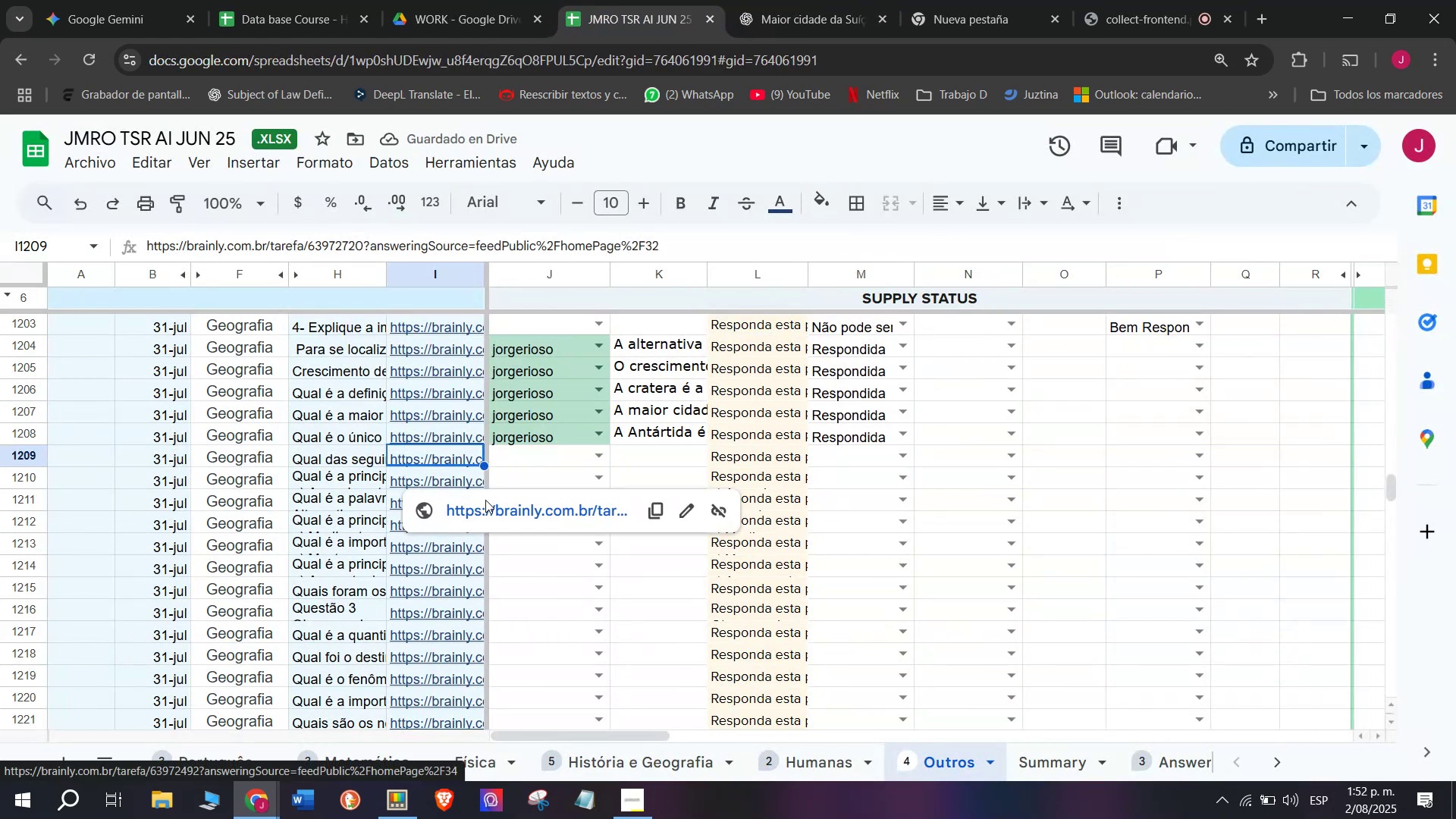 
left_click([485, 498])
 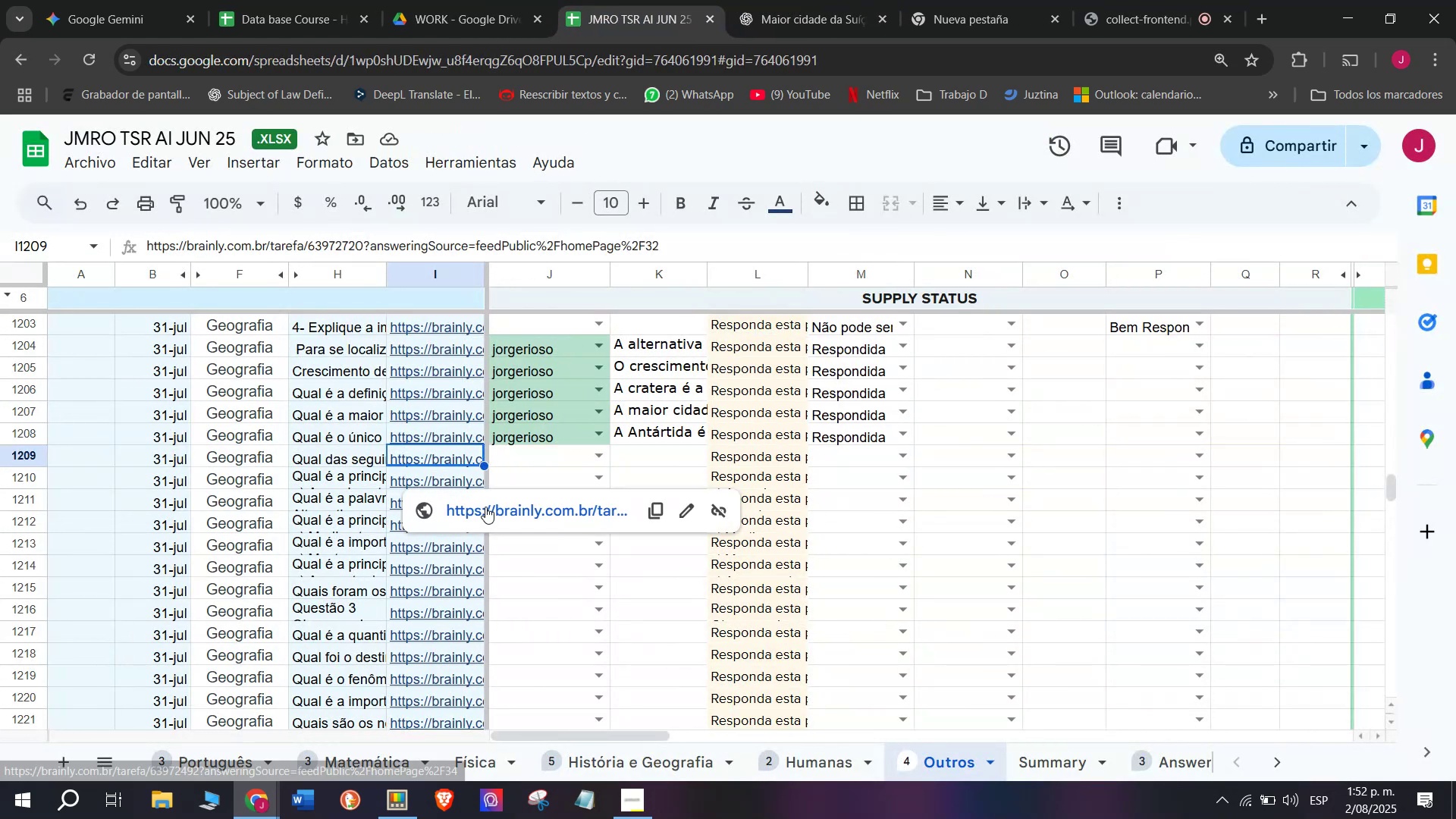 
left_click([485, 506])
 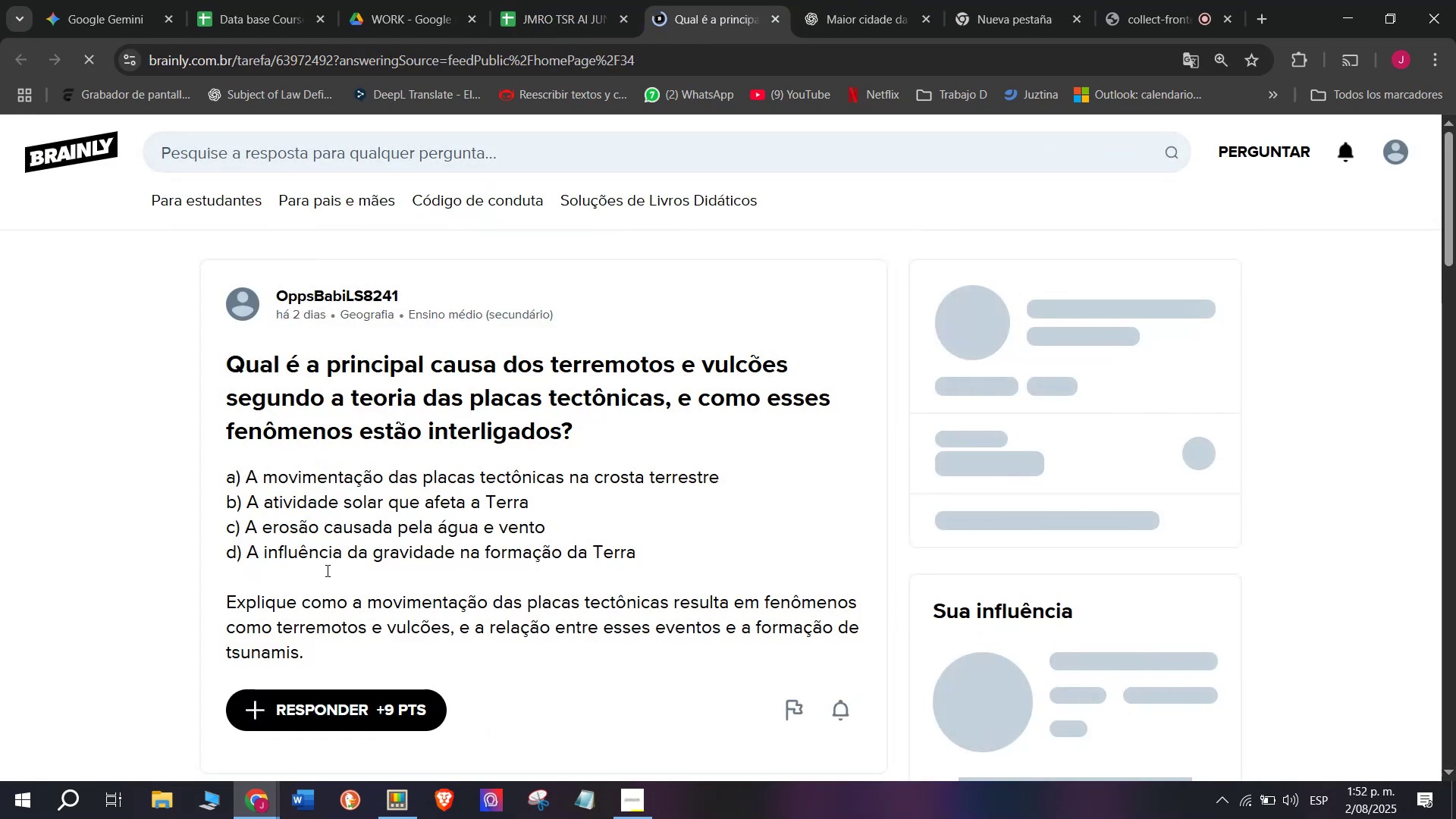 
left_click_drag(start_coordinate=[638, 559], to_coordinate=[202, 379])
 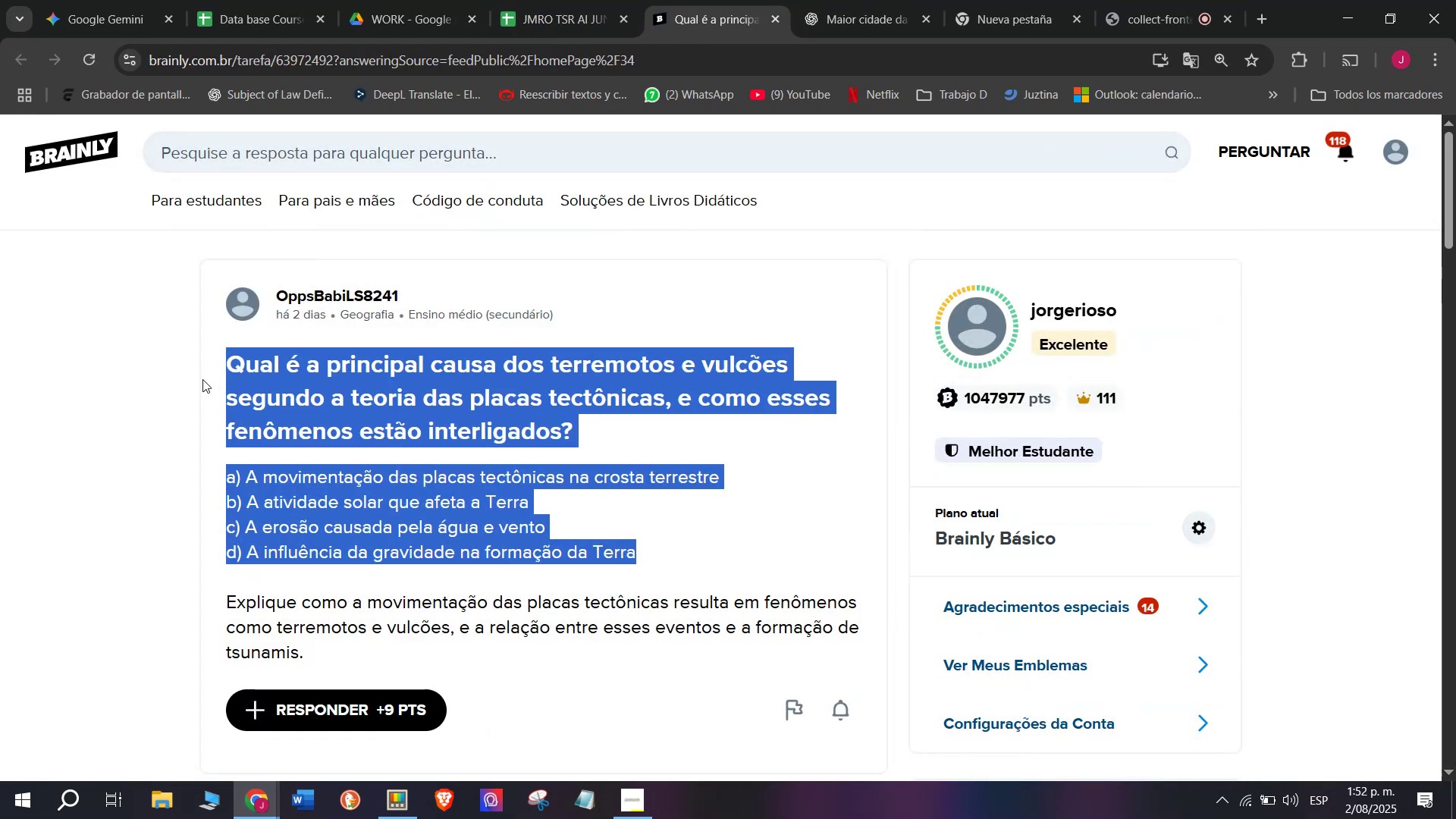 
key(Control+C)
 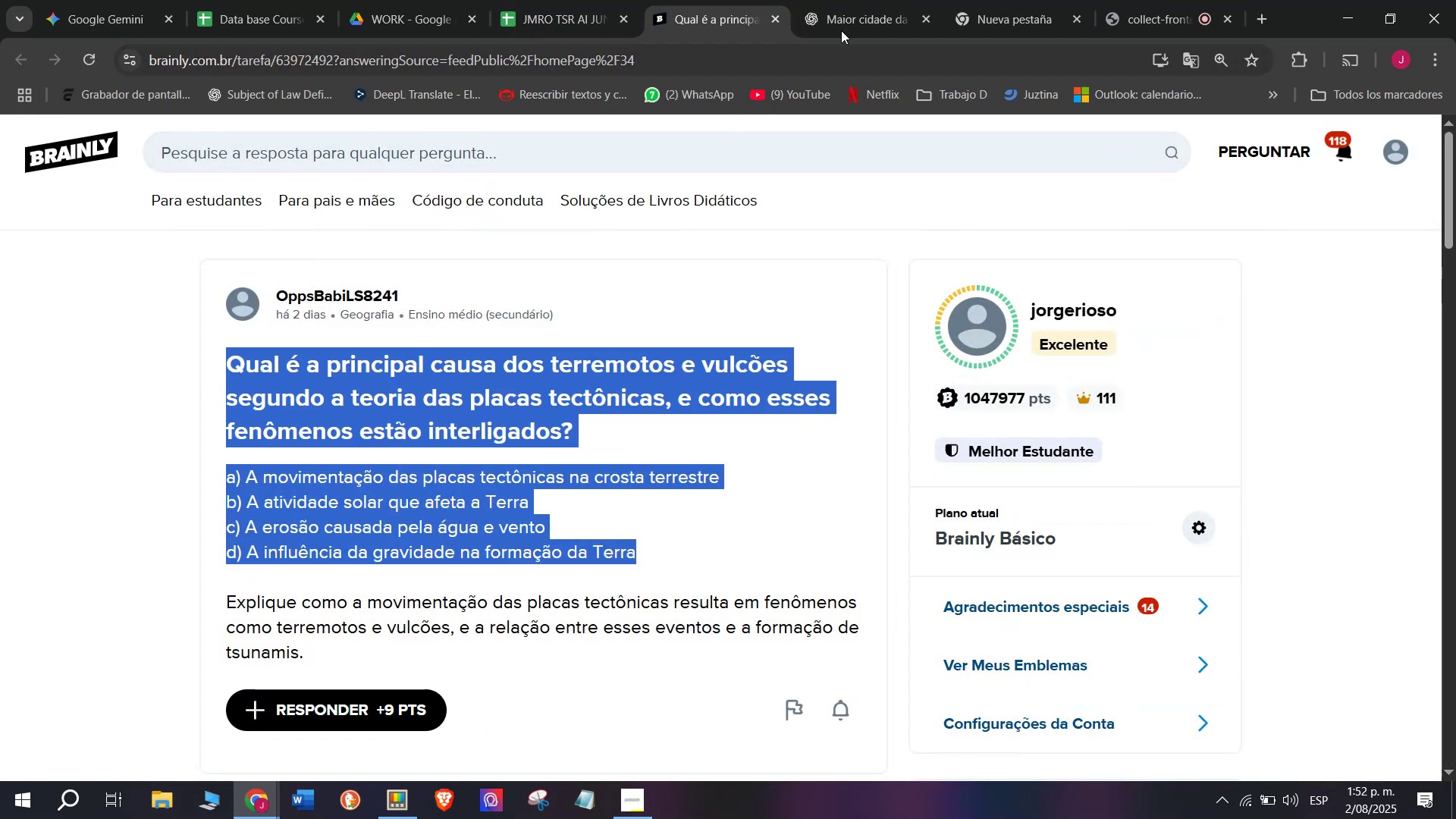 
left_click([867, 8])
 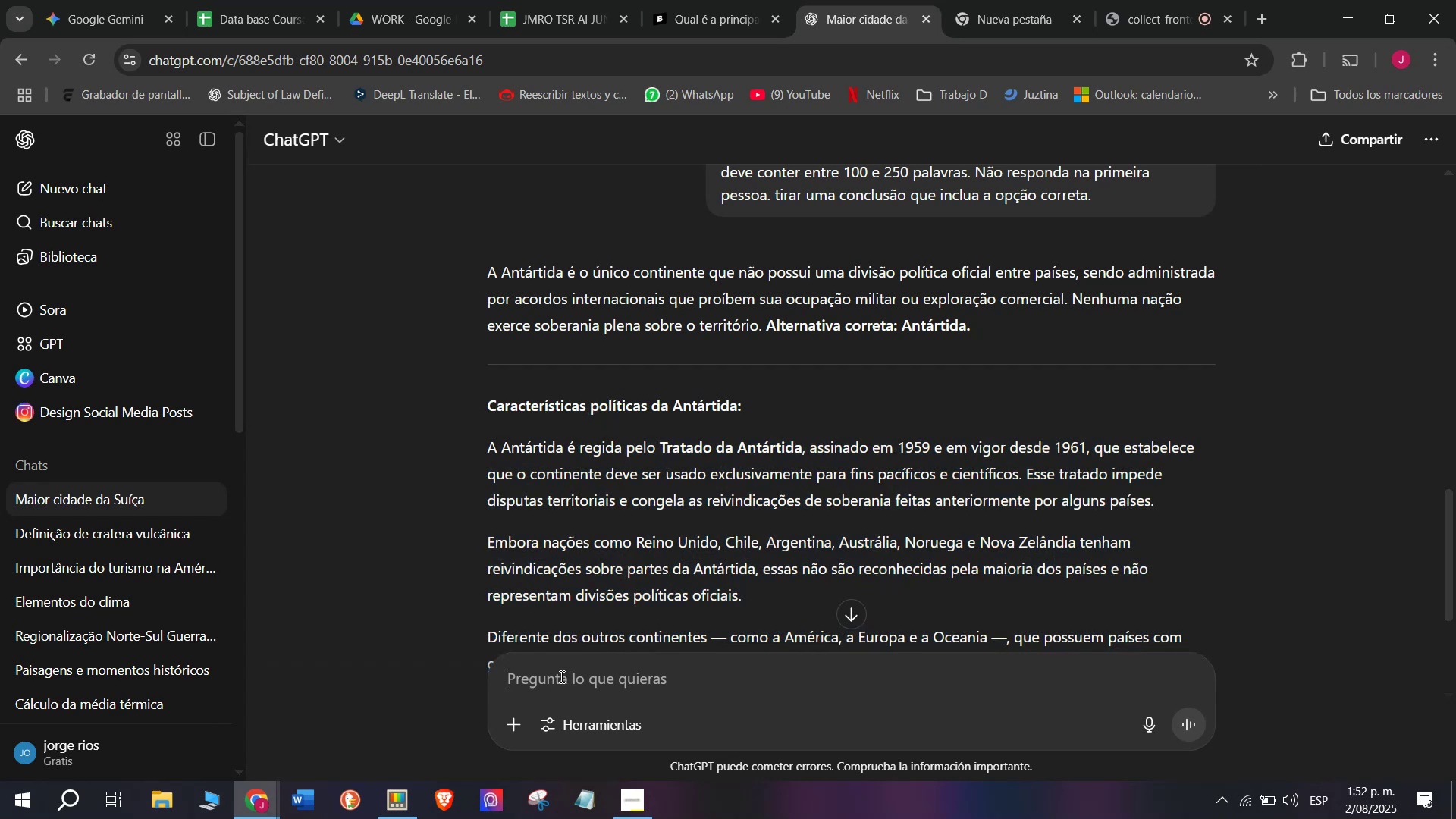 
key(Meta+MetaLeft)
 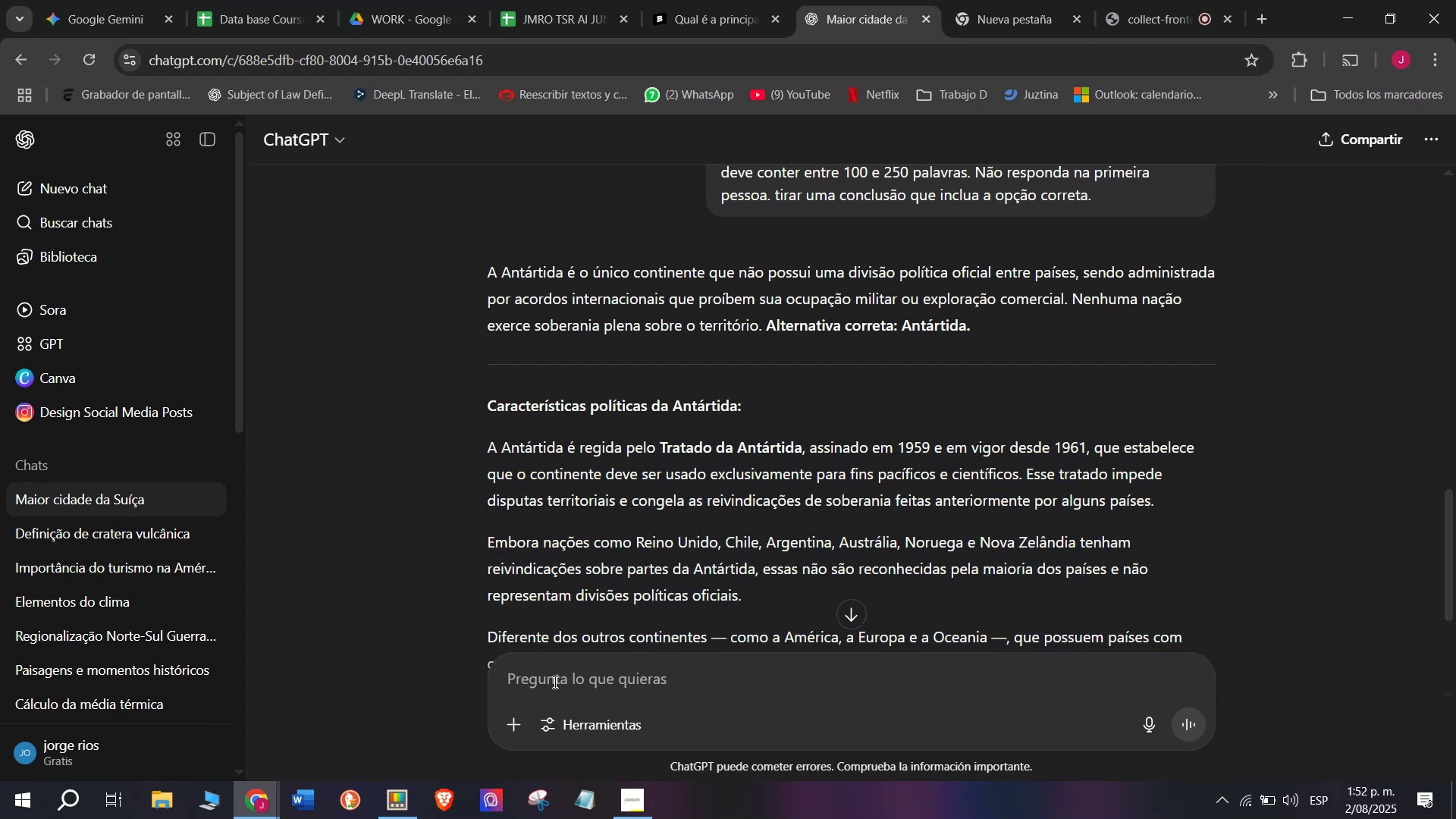 
key(Meta+V)
 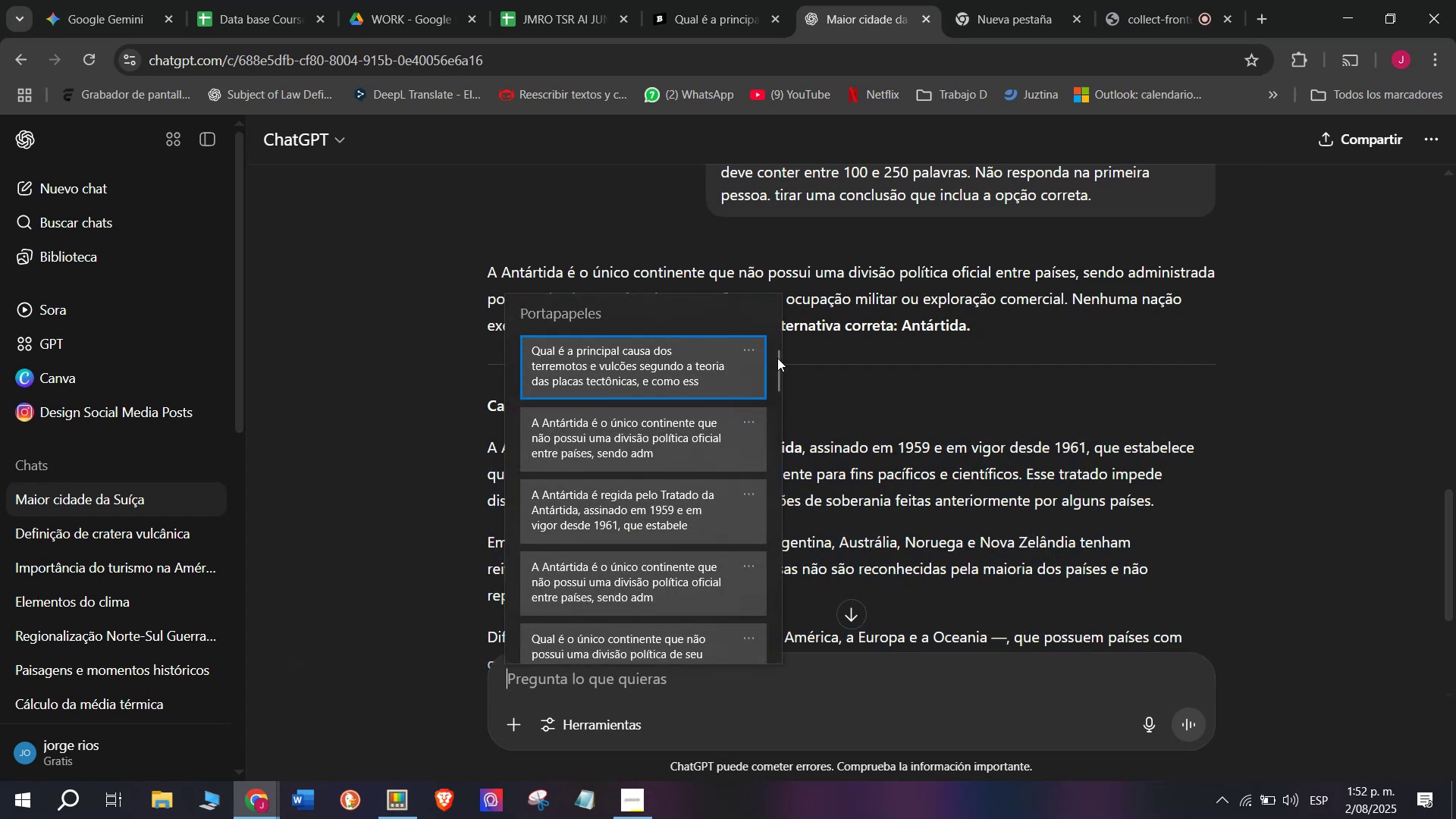 
left_click_drag(start_coordinate=[777, 364], to_coordinate=[762, 588])
 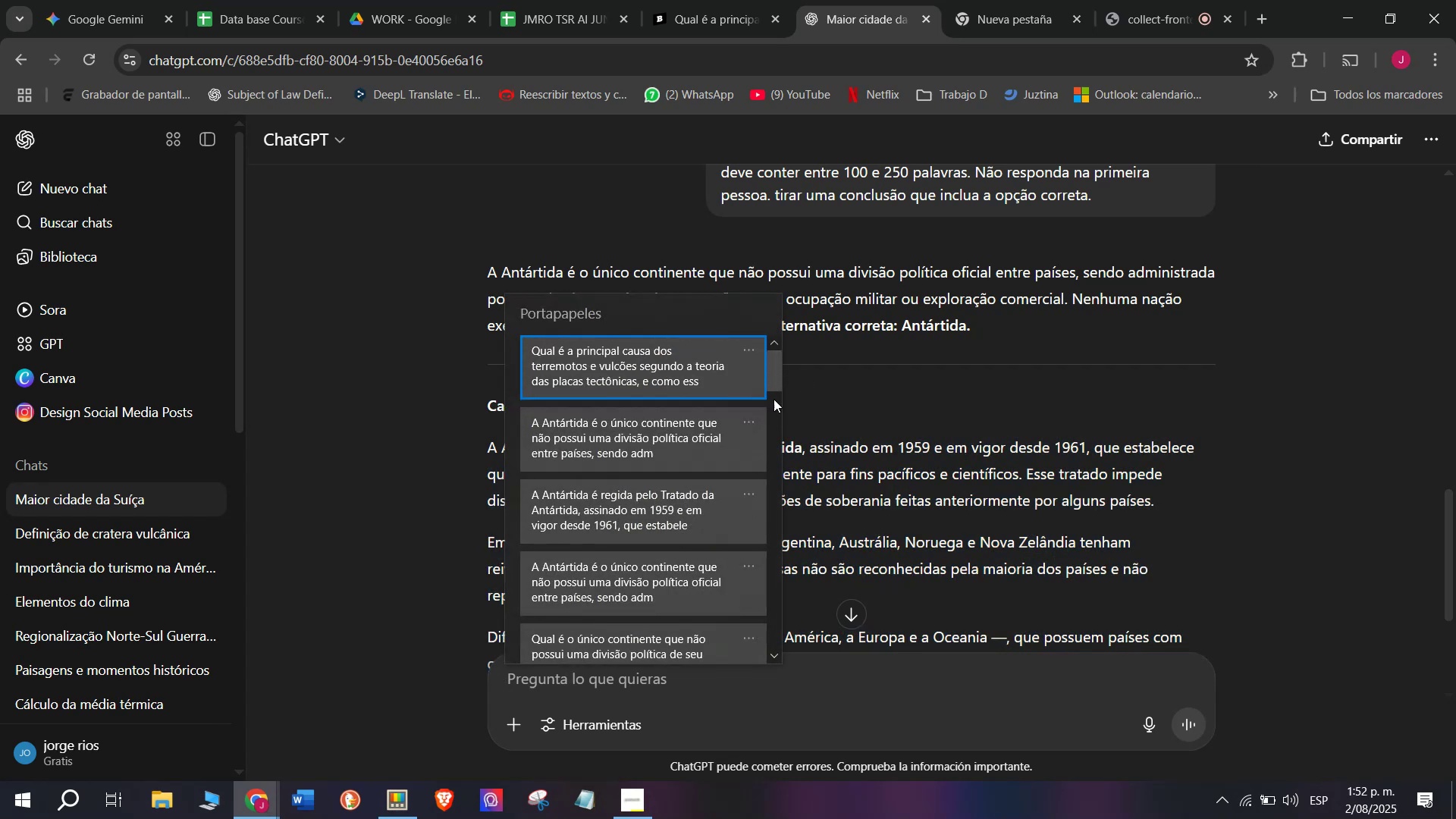 
left_click_drag(start_coordinate=[779, 380], to_coordinate=[739, 657])
 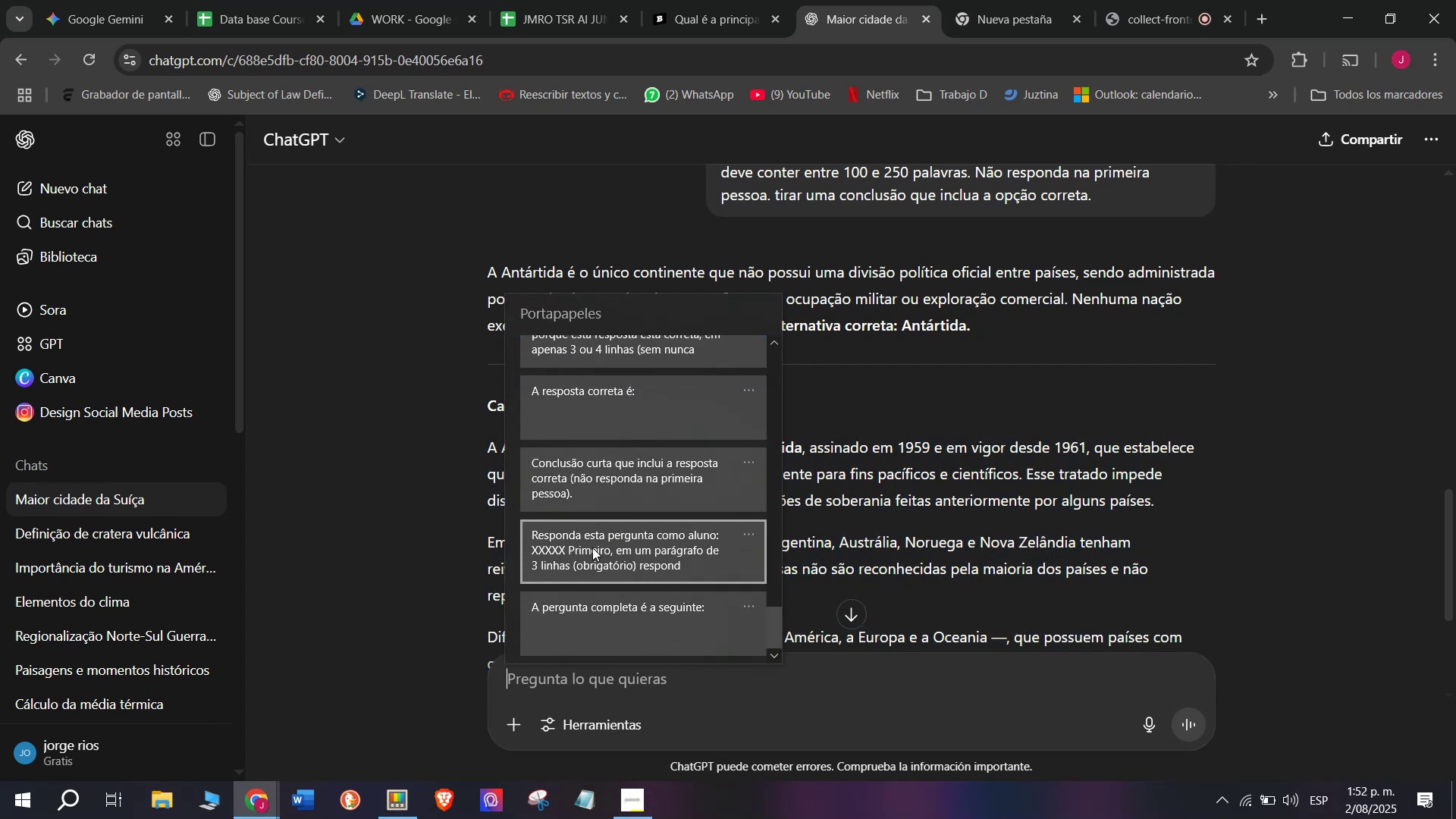 
key(Control+ControlLeft)
 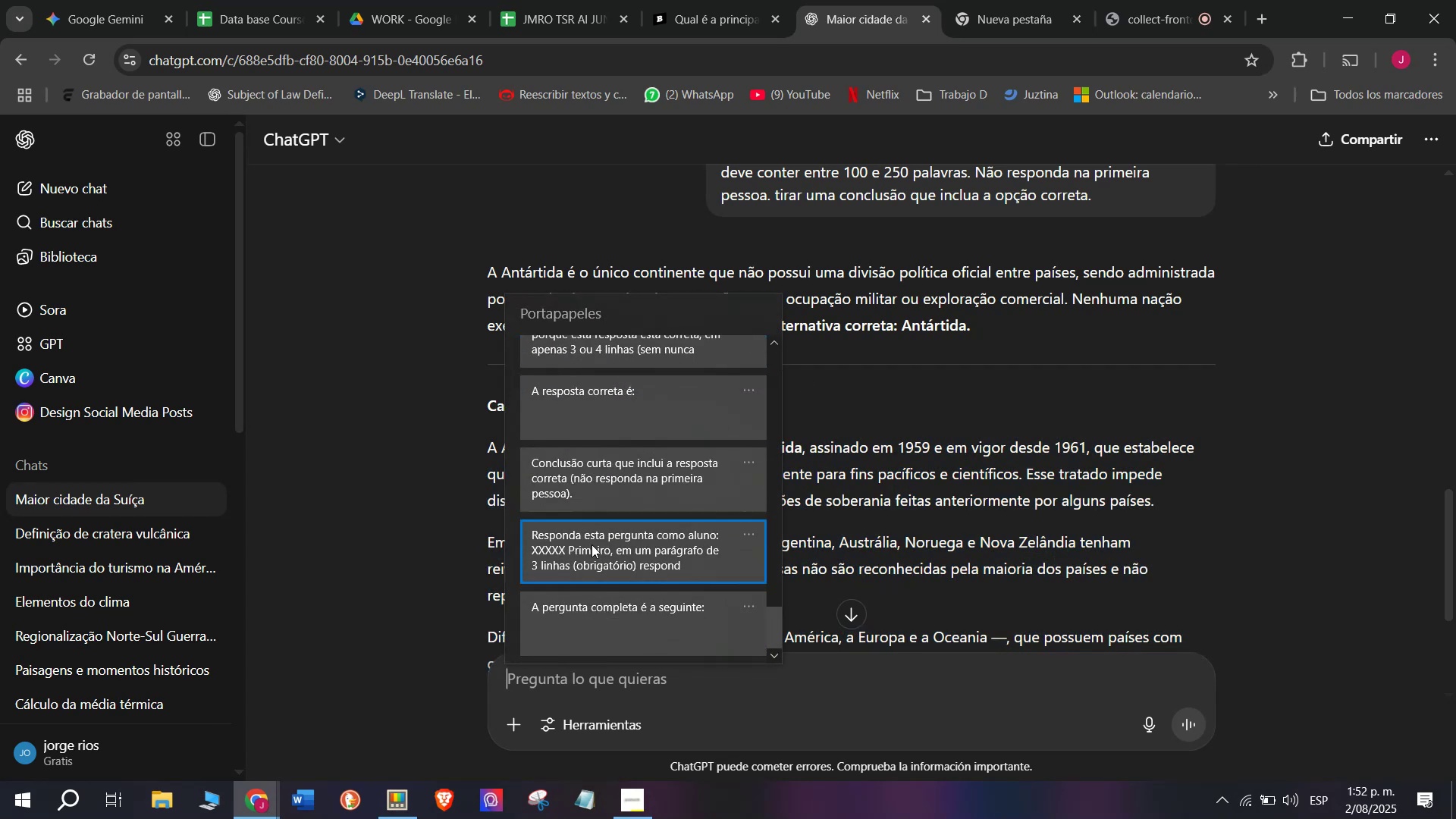 
key(Control+V)
 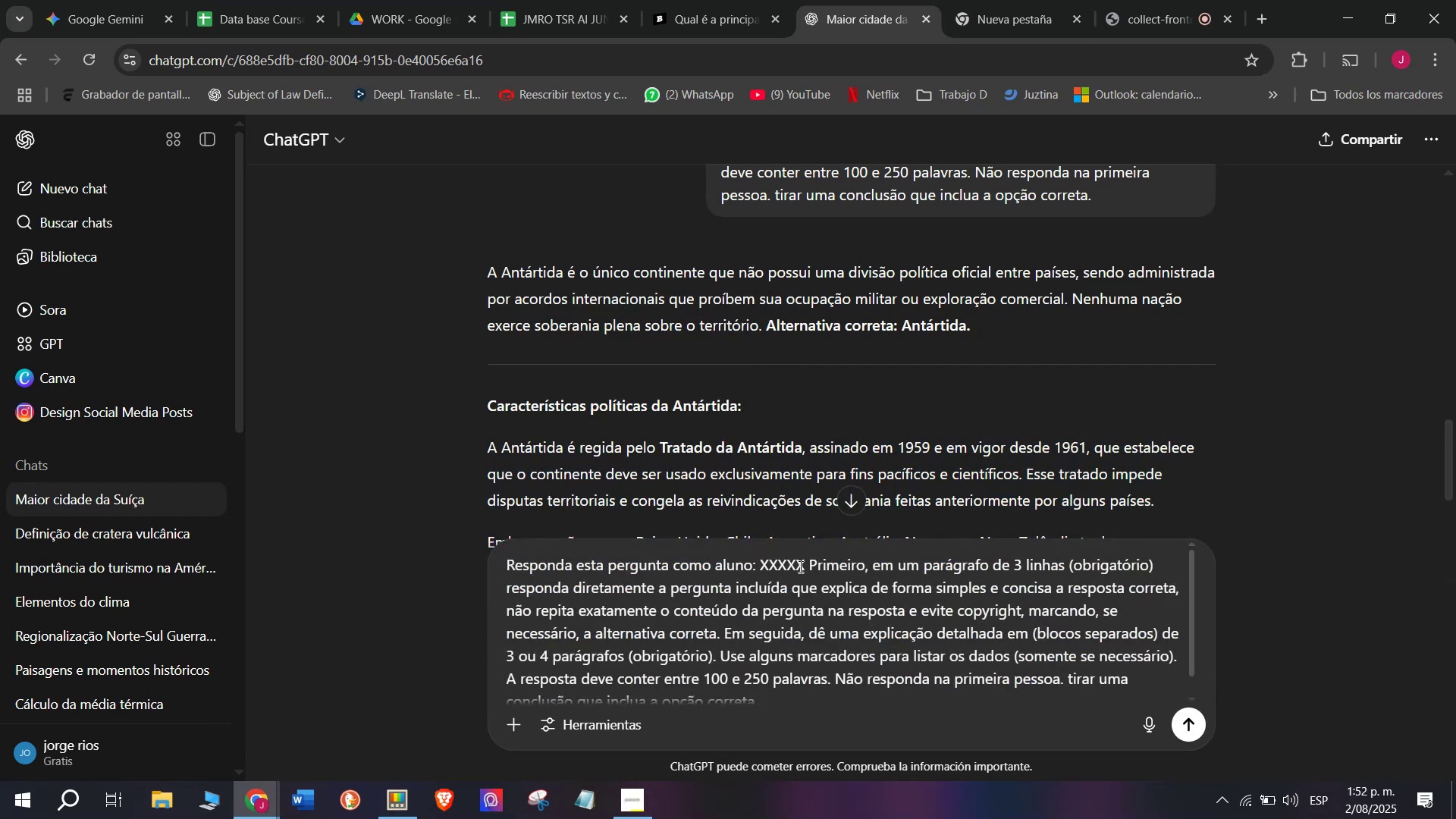 
left_click_drag(start_coordinate=[805, 568], to_coordinate=[762, 576])
 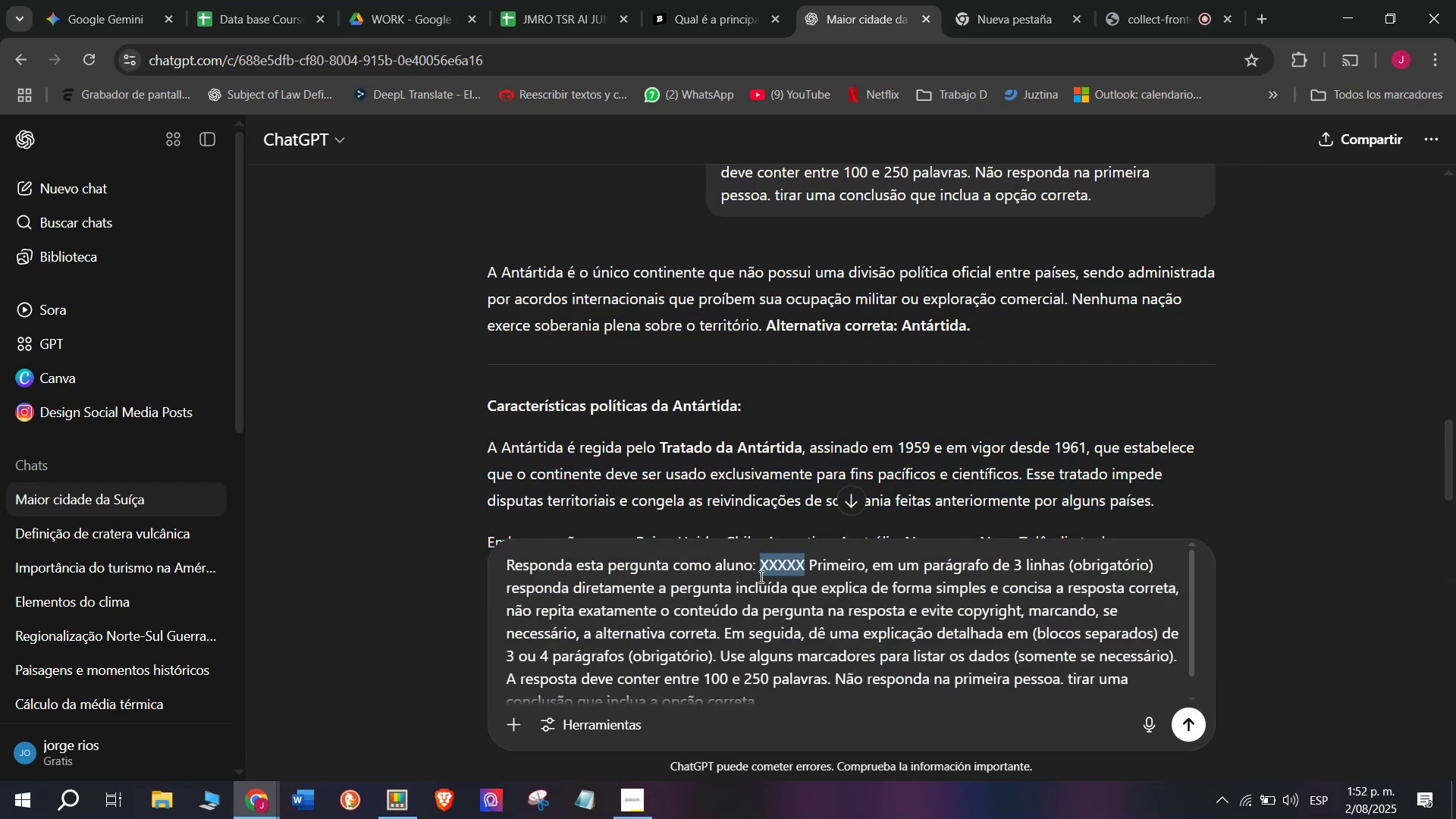 
key(Meta+MetaLeft)
 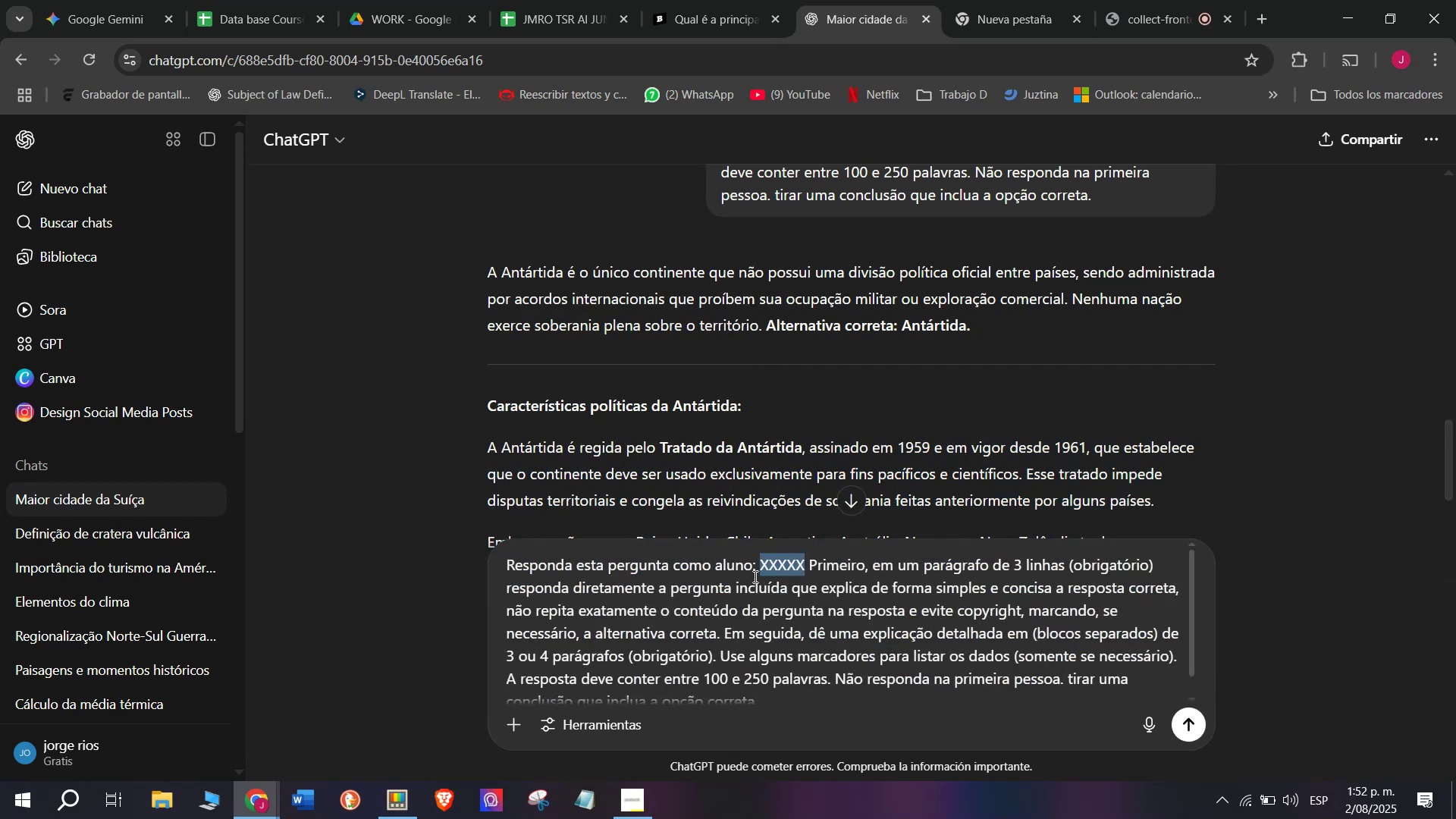 
key(Meta+V)
 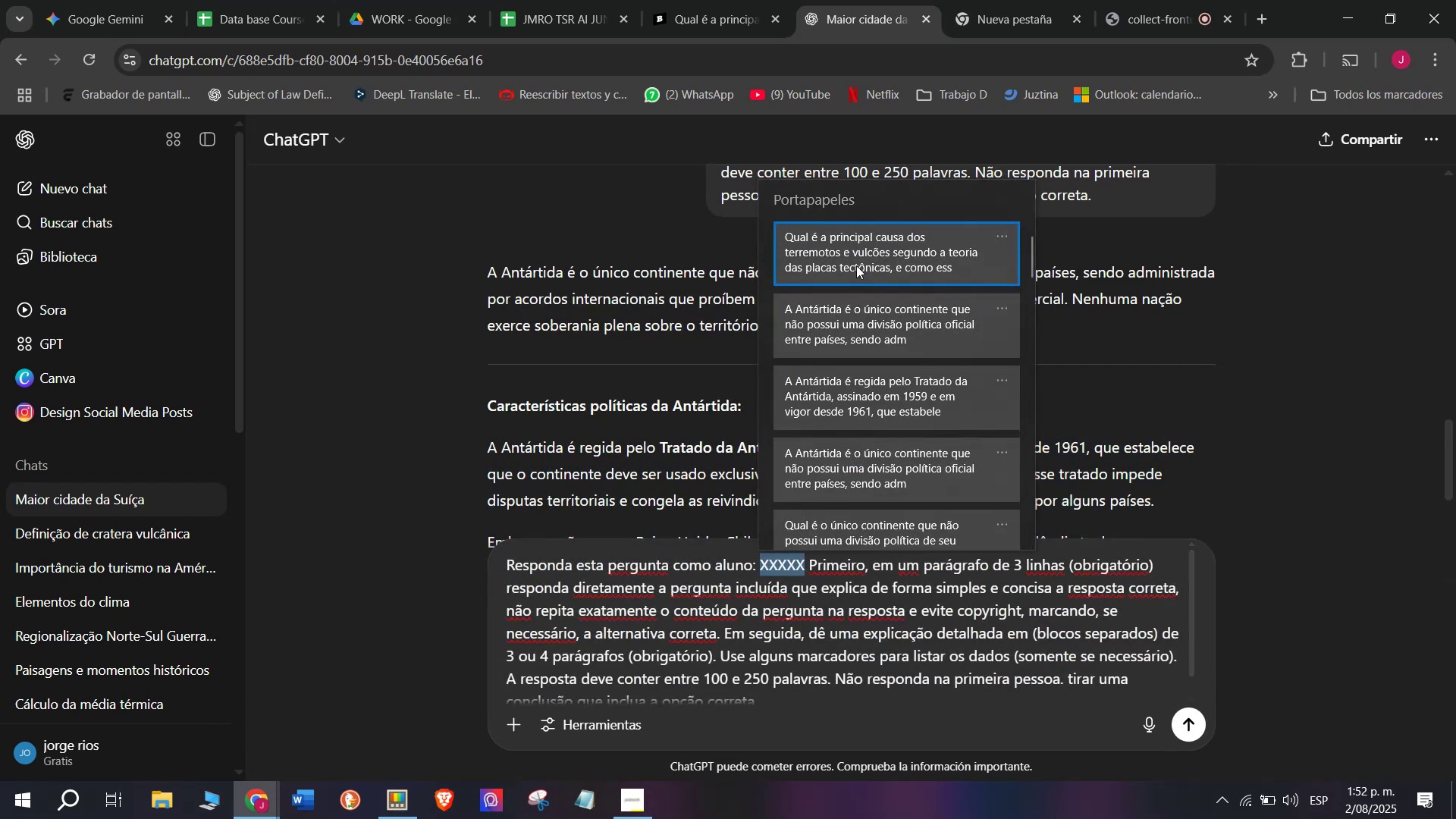 
key(Control+ControlLeft)
 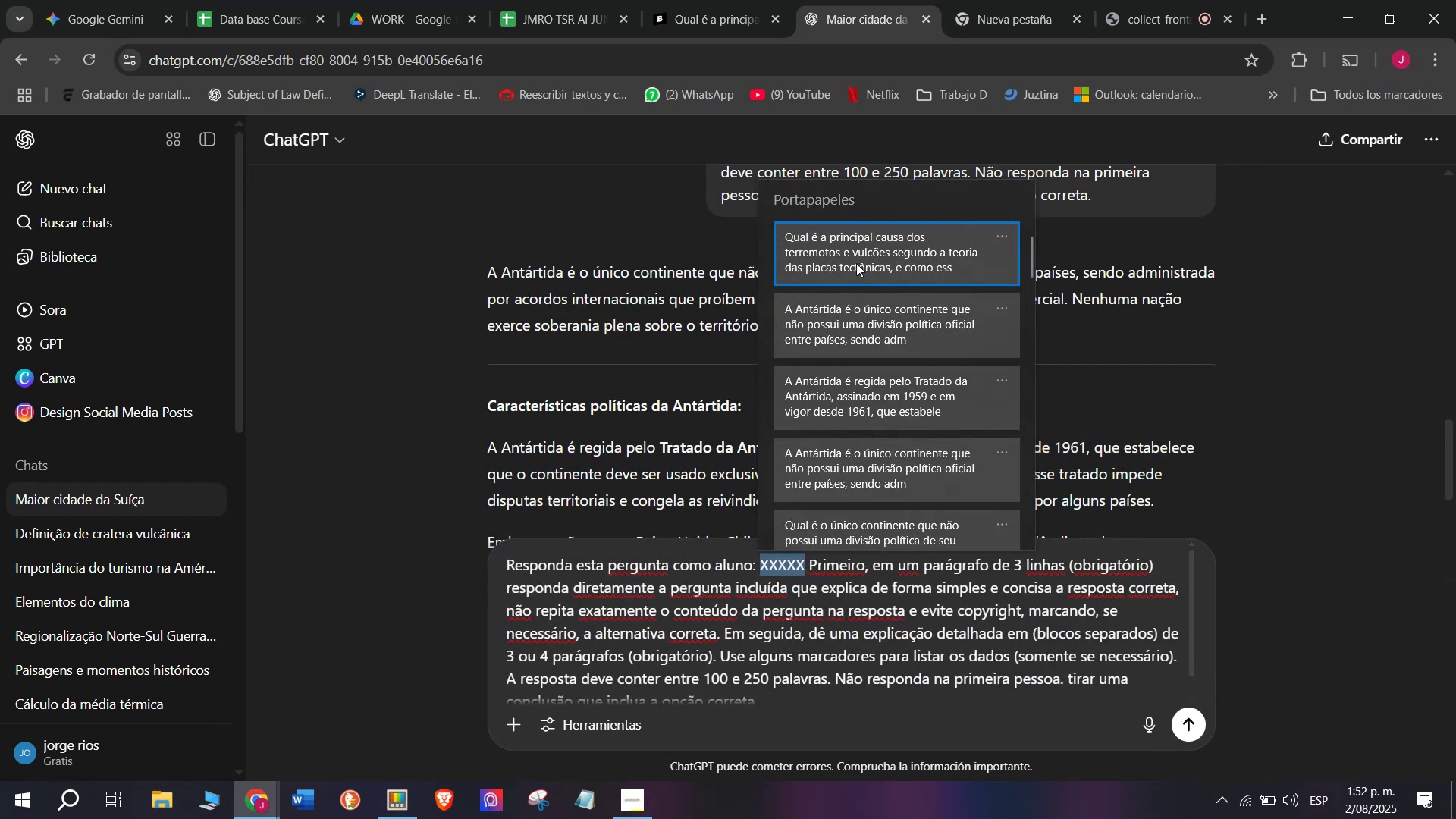 
key(Control+V)
 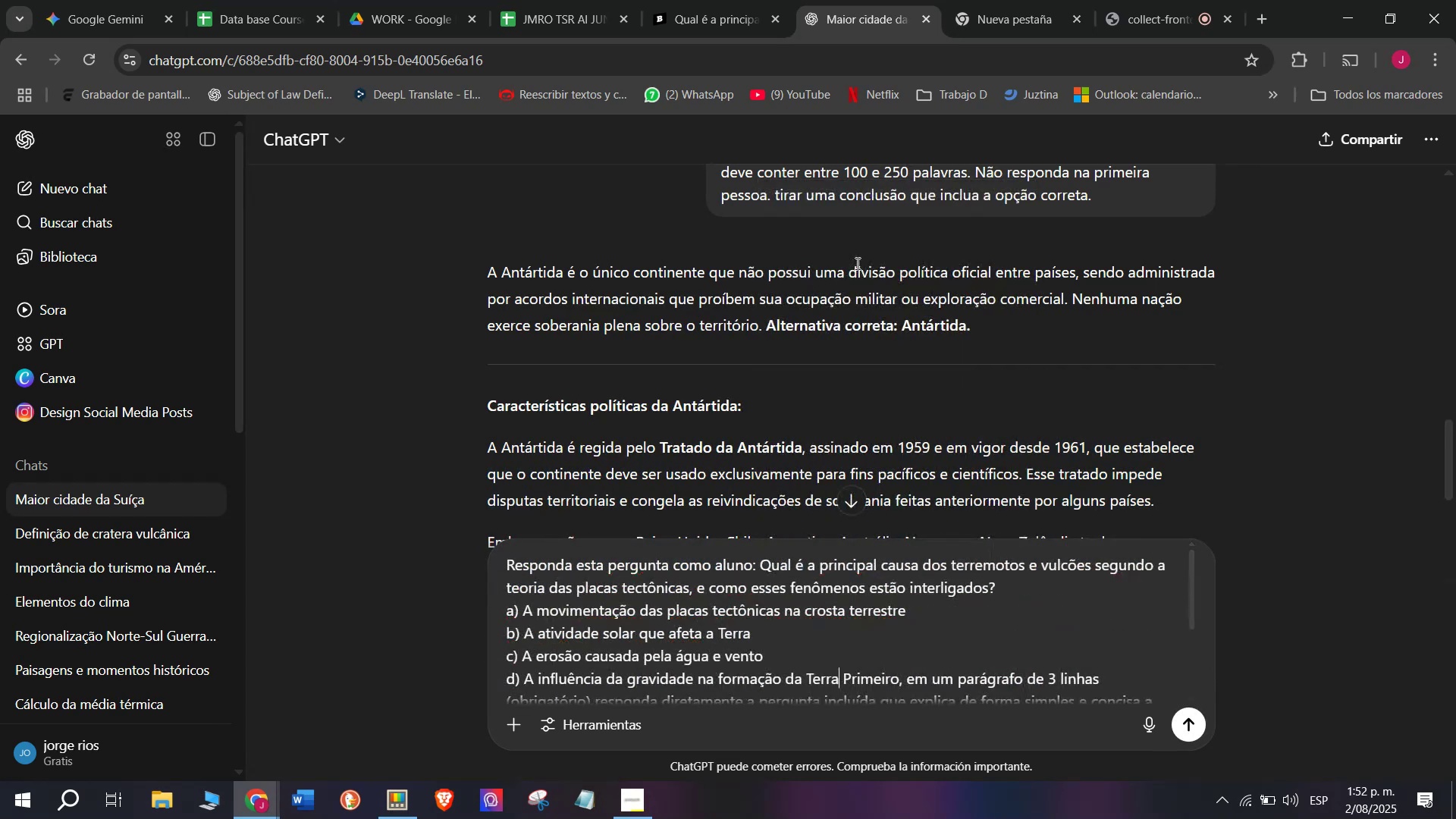 
key(Enter)
 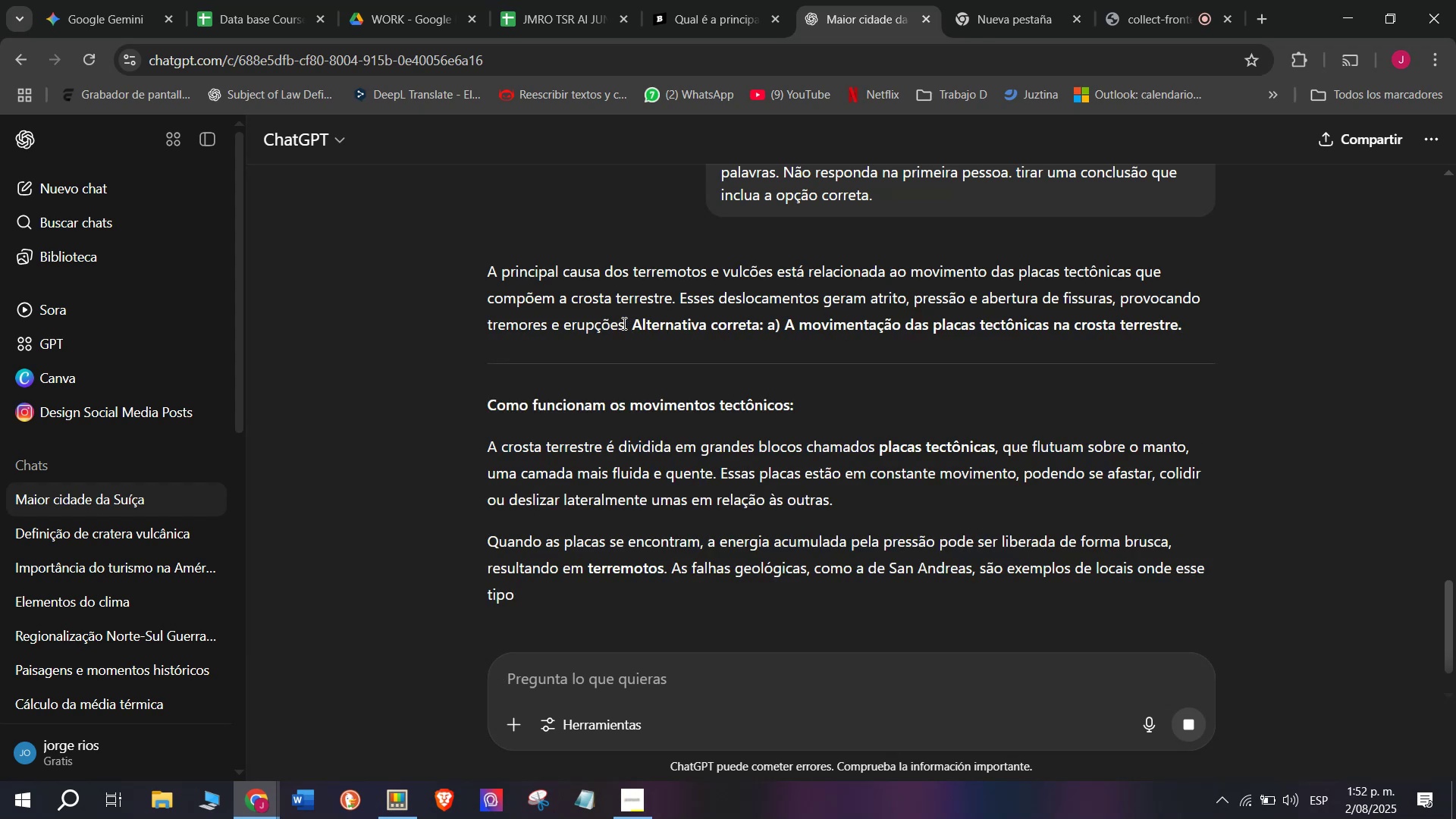 
wait(5.68)
 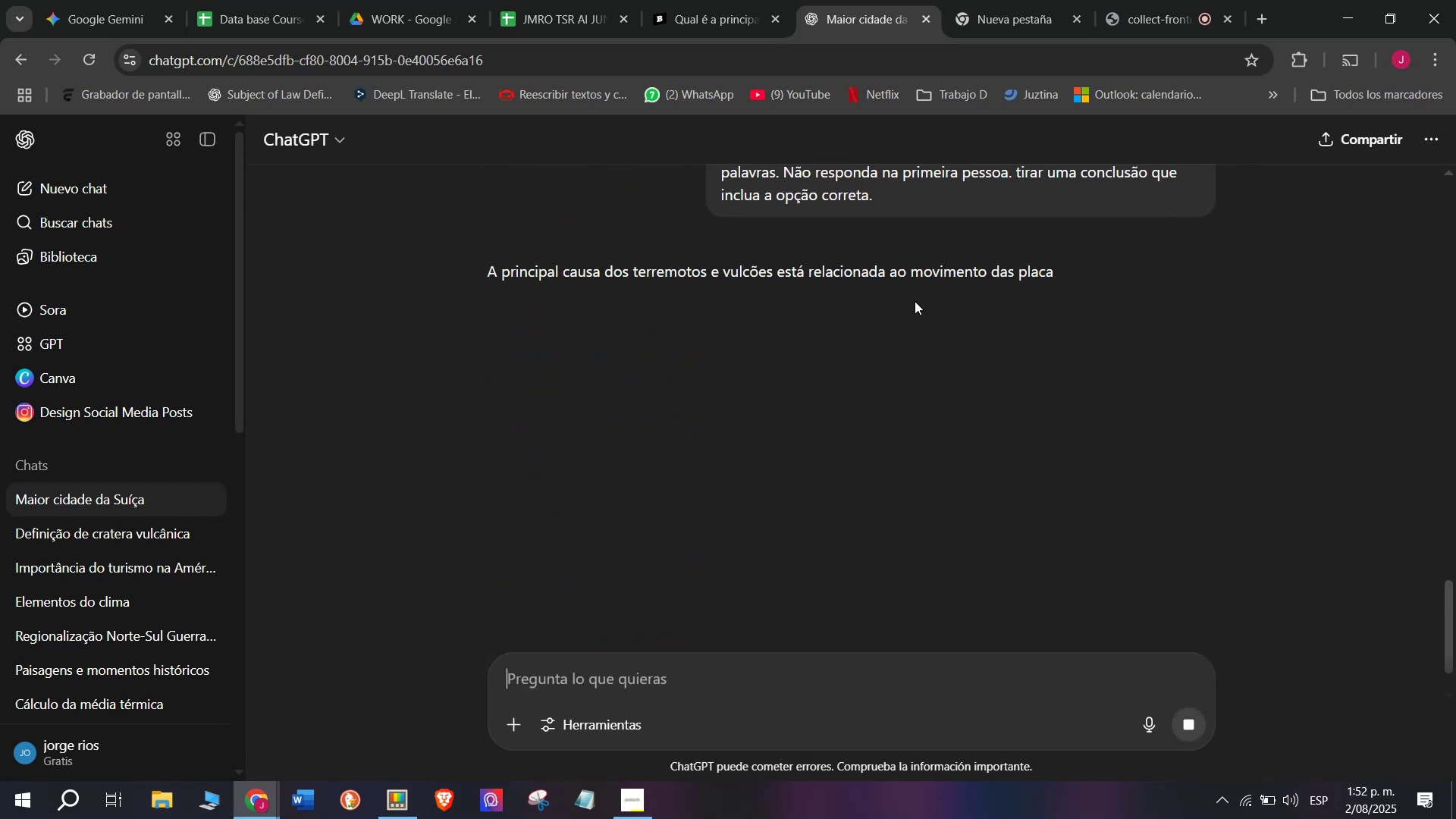 
left_click_drag(start_coordinate=[629, 320], to_coordinate=[463, 279])
 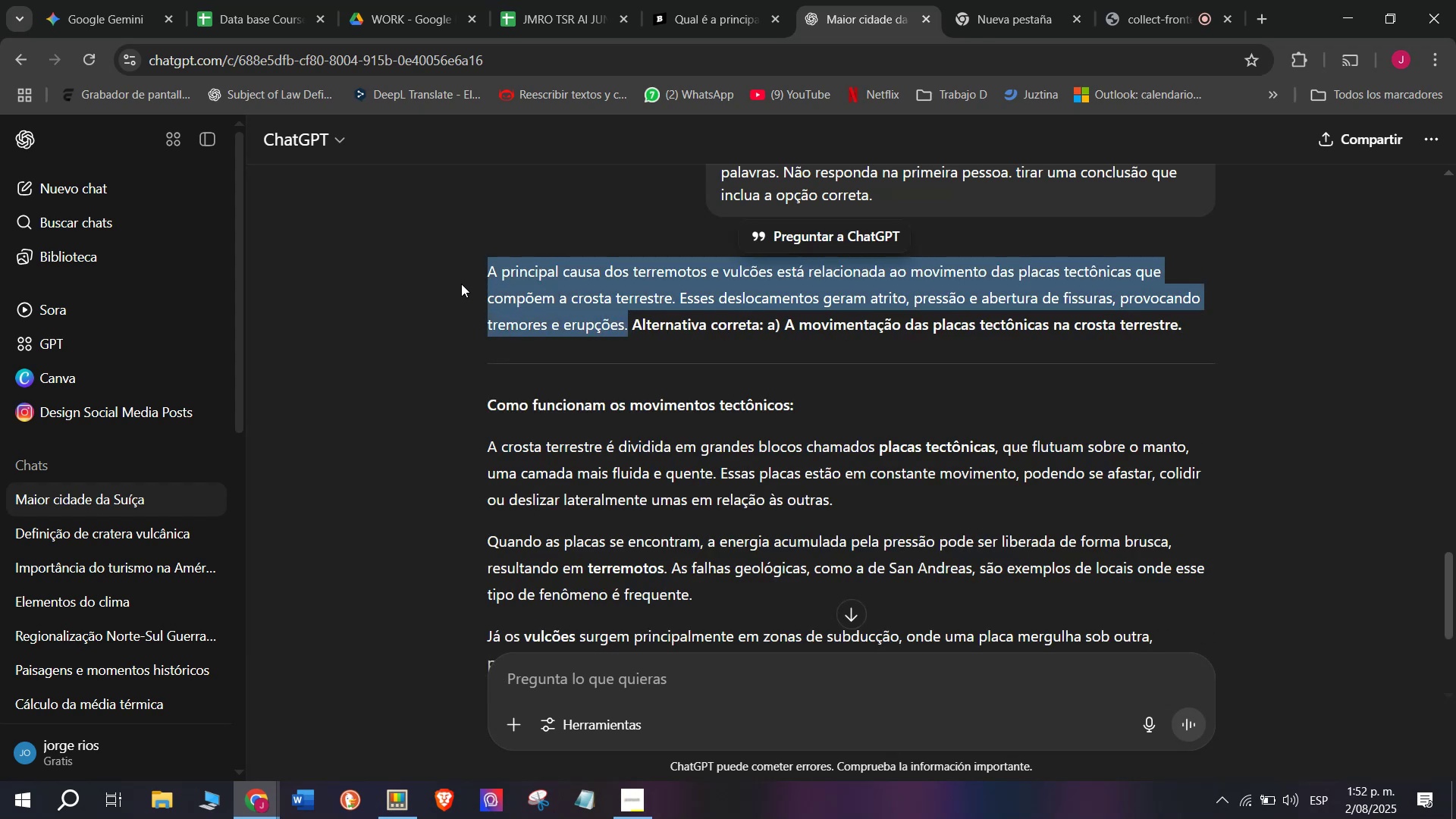 
key(Control+ControlLeft)
 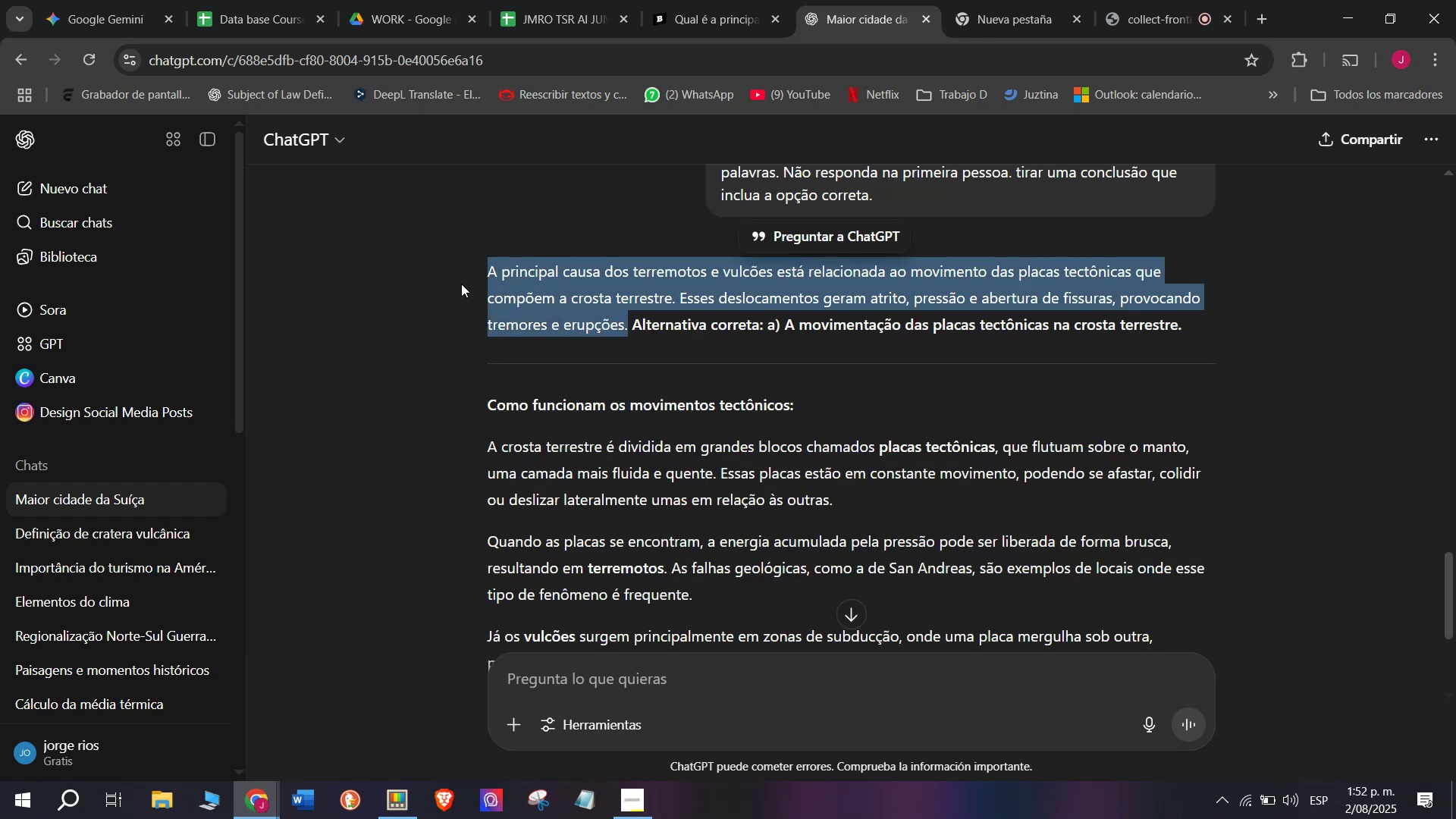 
key(Control+C)
 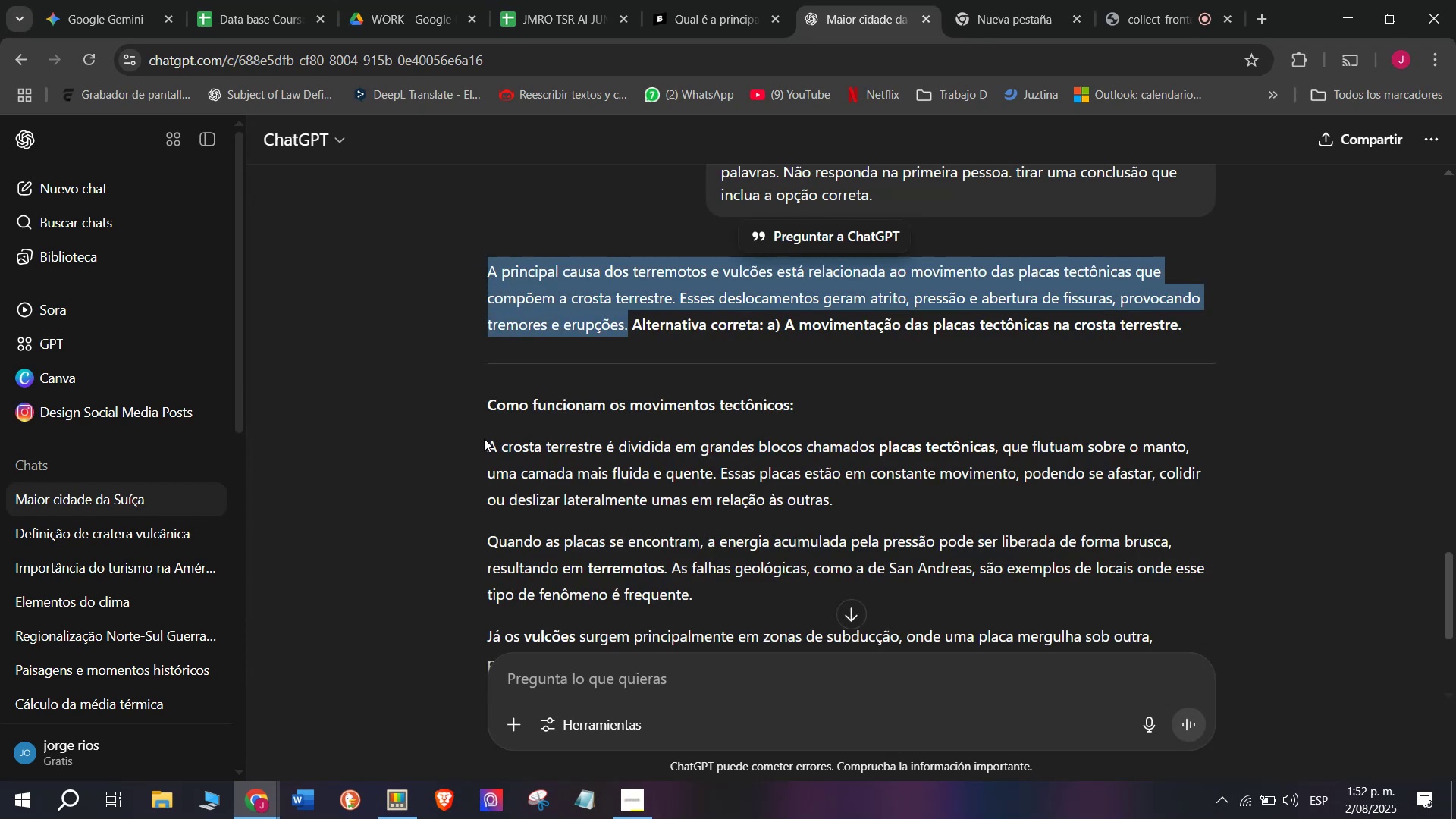 
left_click_drag(start_coordinate=[479, 442], to_coordinate=[842, 406])
 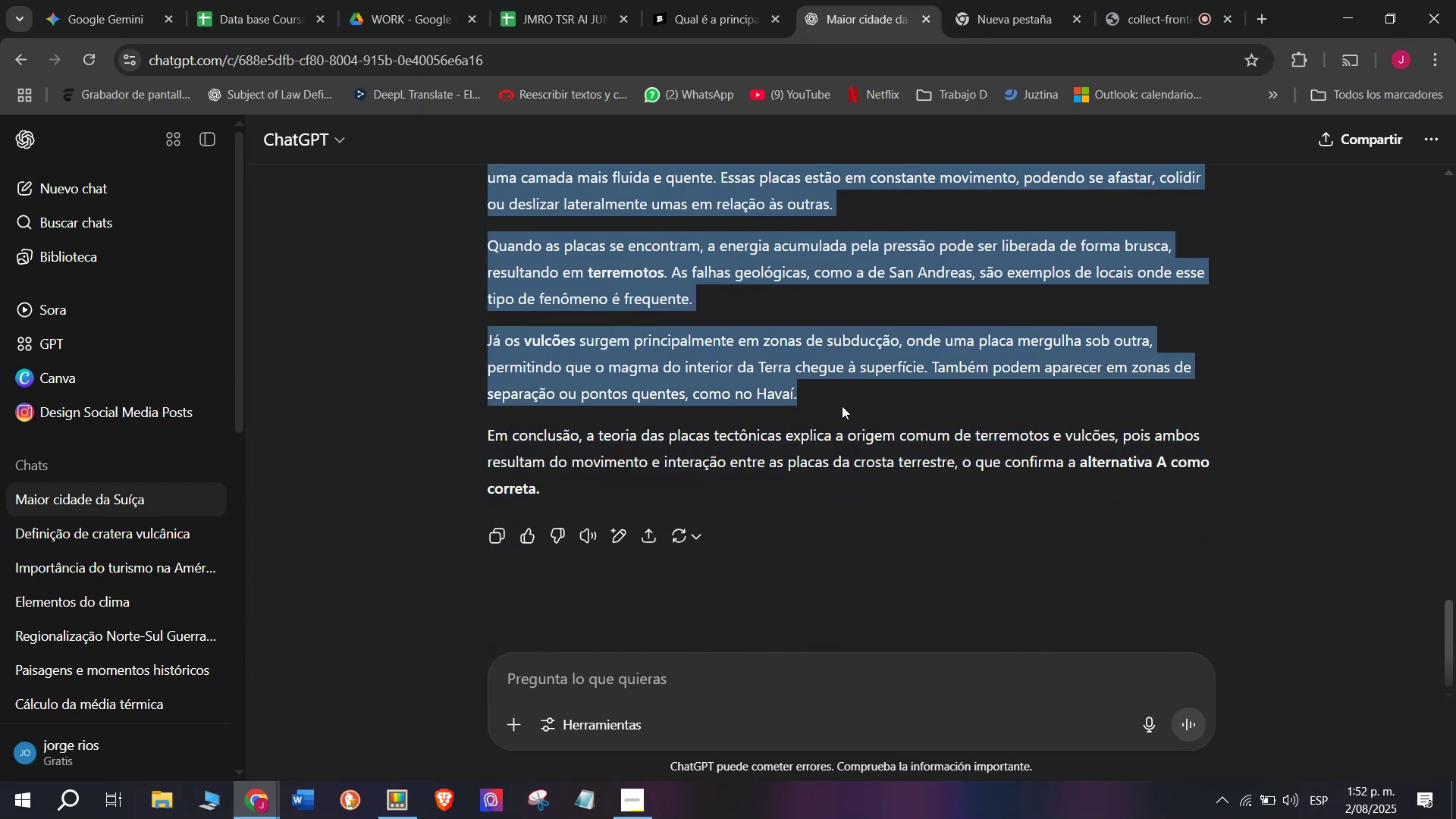 
key(Control+C)
 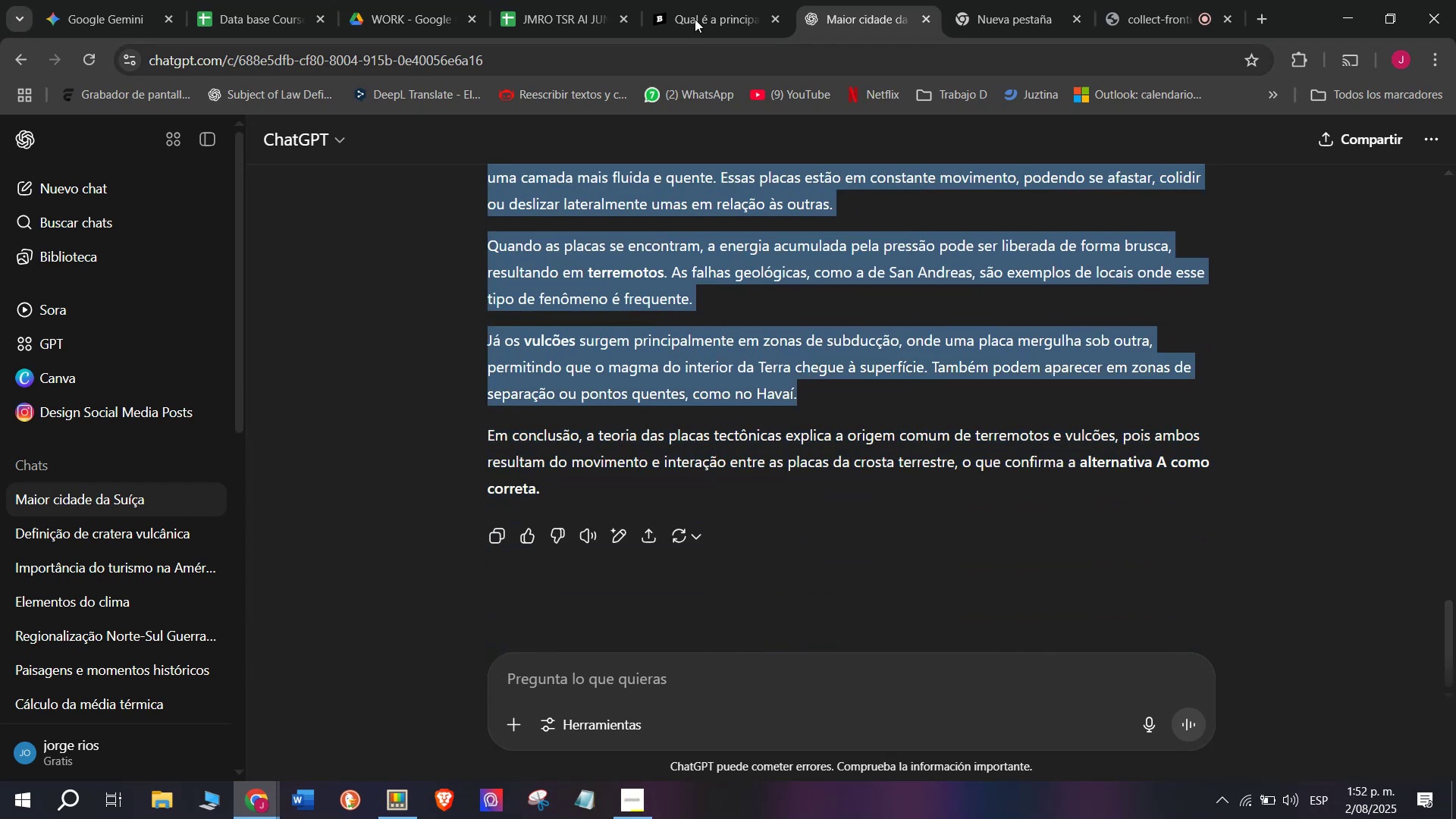 
left_click([676, 0])
 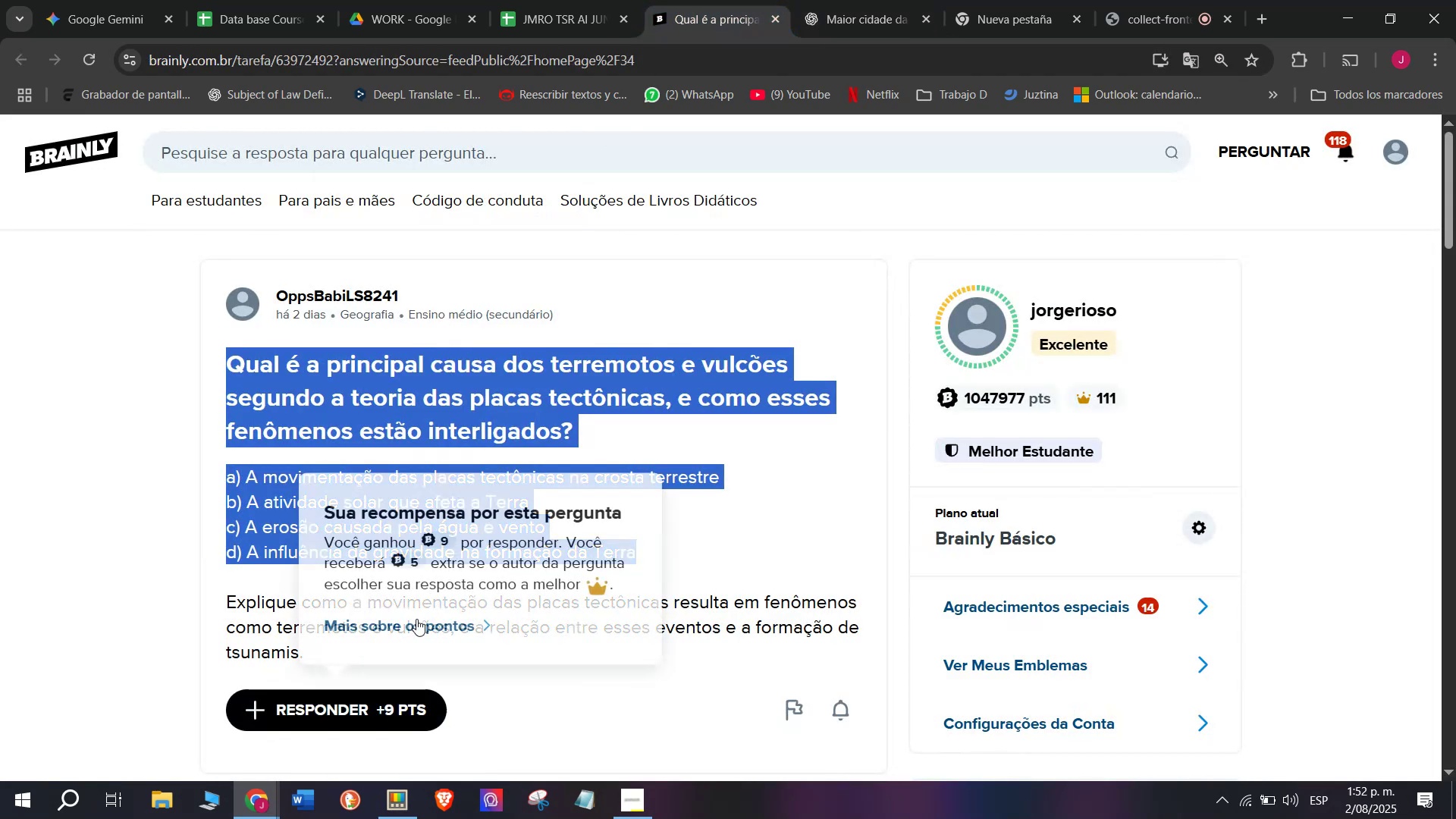 
left_click_drag(start_coordinate=[766, 491], to_coordinate=[525, 211])
 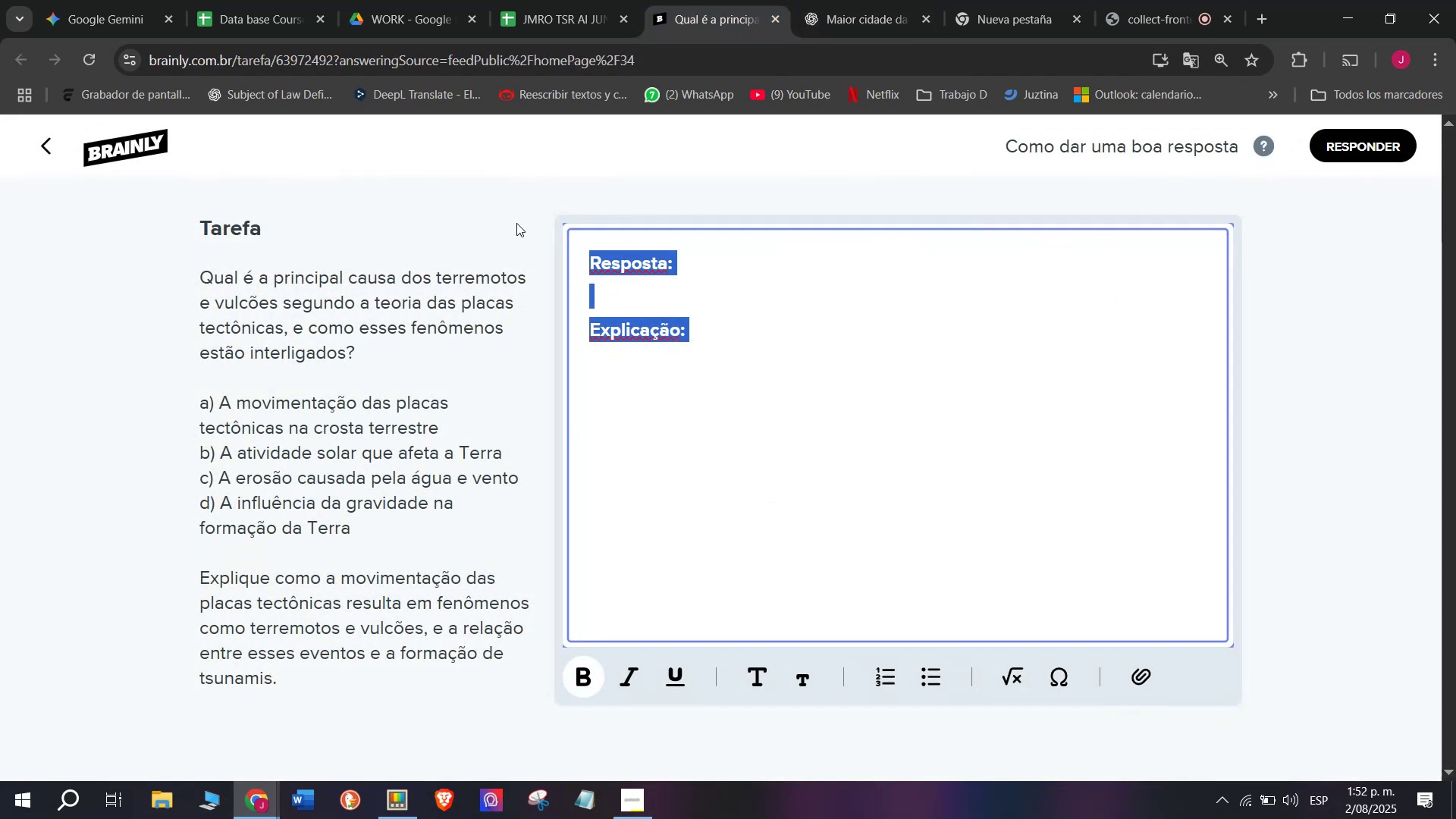 
key(Meta+V)
 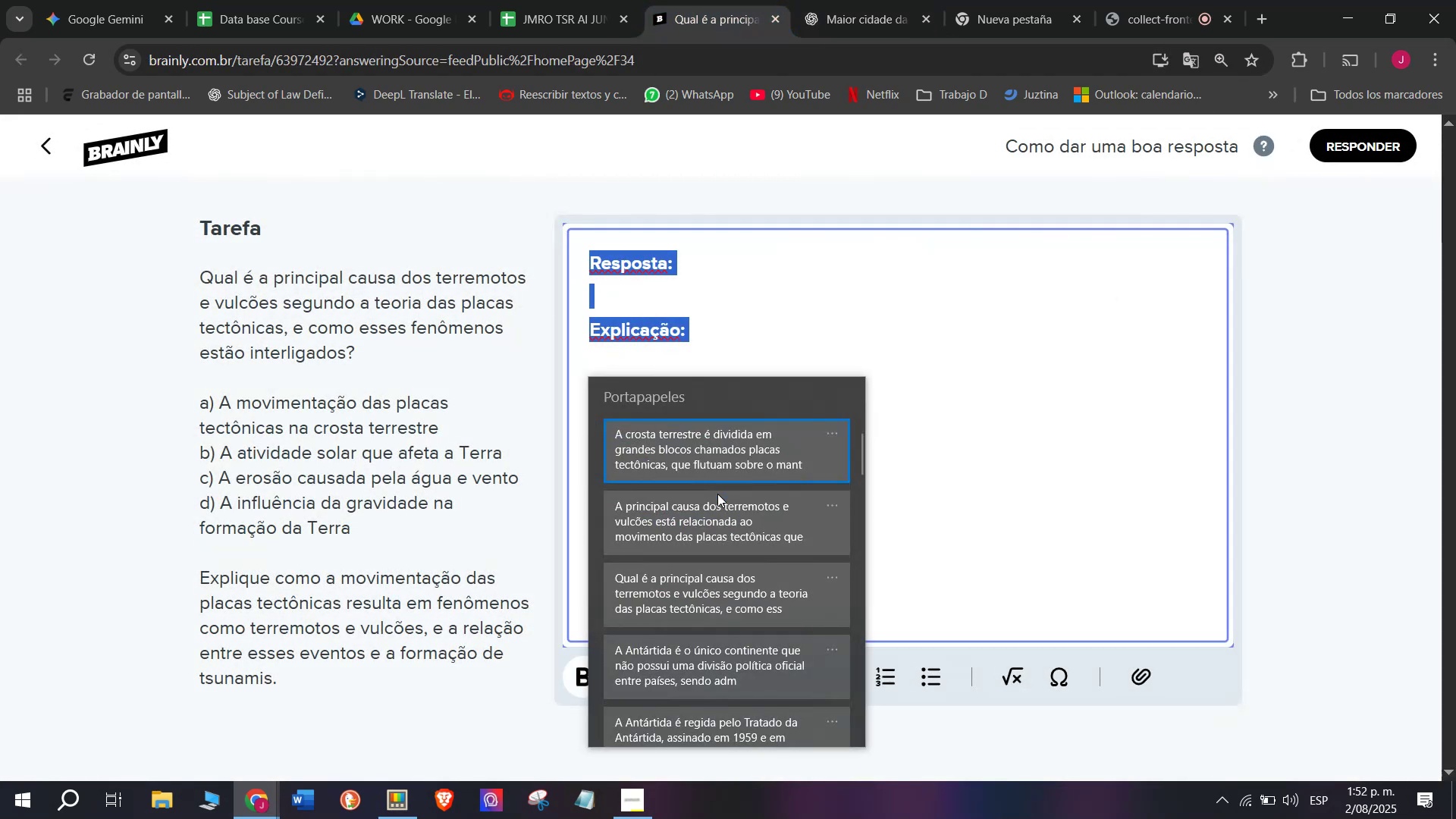 
left_click([712, 509])
 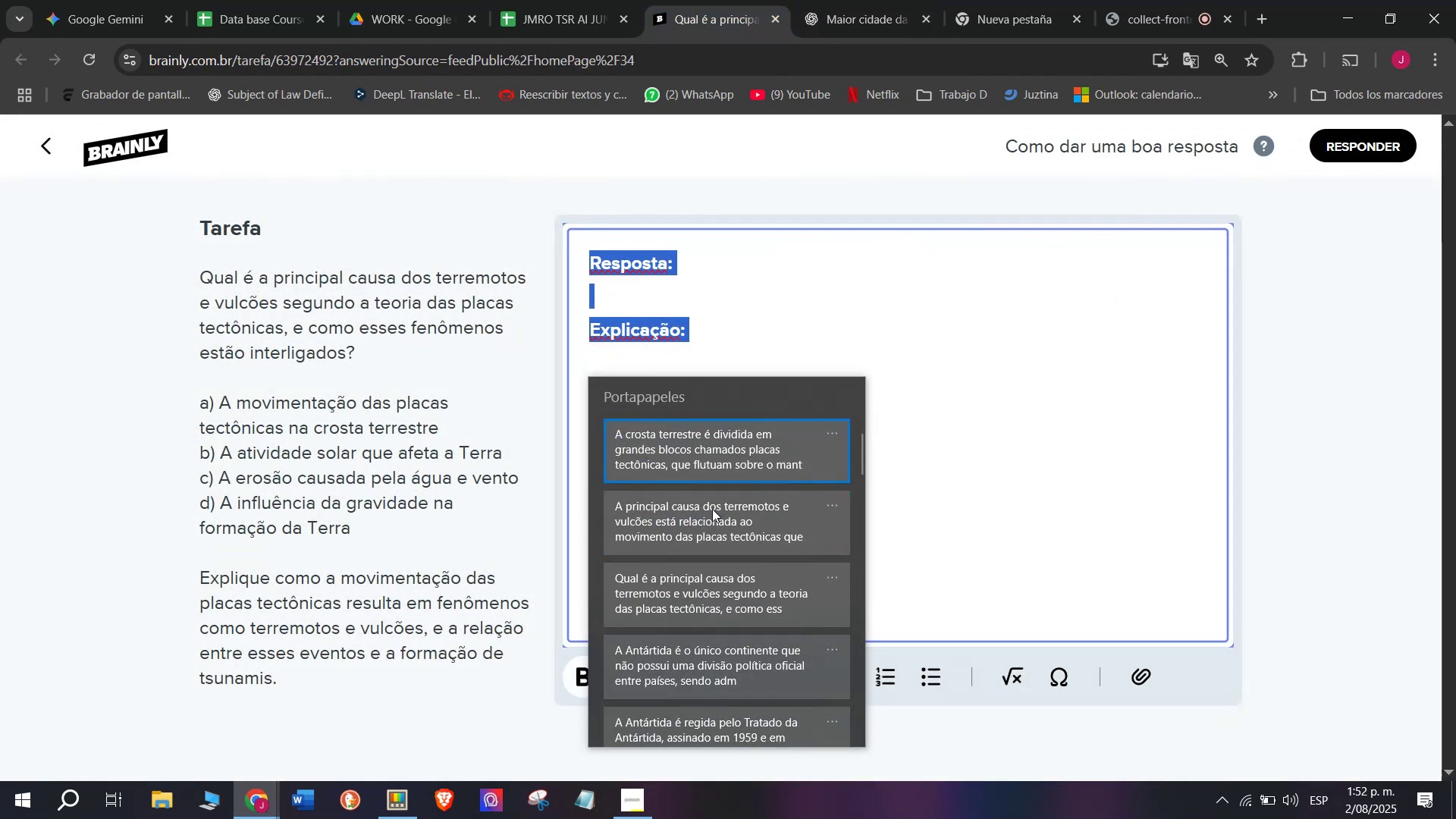 
key(Control+ControlLeft)
 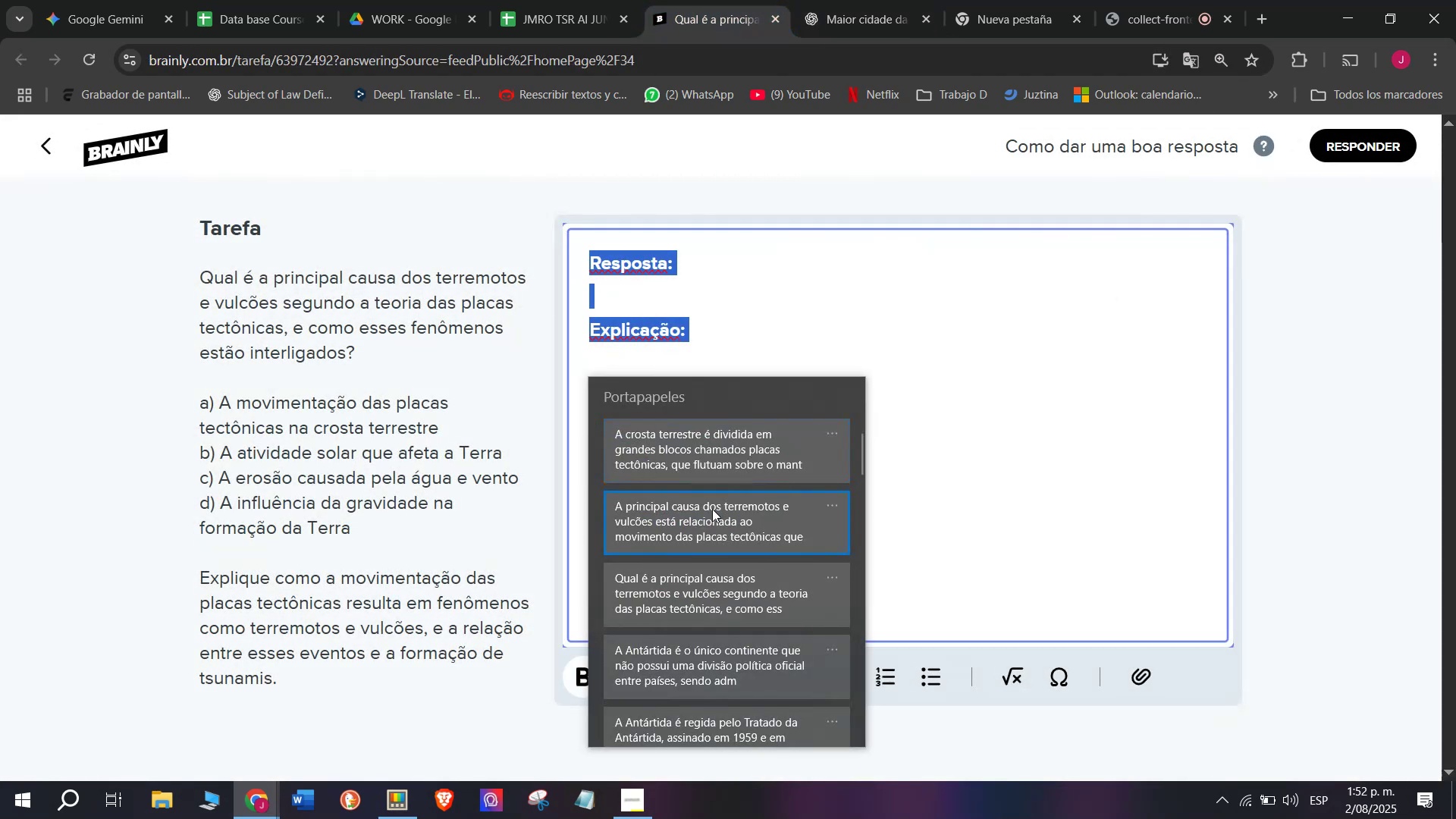 
key(Control+V)
 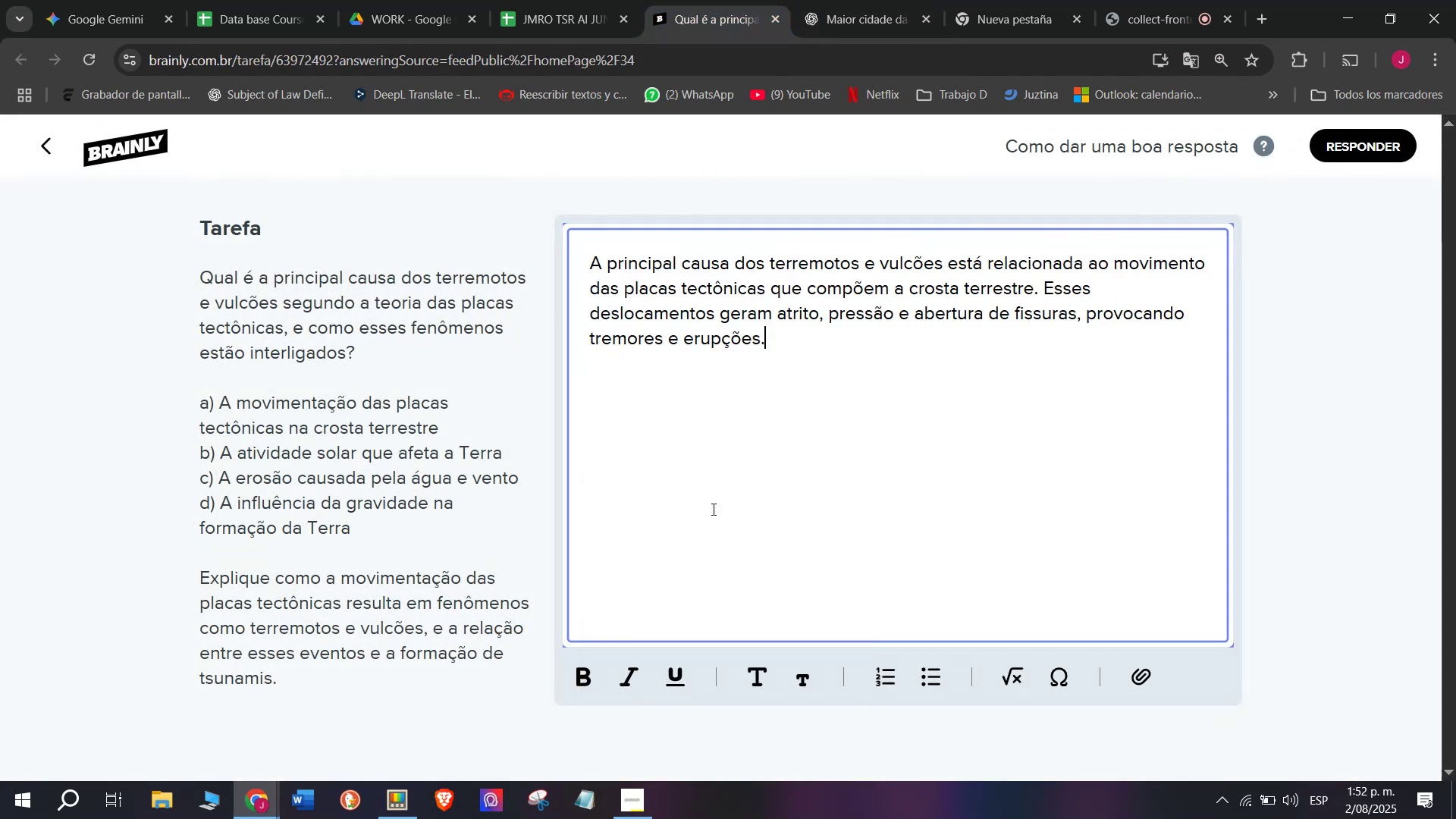 
key(Space)
 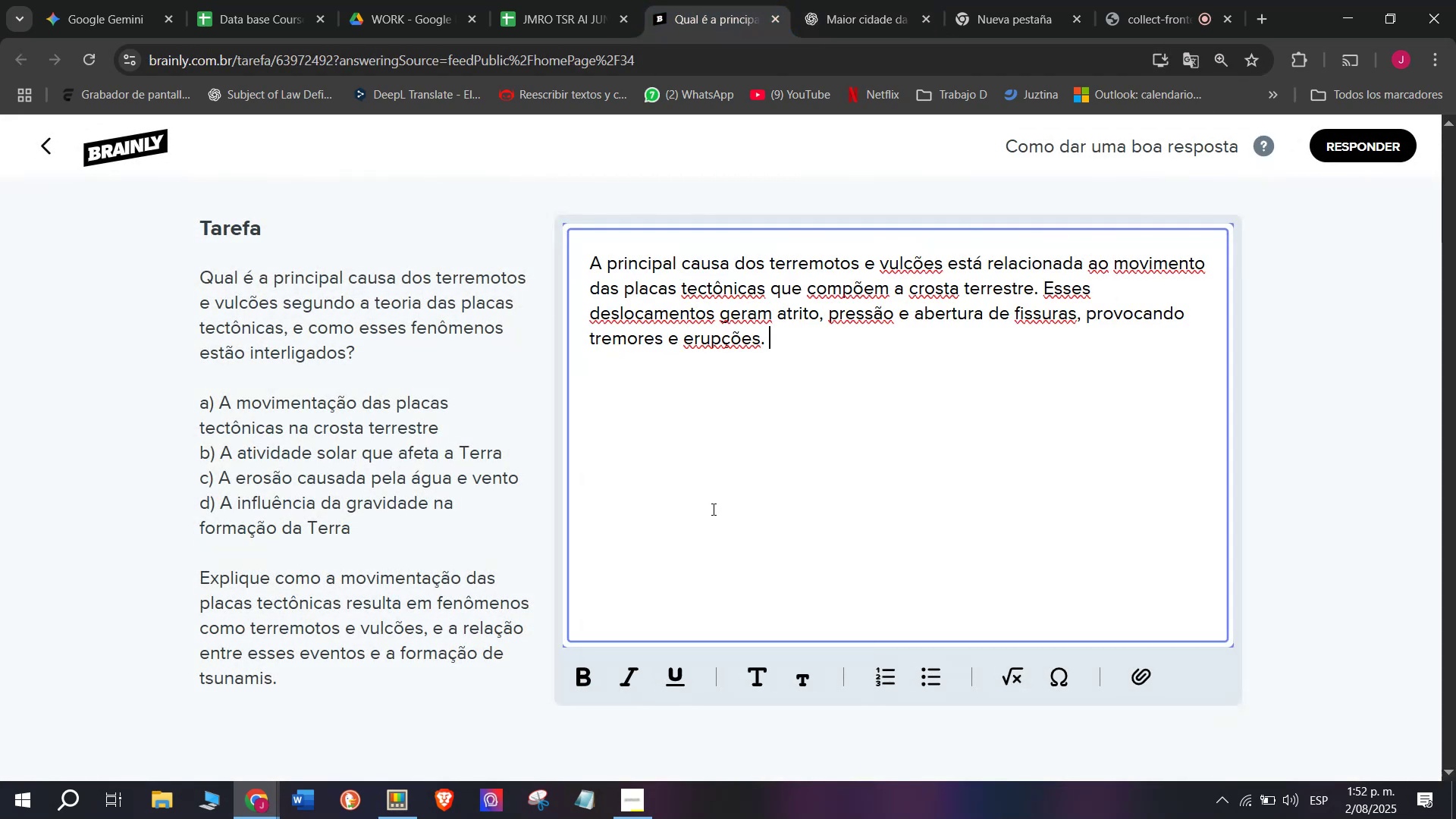 
key(Meta+V)
 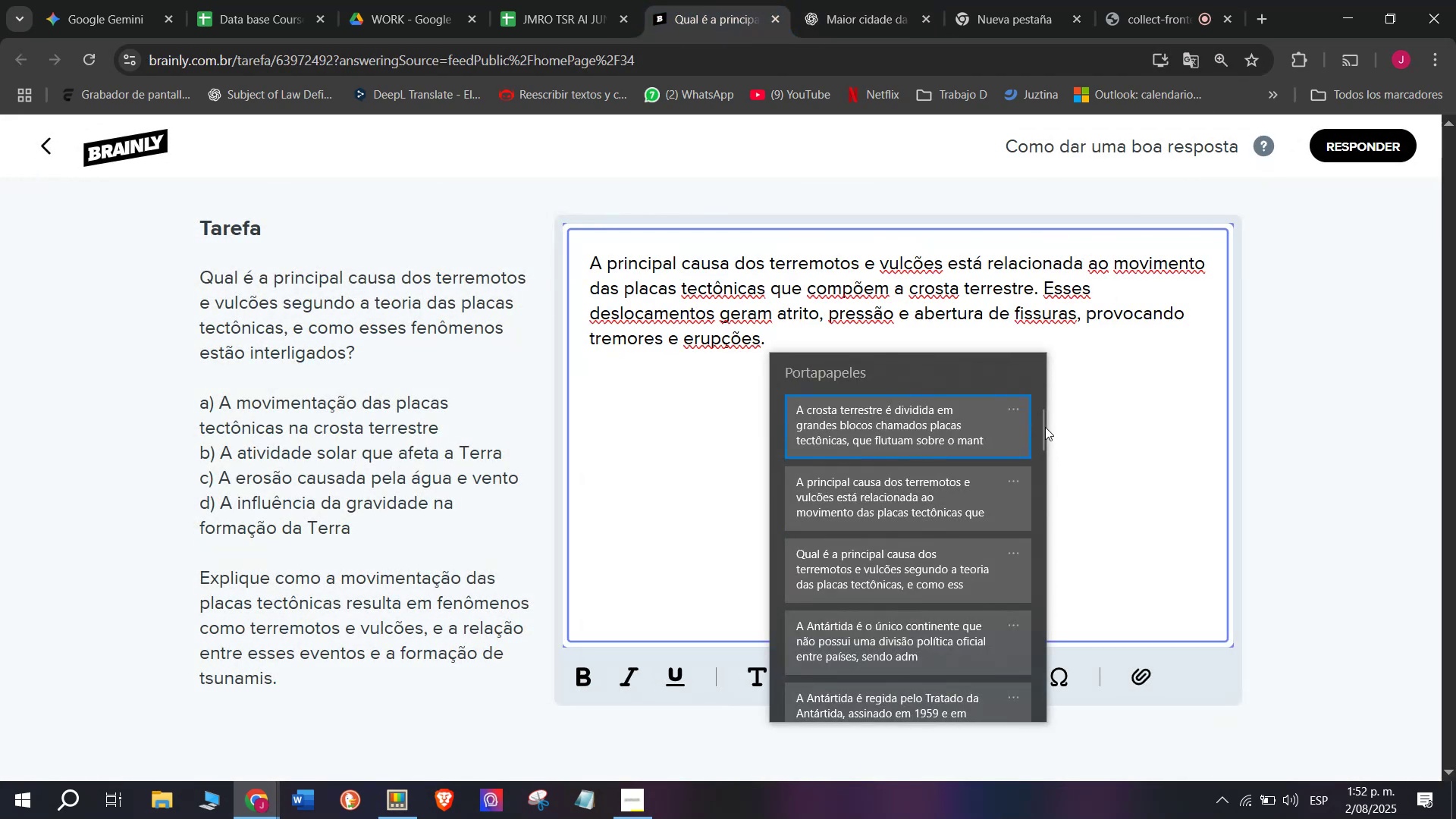 
left_click_drag(start_coordinate=[1043, 425], to_coordinate=[1003, 772])
 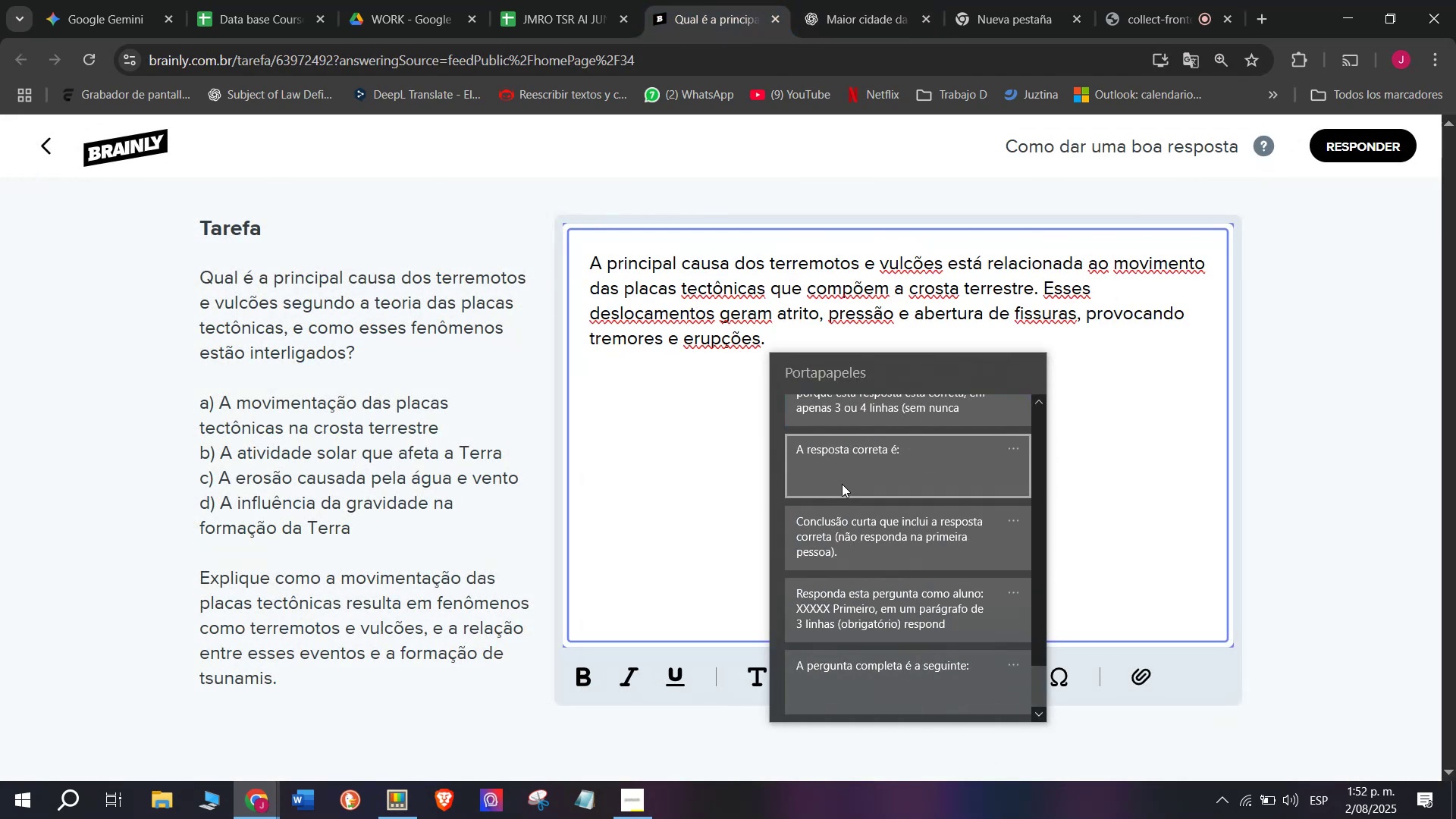 
key(Control+ControlLeft)
 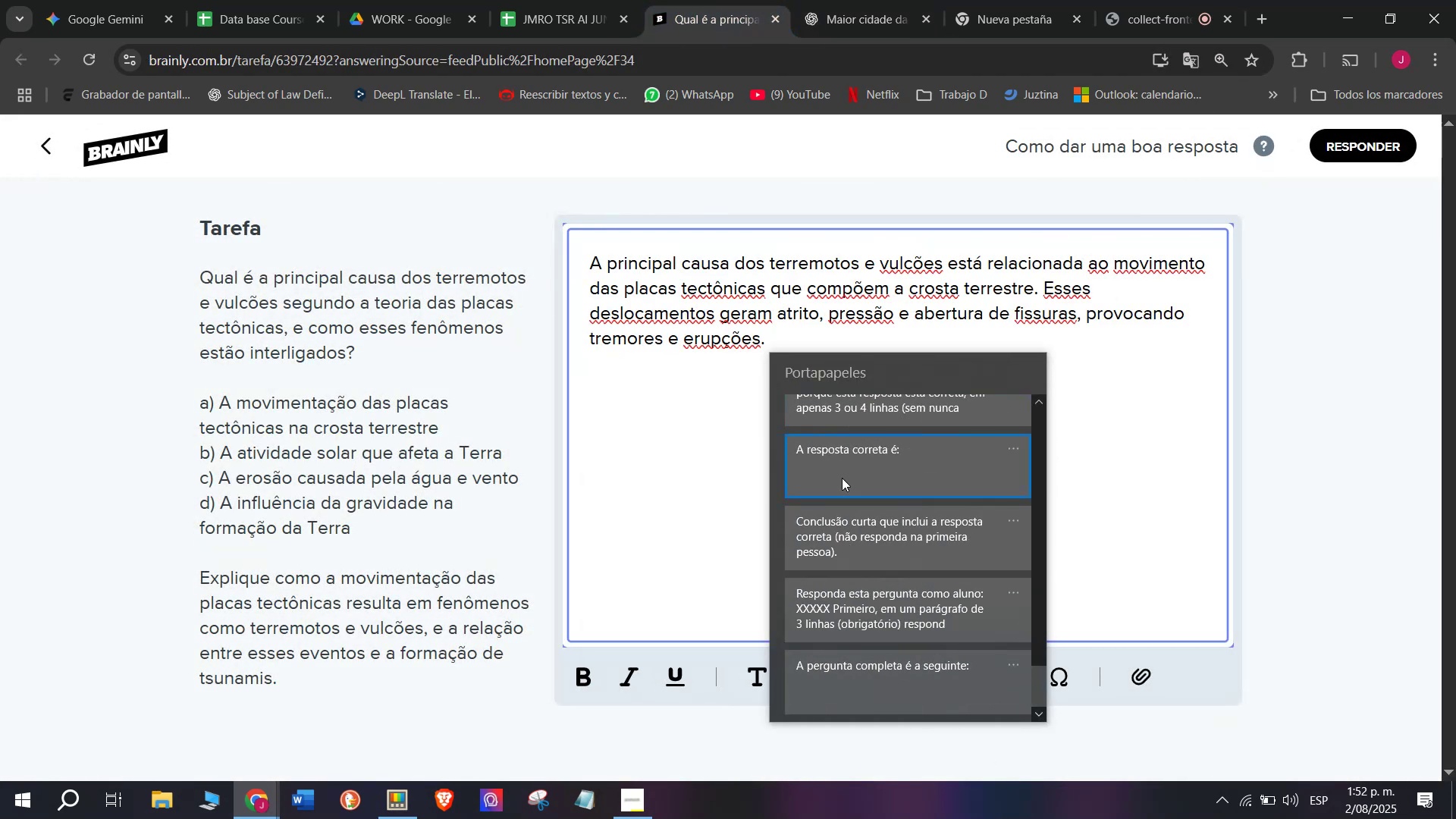 
key(Control+V)
 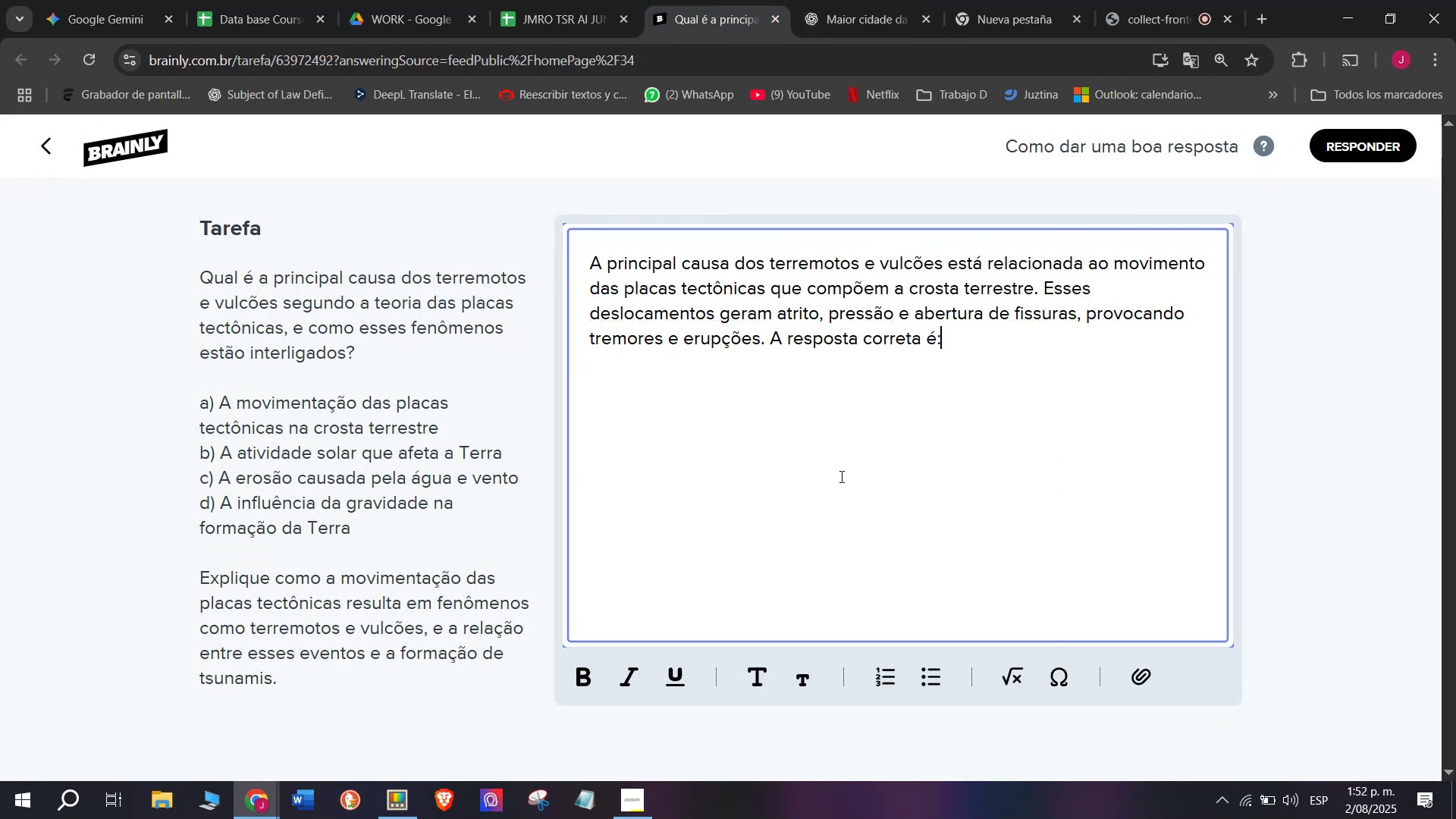 
key(Space)
 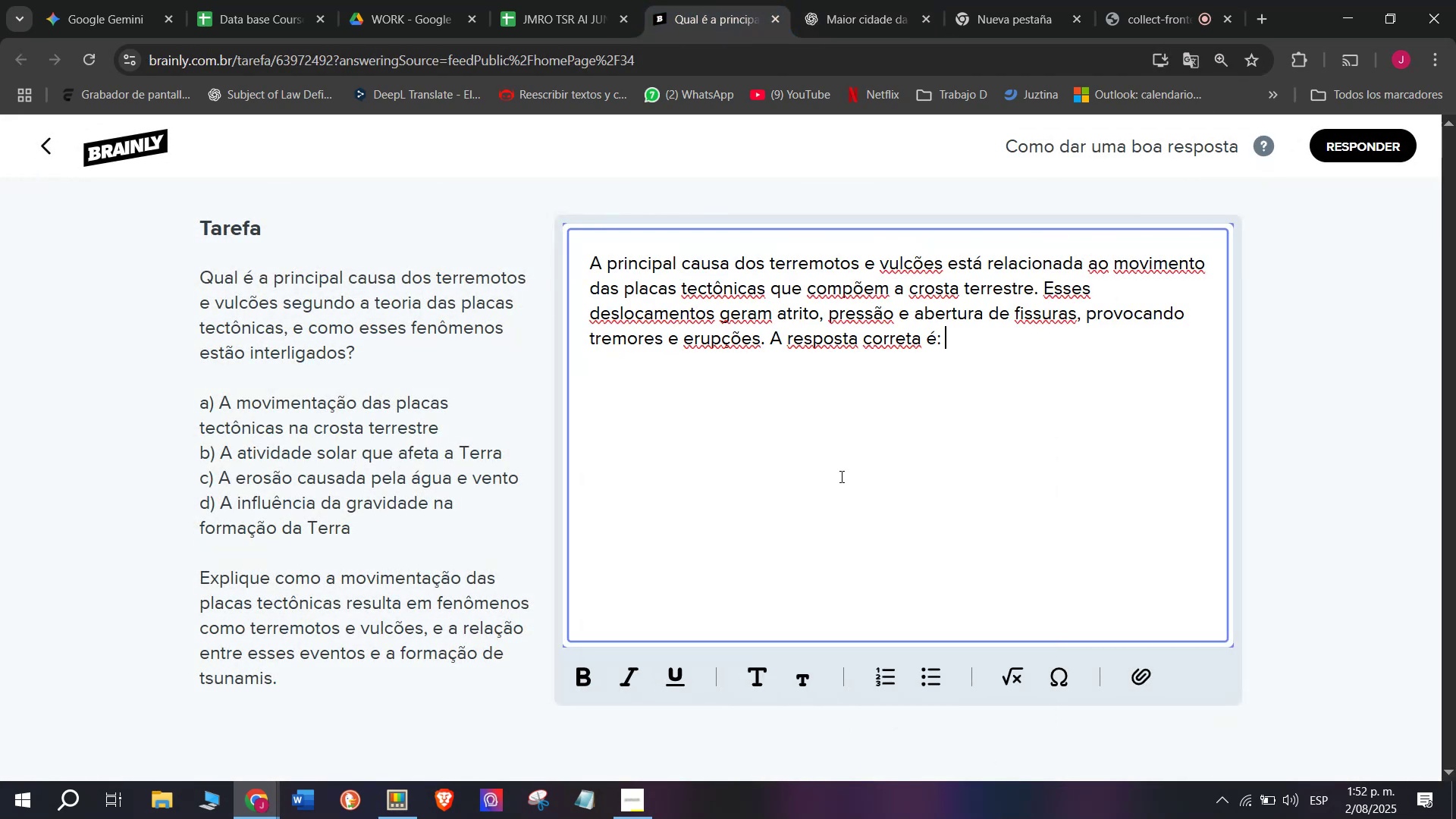 
key(Shift+A)
 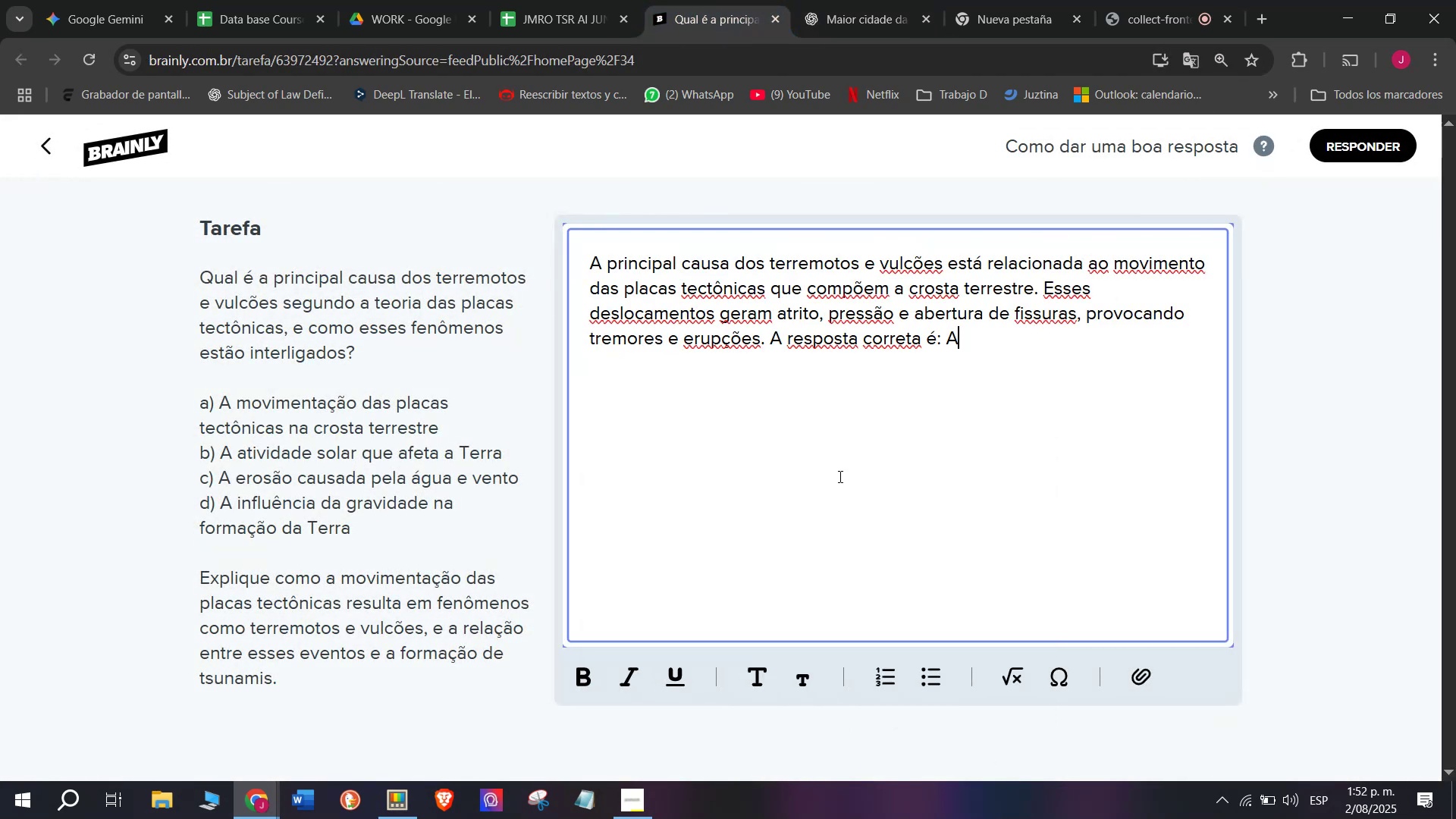 
key(Period)
 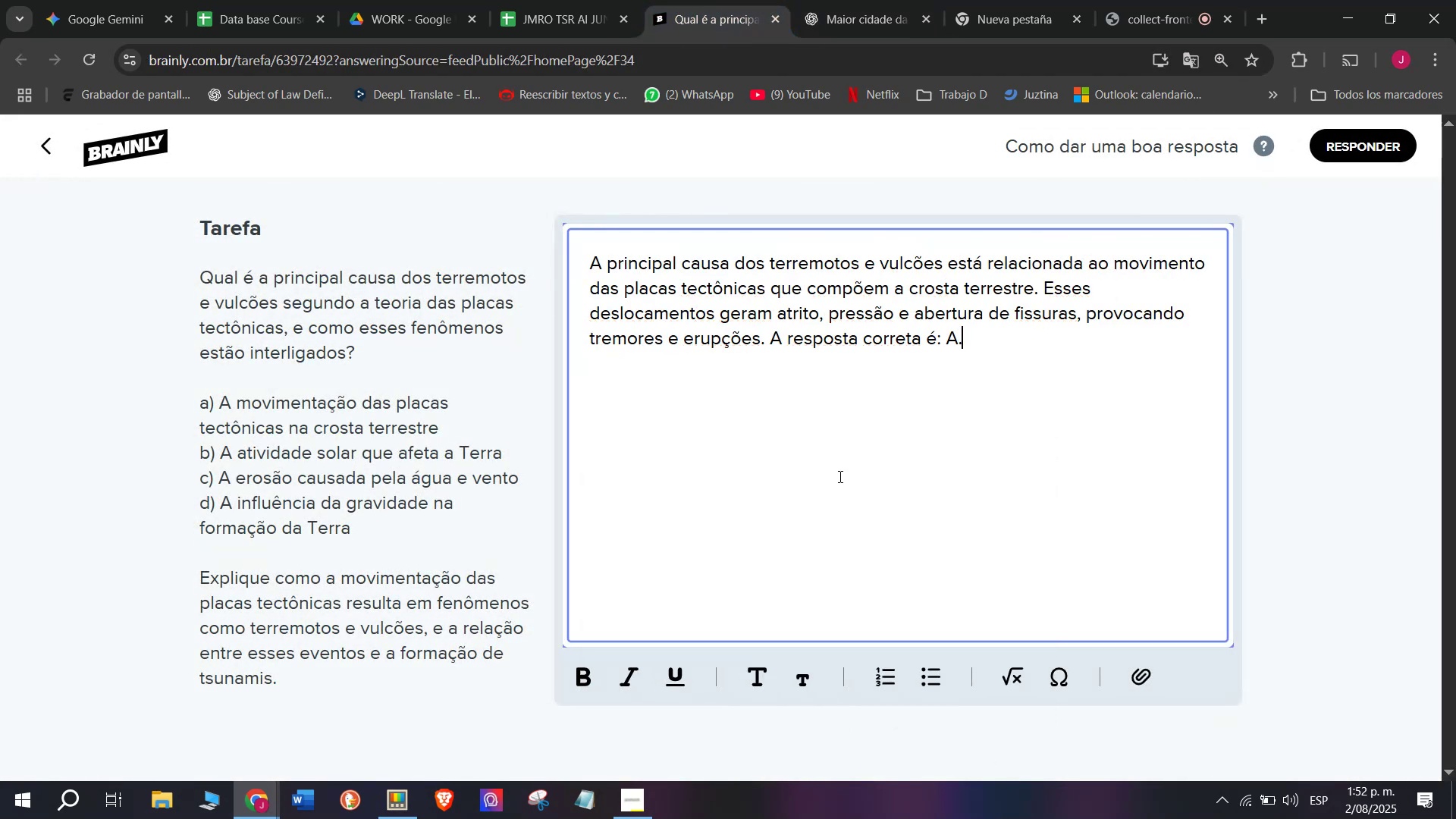 
key(Enter)
 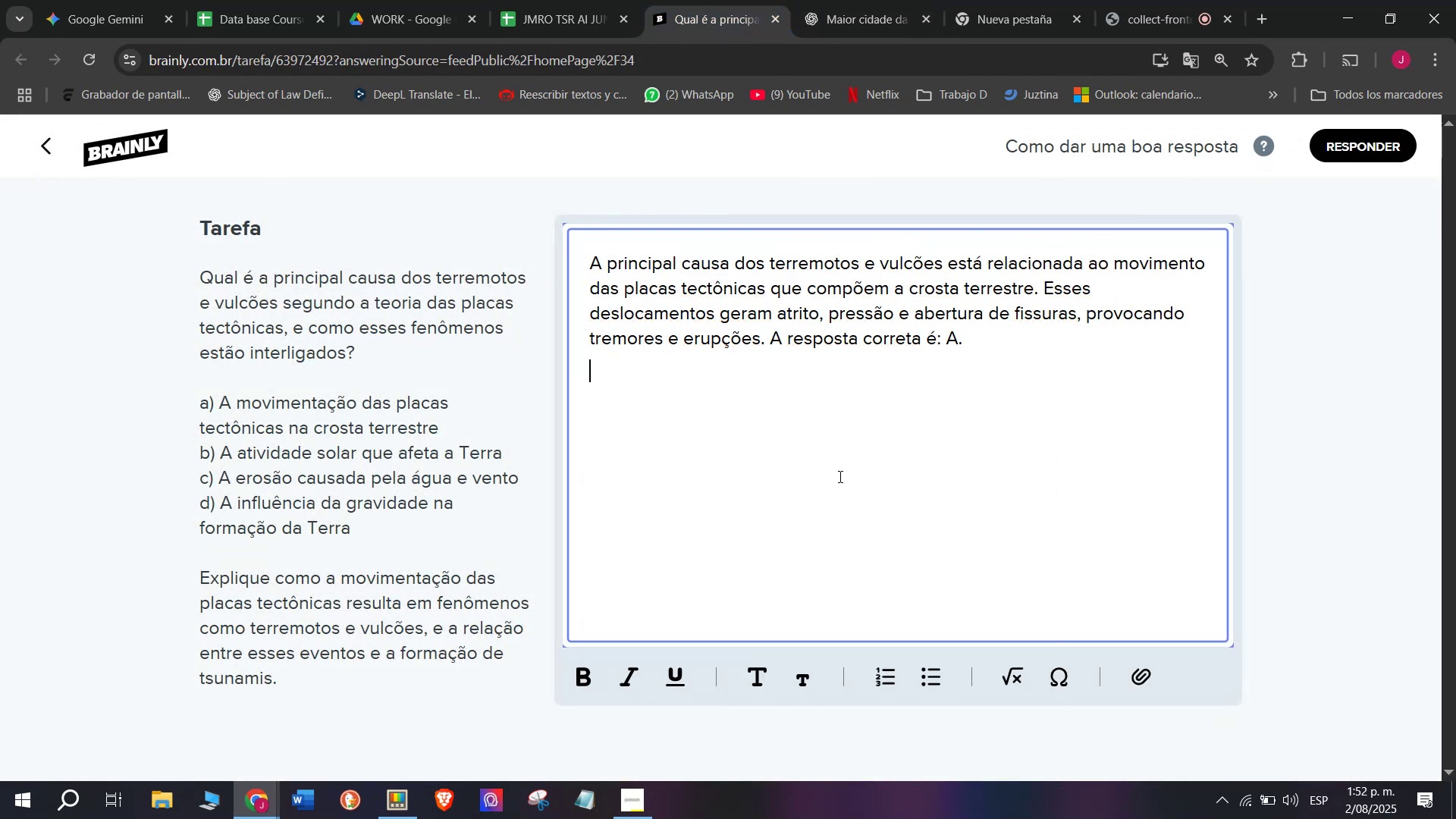 
key(Enter)
 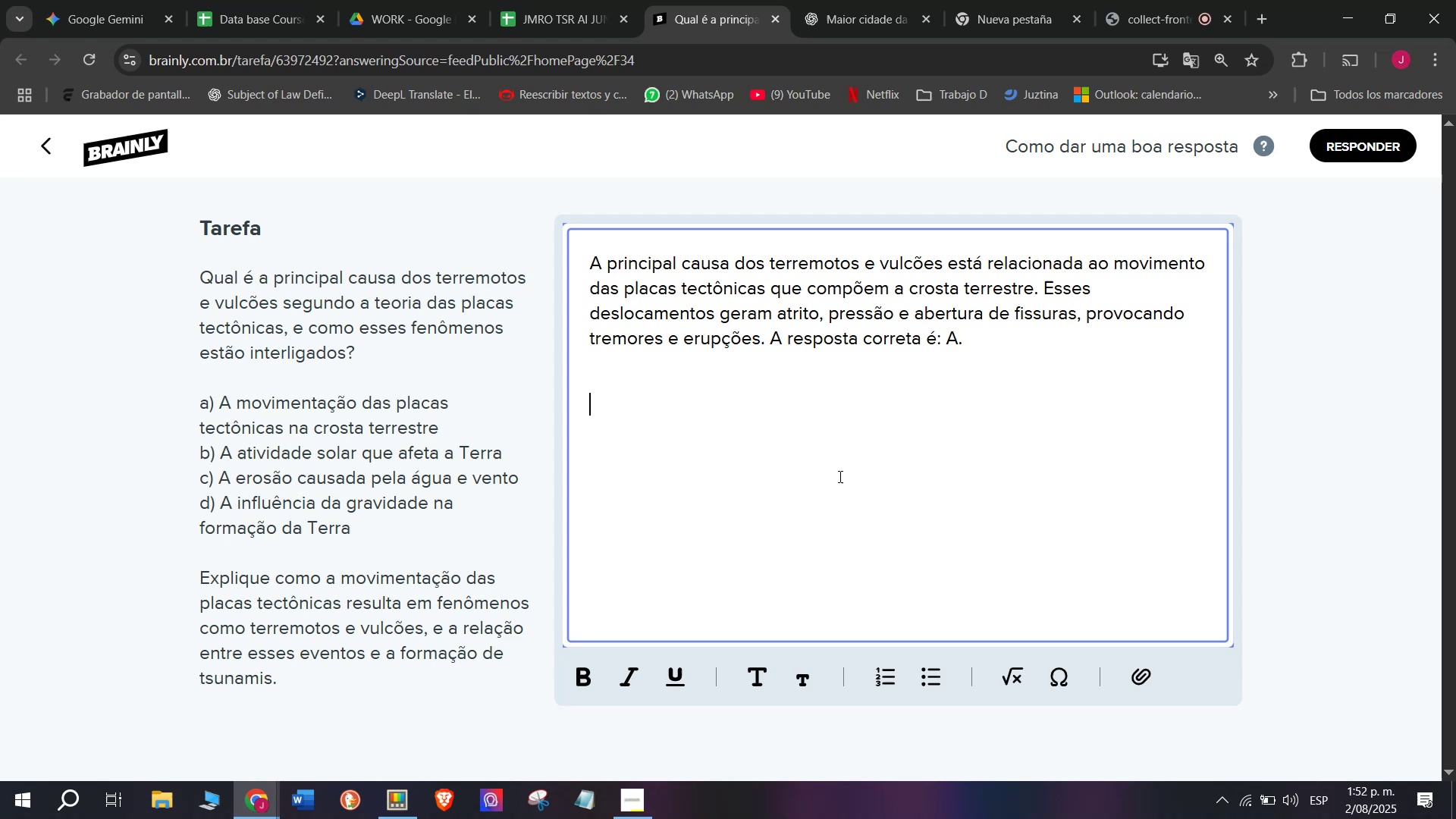 
key(Meta+MetaLeft)
 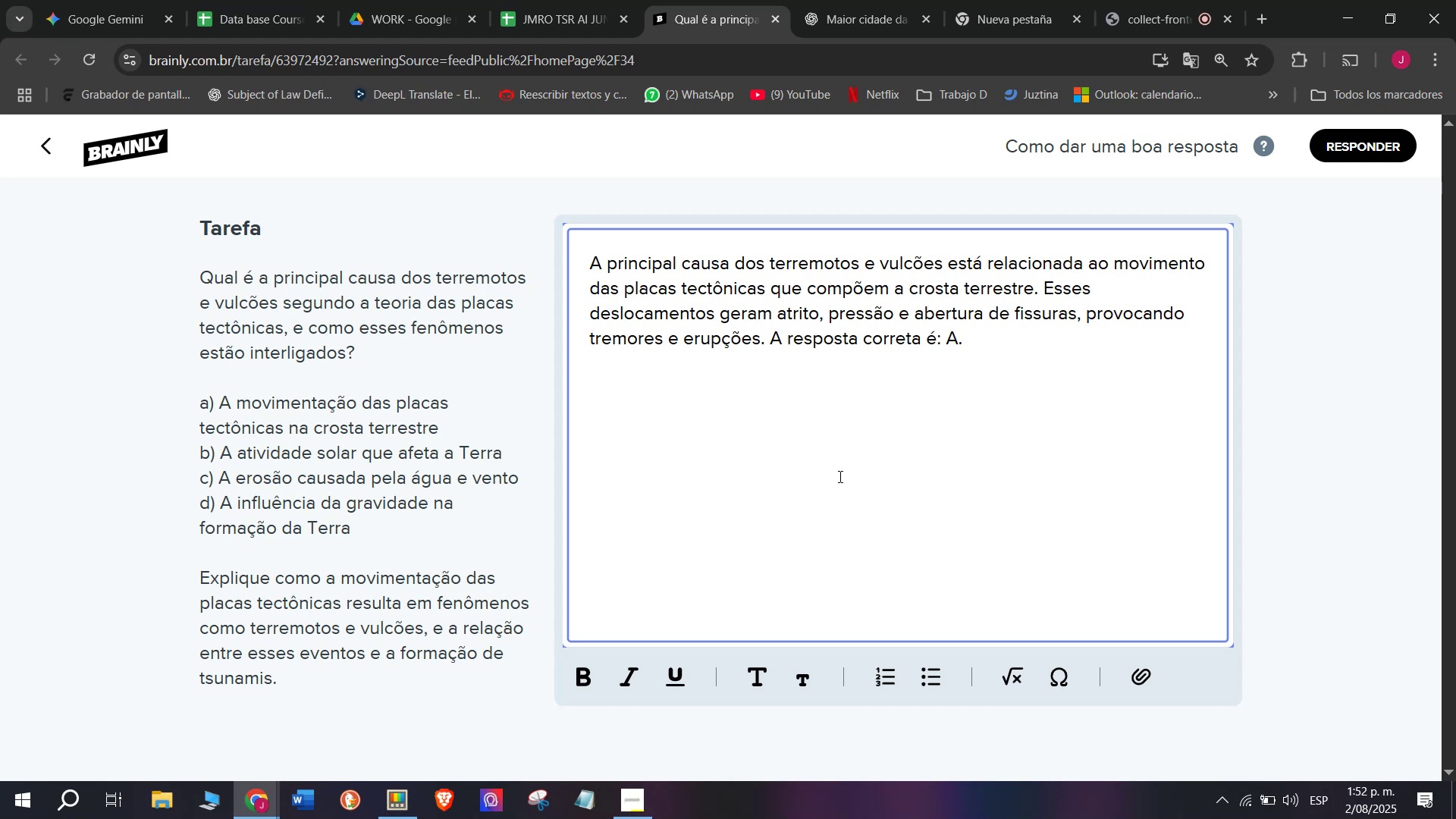 
key(Meta+V)
 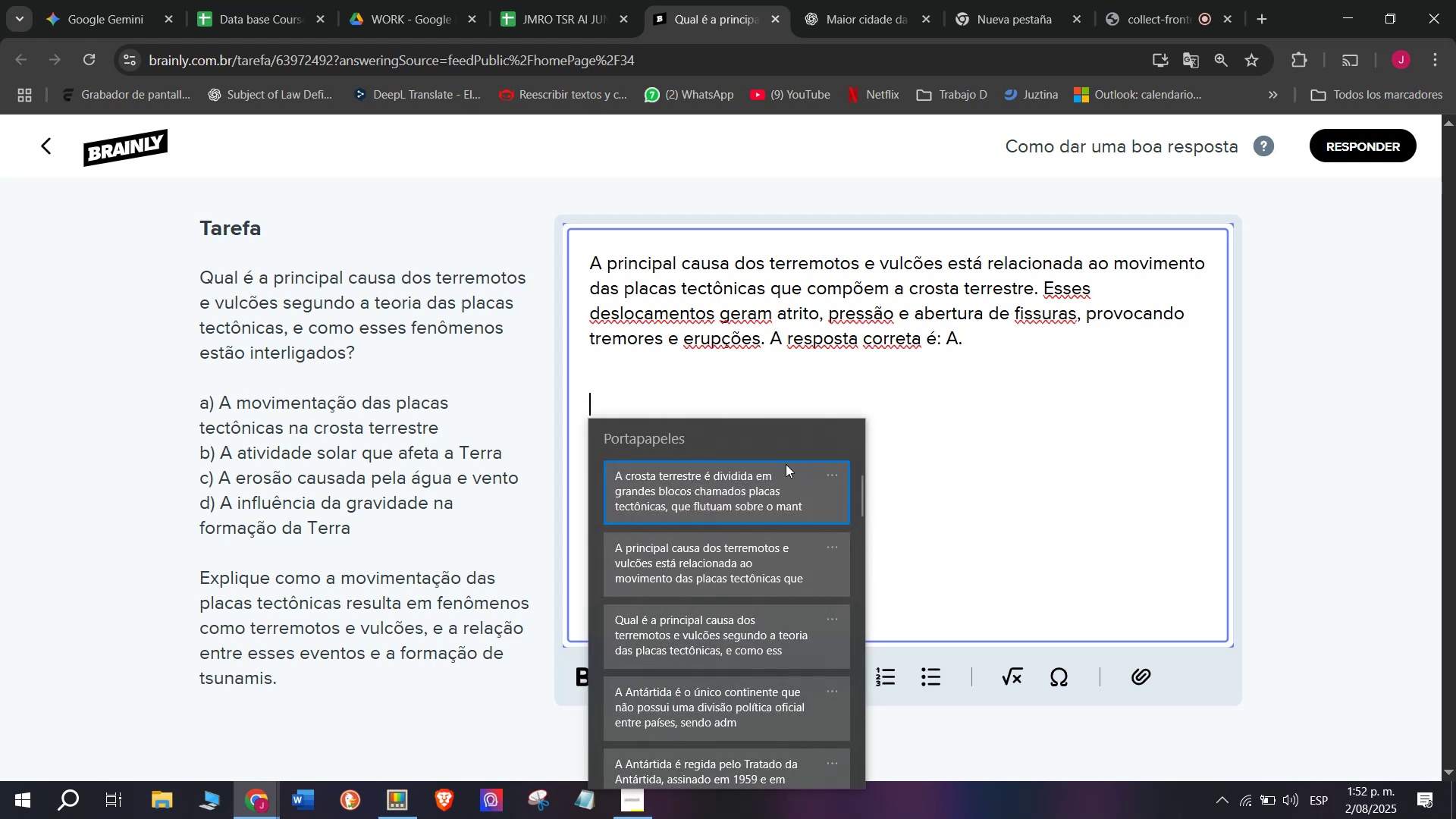 
key(Control+ControlLeft)
 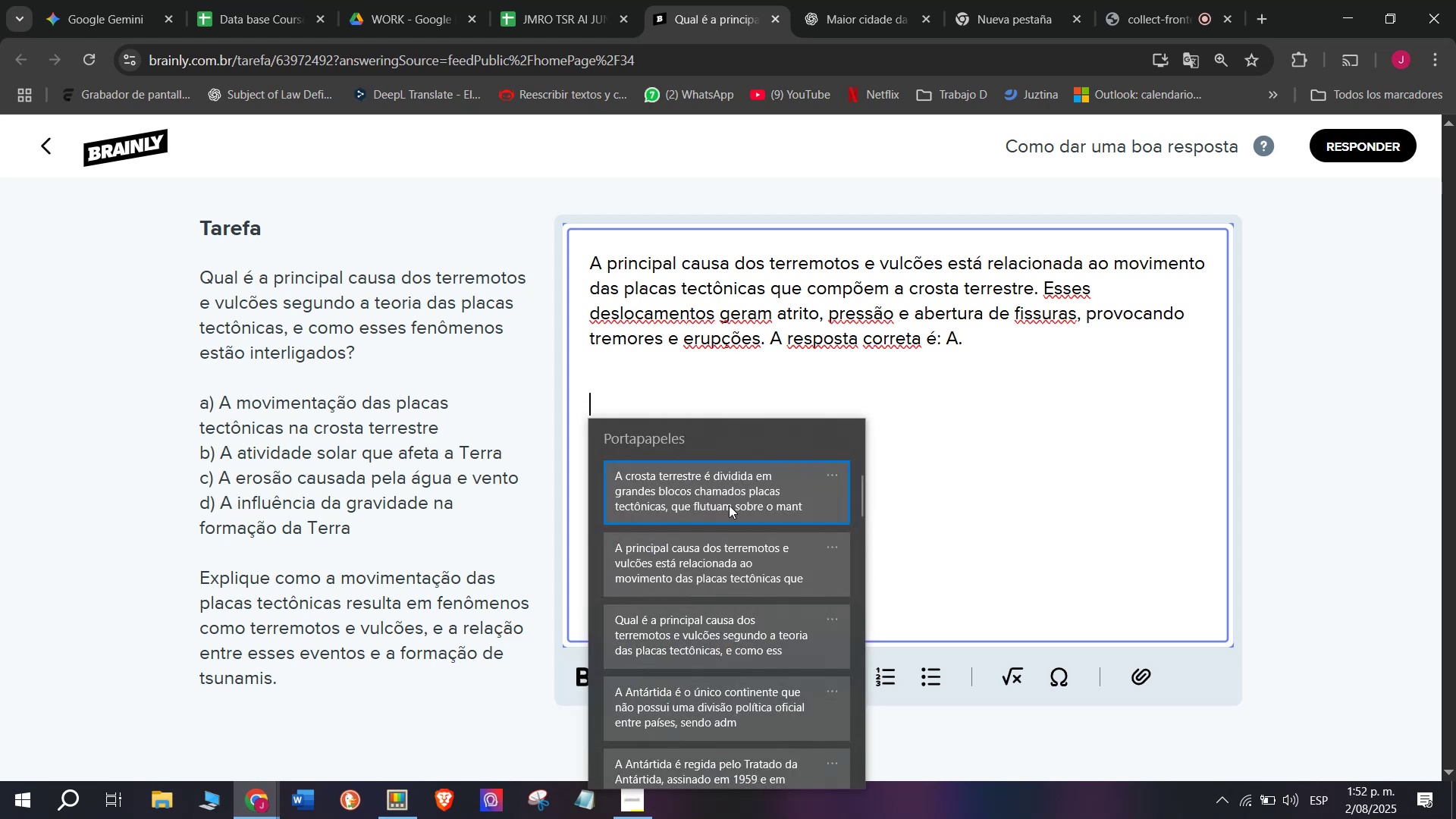 
key(Control+V)
 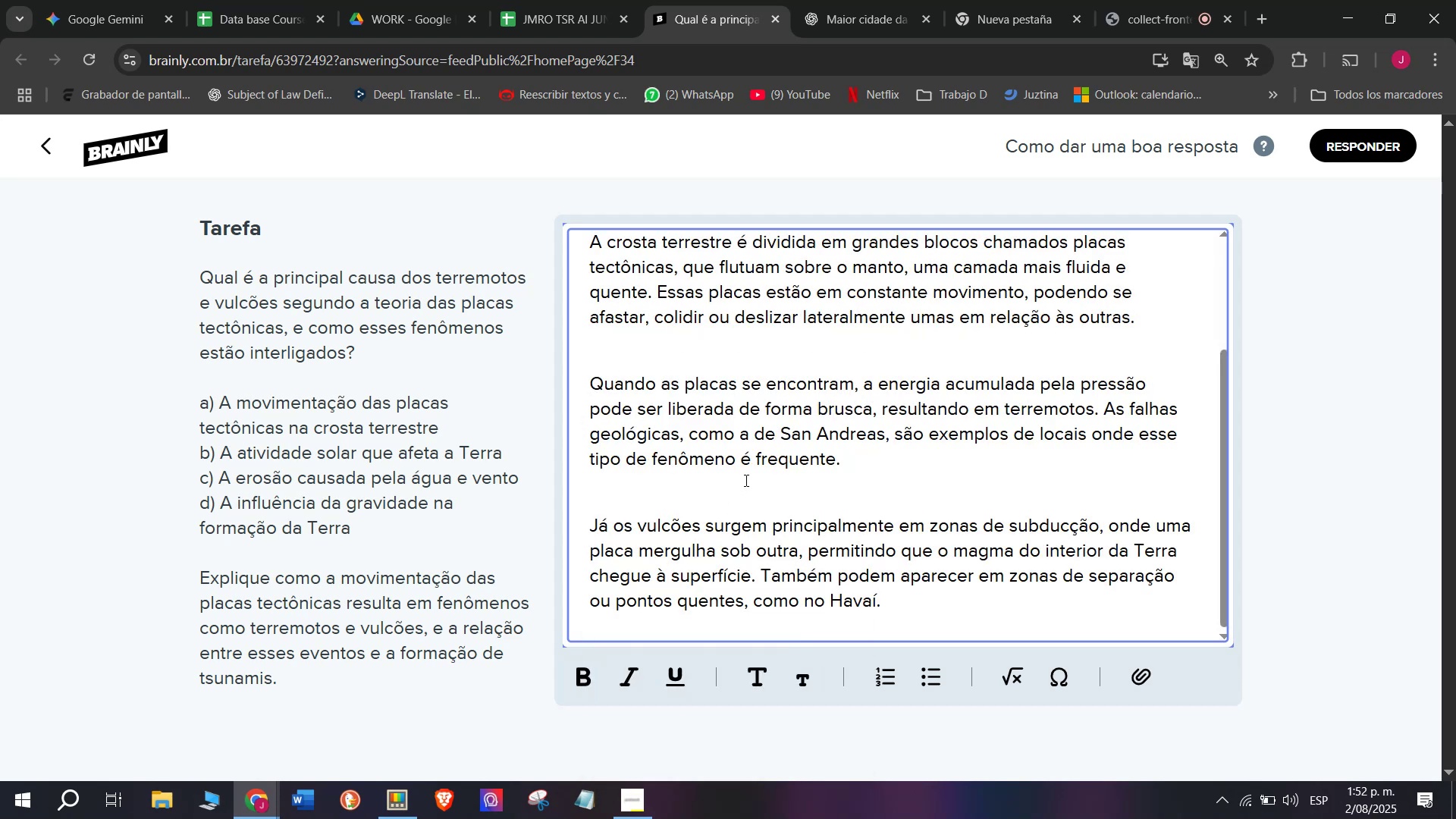 
scroll: coordinate [852, 544], scroll_direction: up, amount: 4.0
 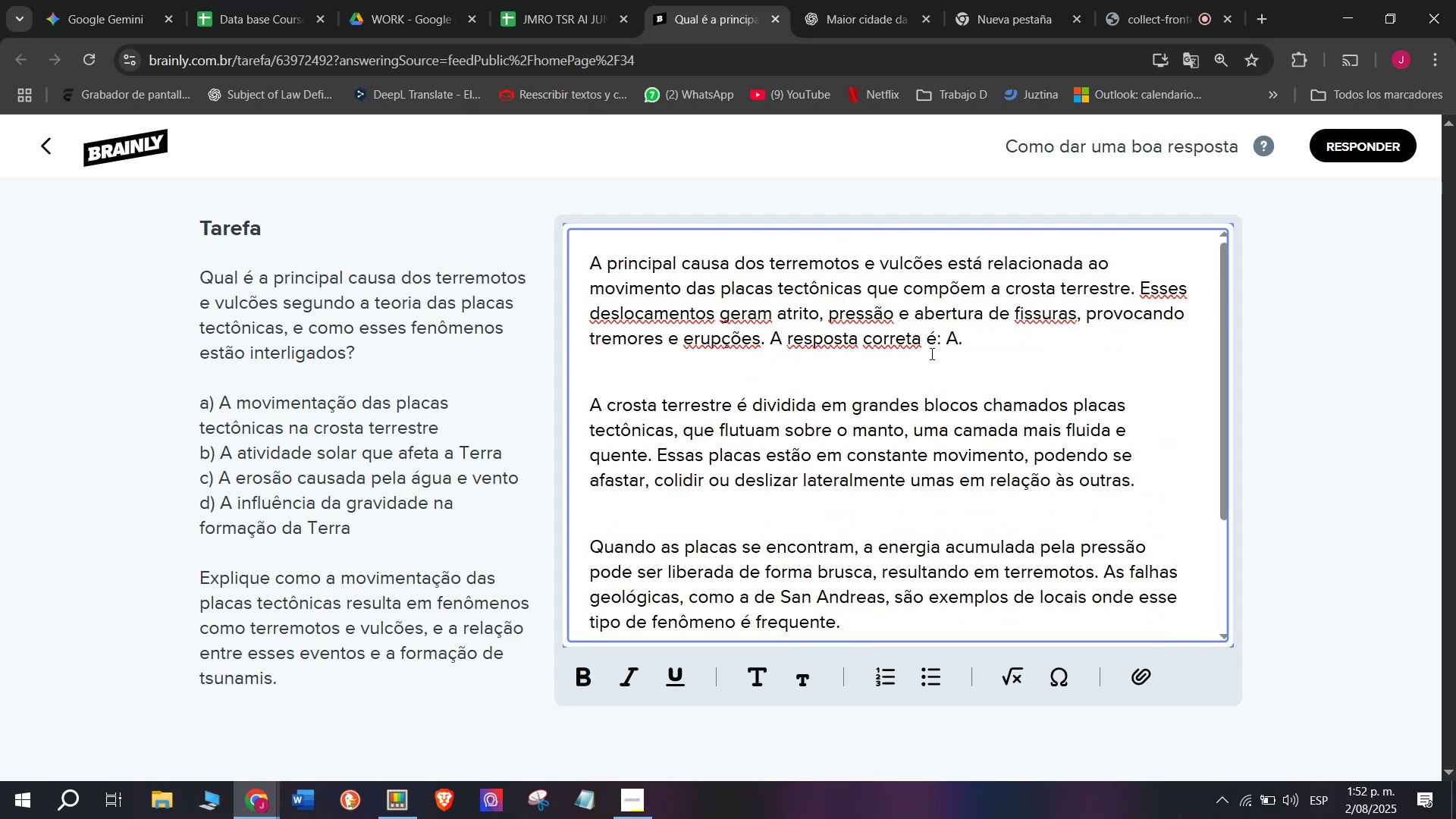 
left_click_drag(start_coordinate=[989, 339], to_coordinate=[773, 337])
 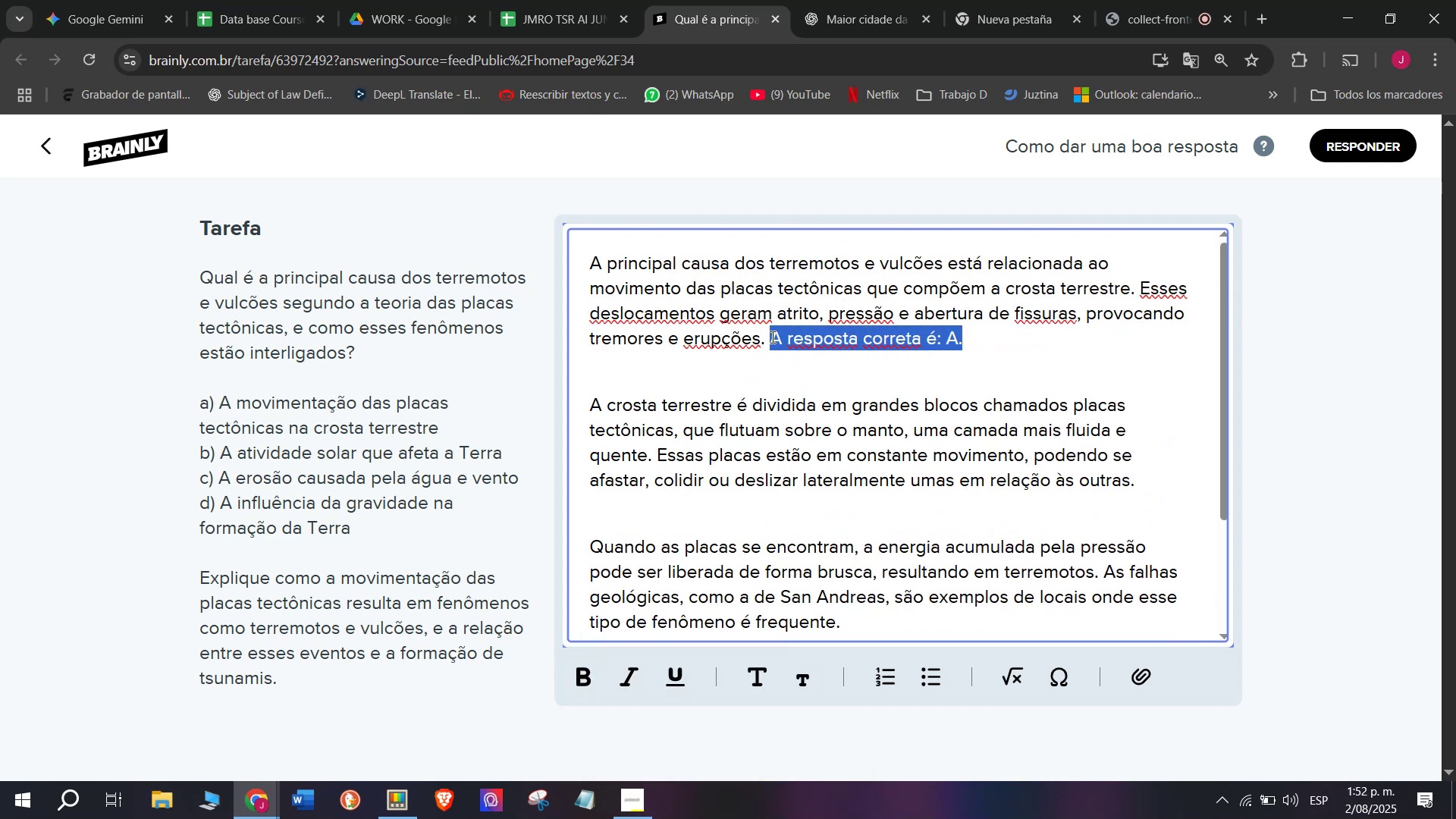 
key(Control+B)
 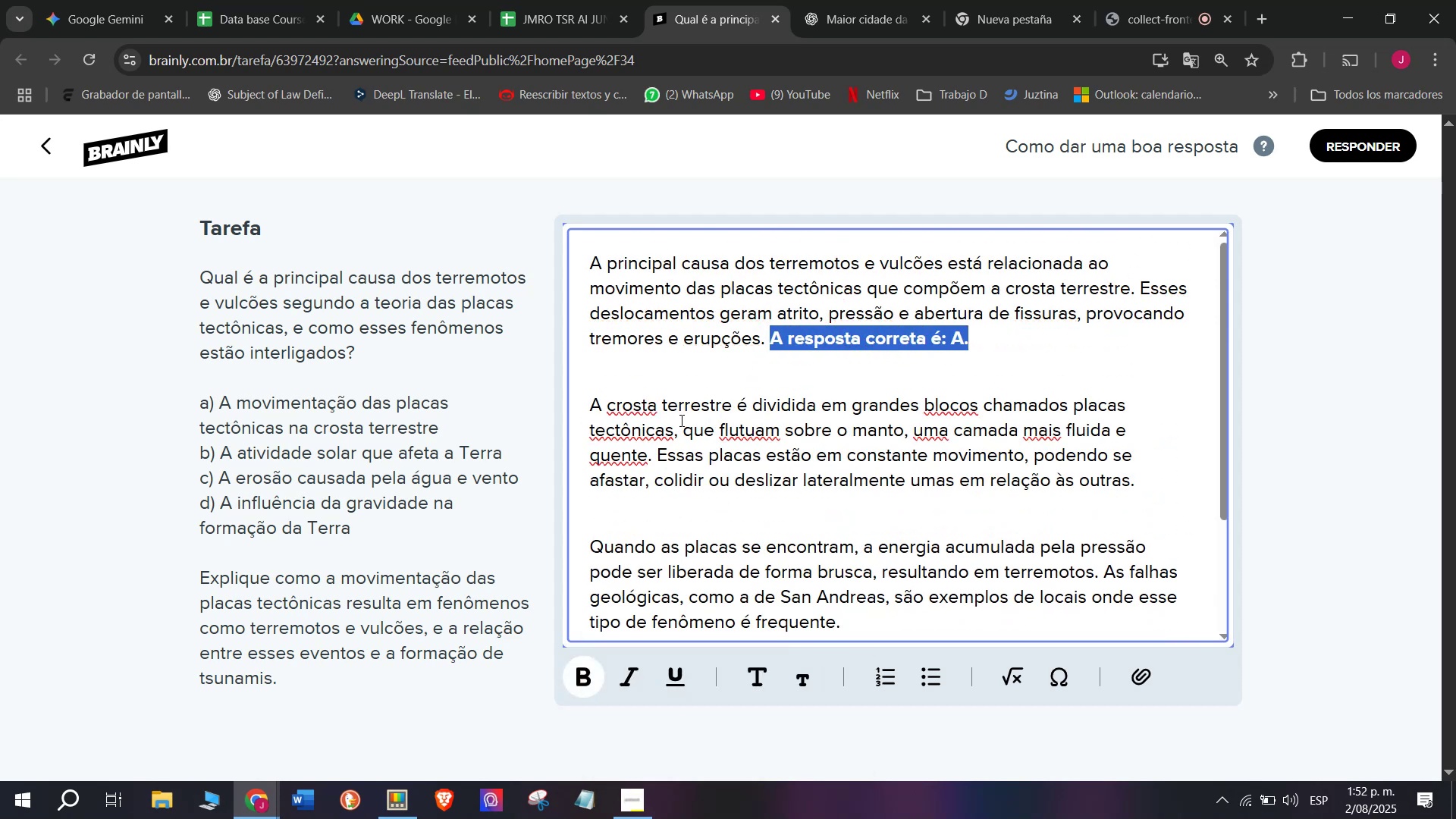 
left_click([680, 420])
 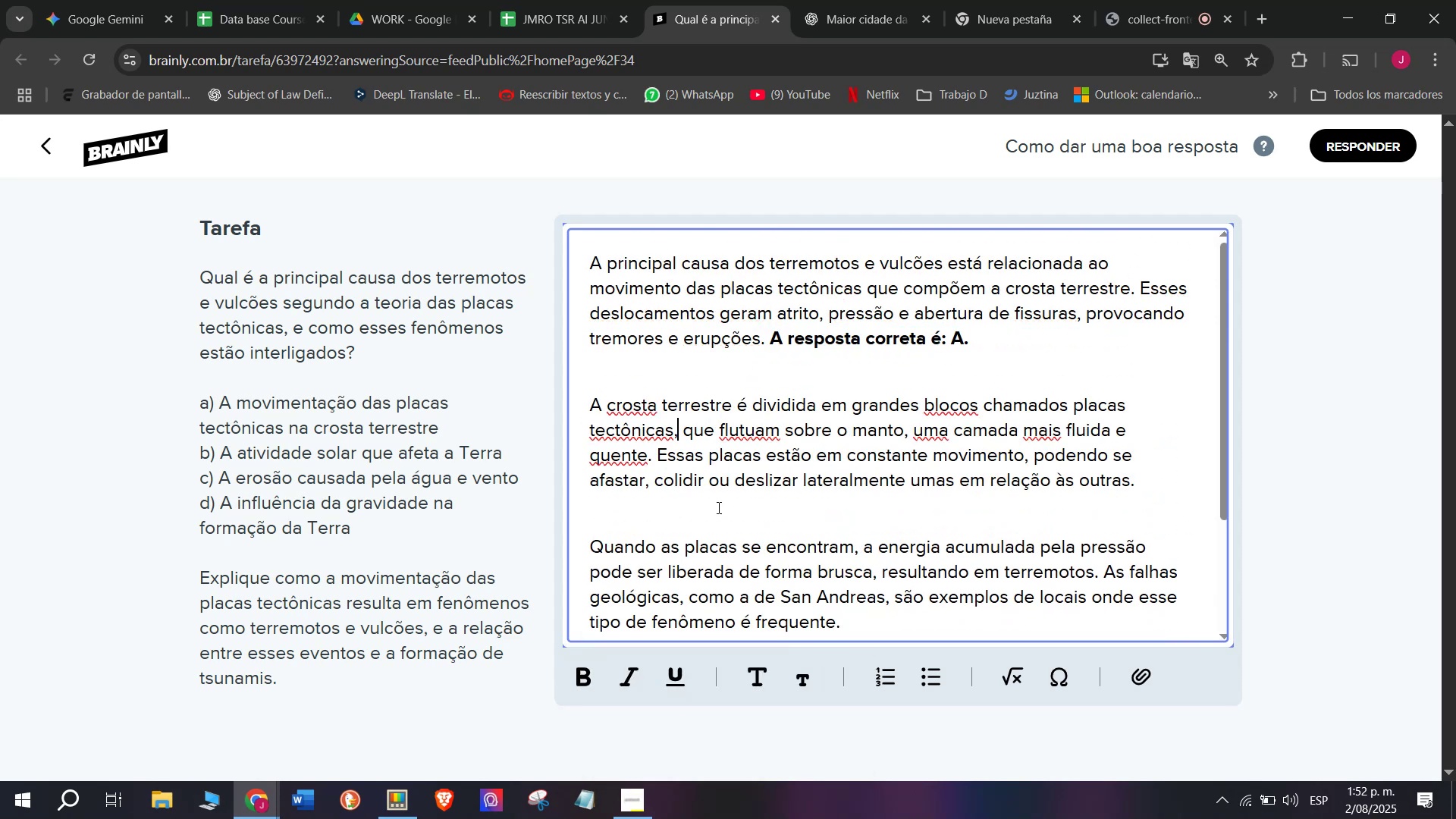 
scroll: coordinate [730, 536], scroll_direction: down, amount: 5.0
 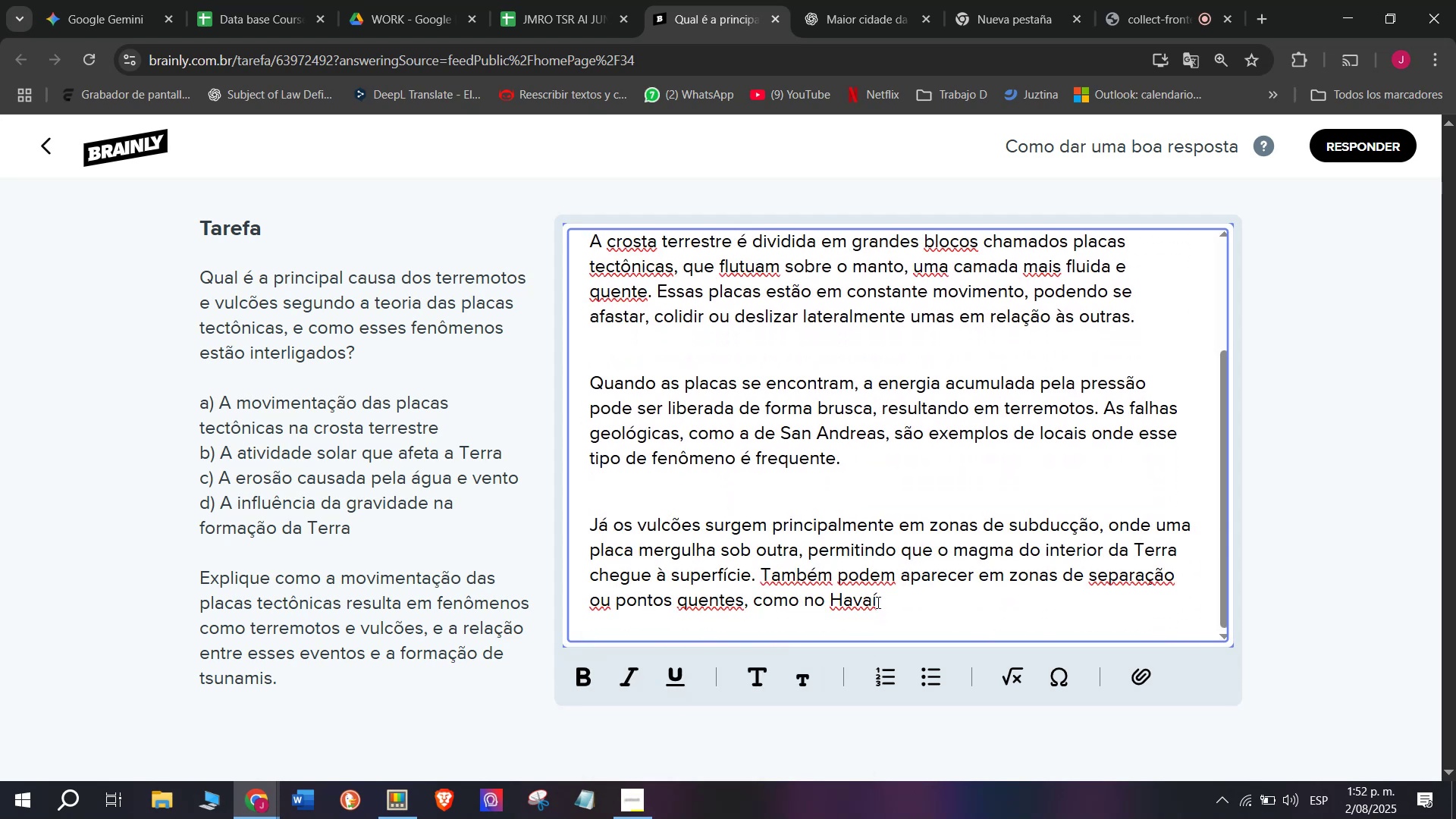 
left_click_drag(start_coordinate=[909, 619], to_coordinate=[430, 61])
 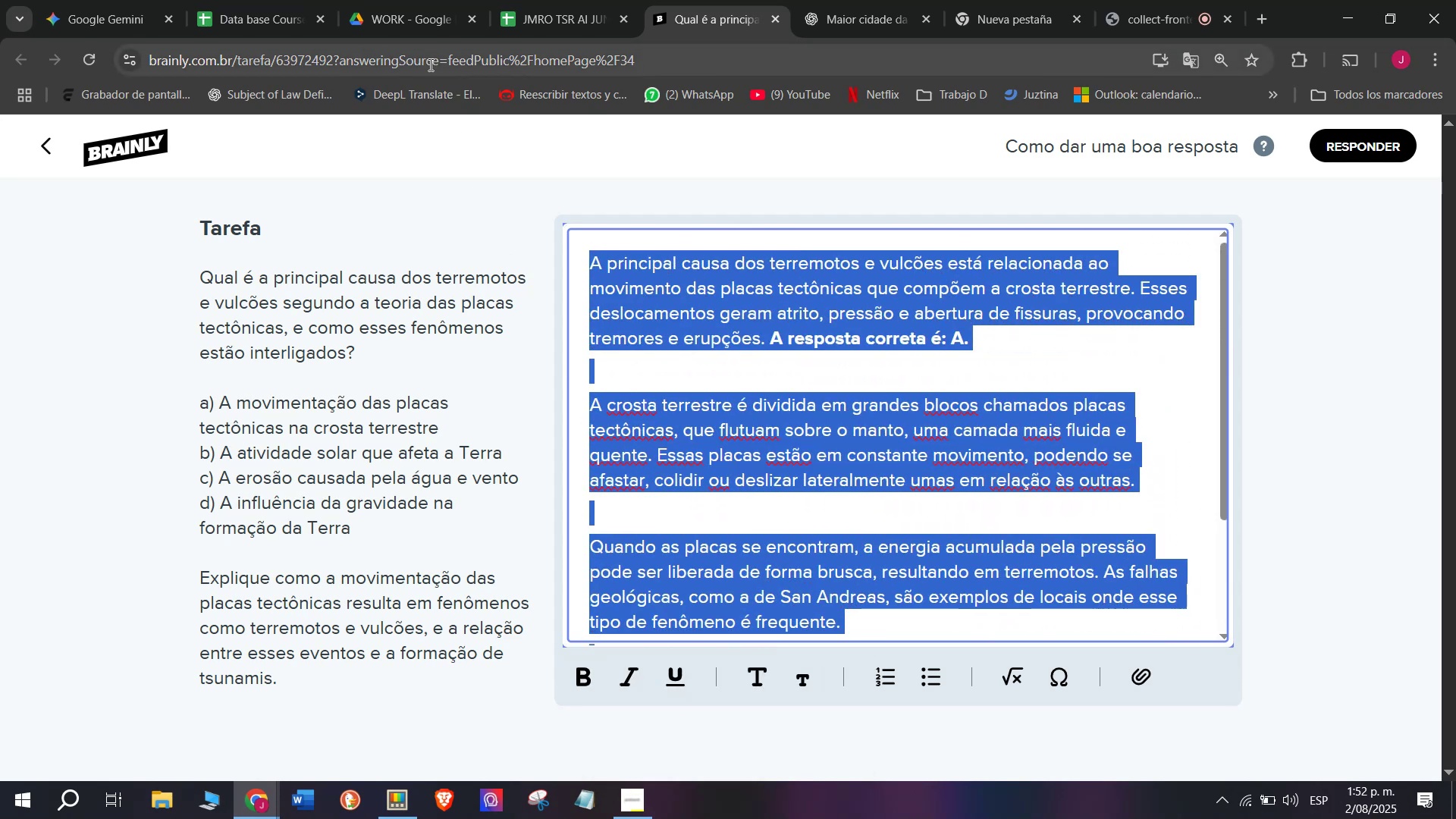 
key(Control+C)
 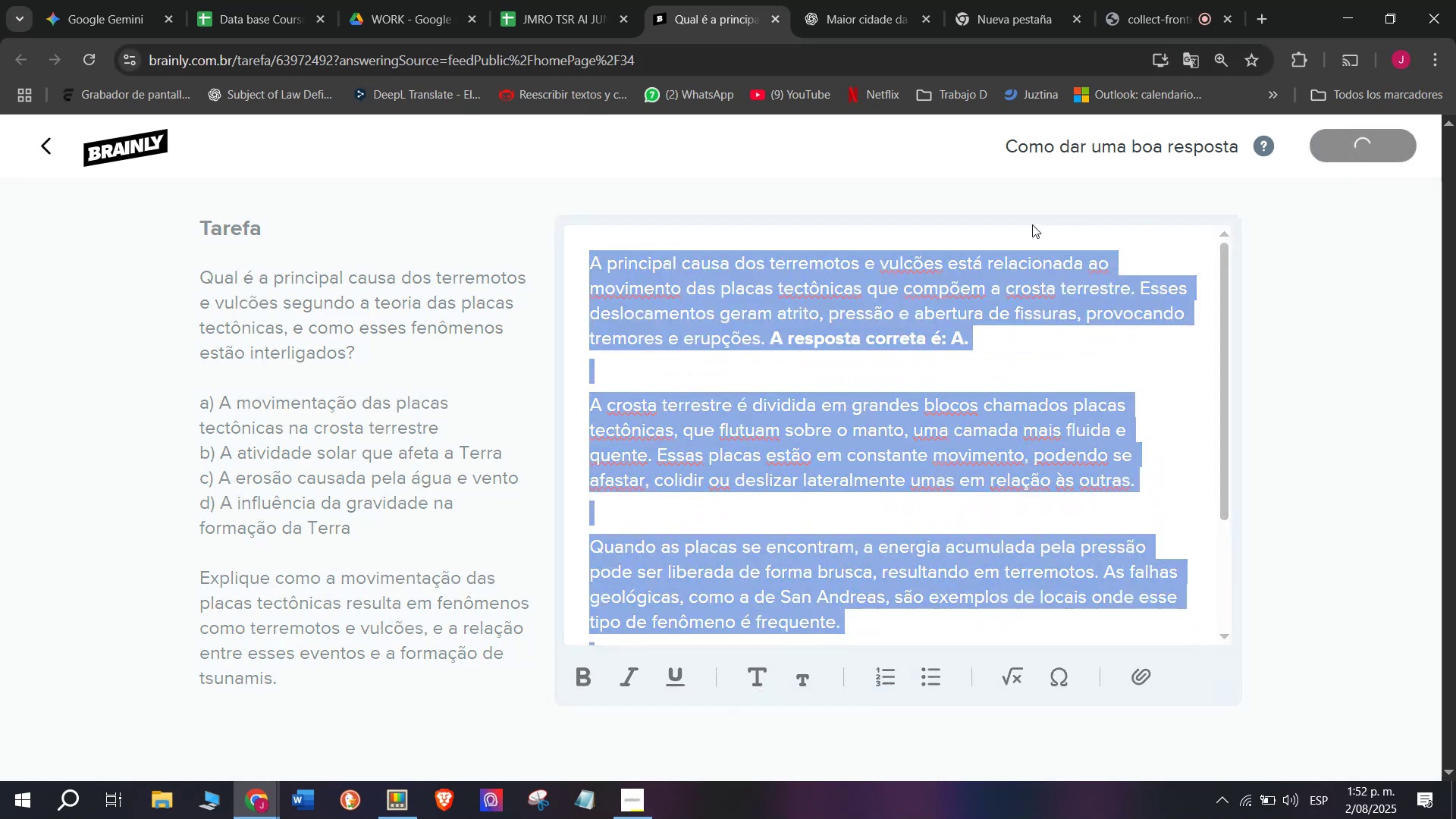 
left_click([527, 0])
 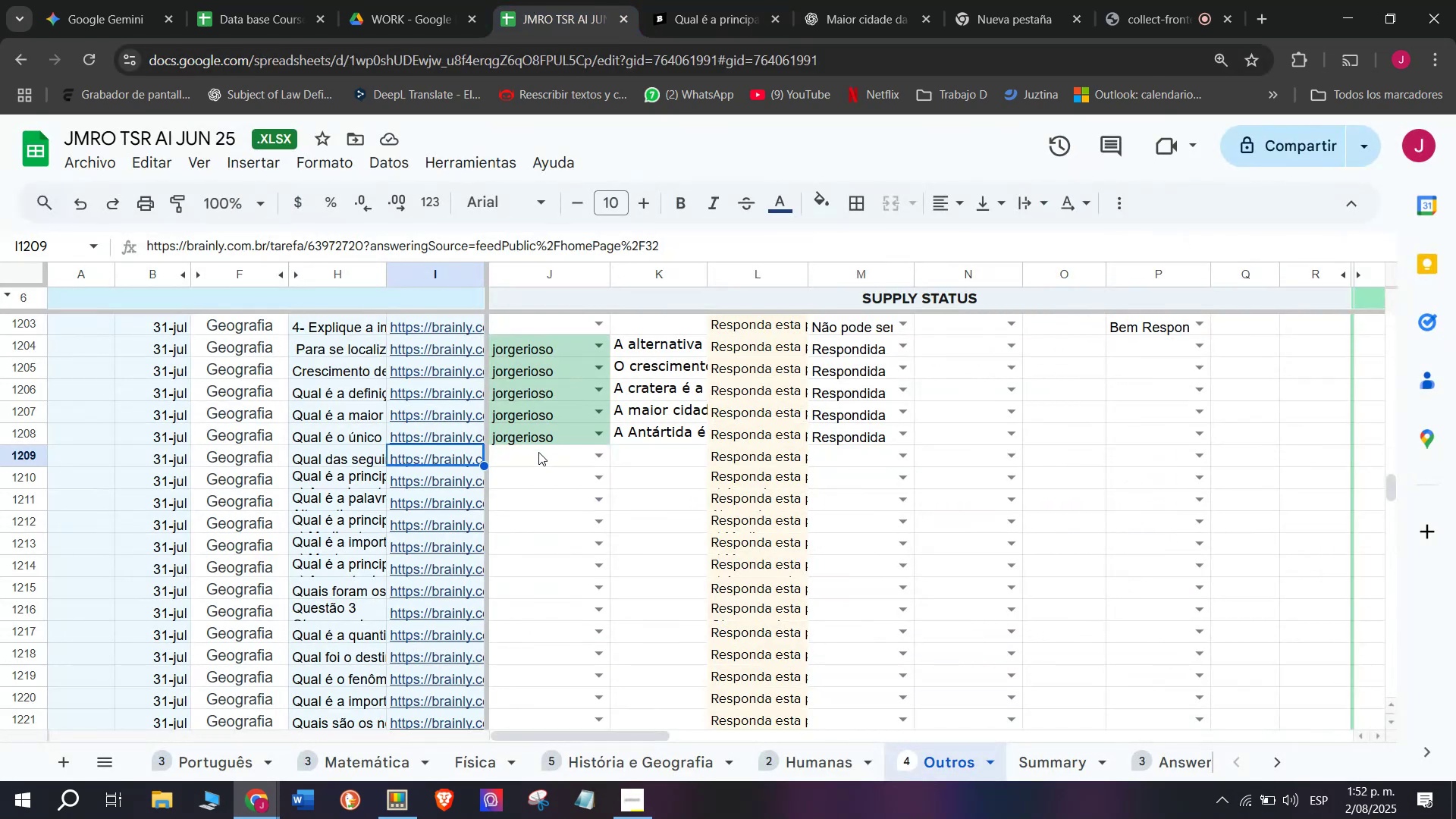 
left_click([535, 469])
 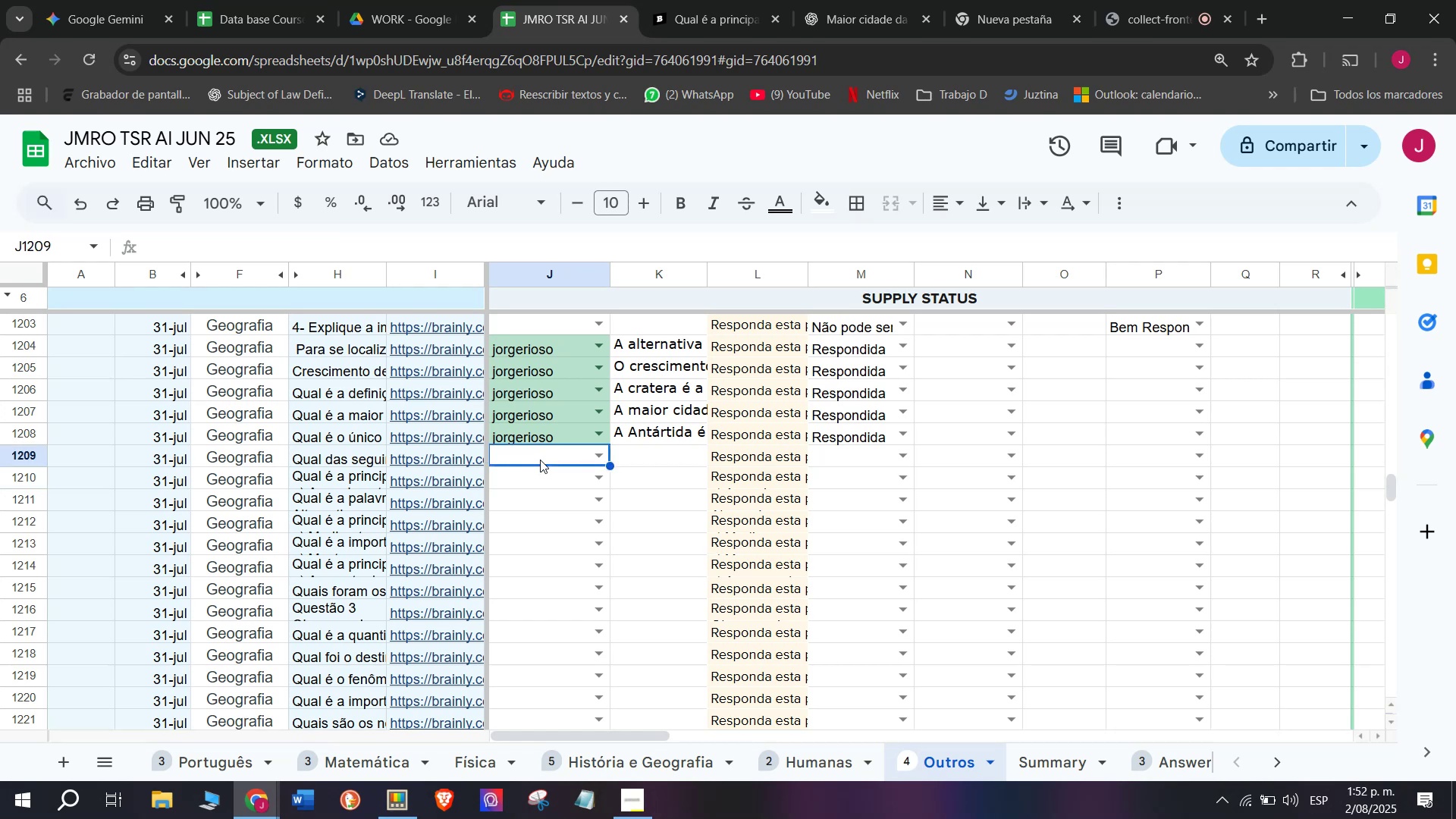 
key(J)
 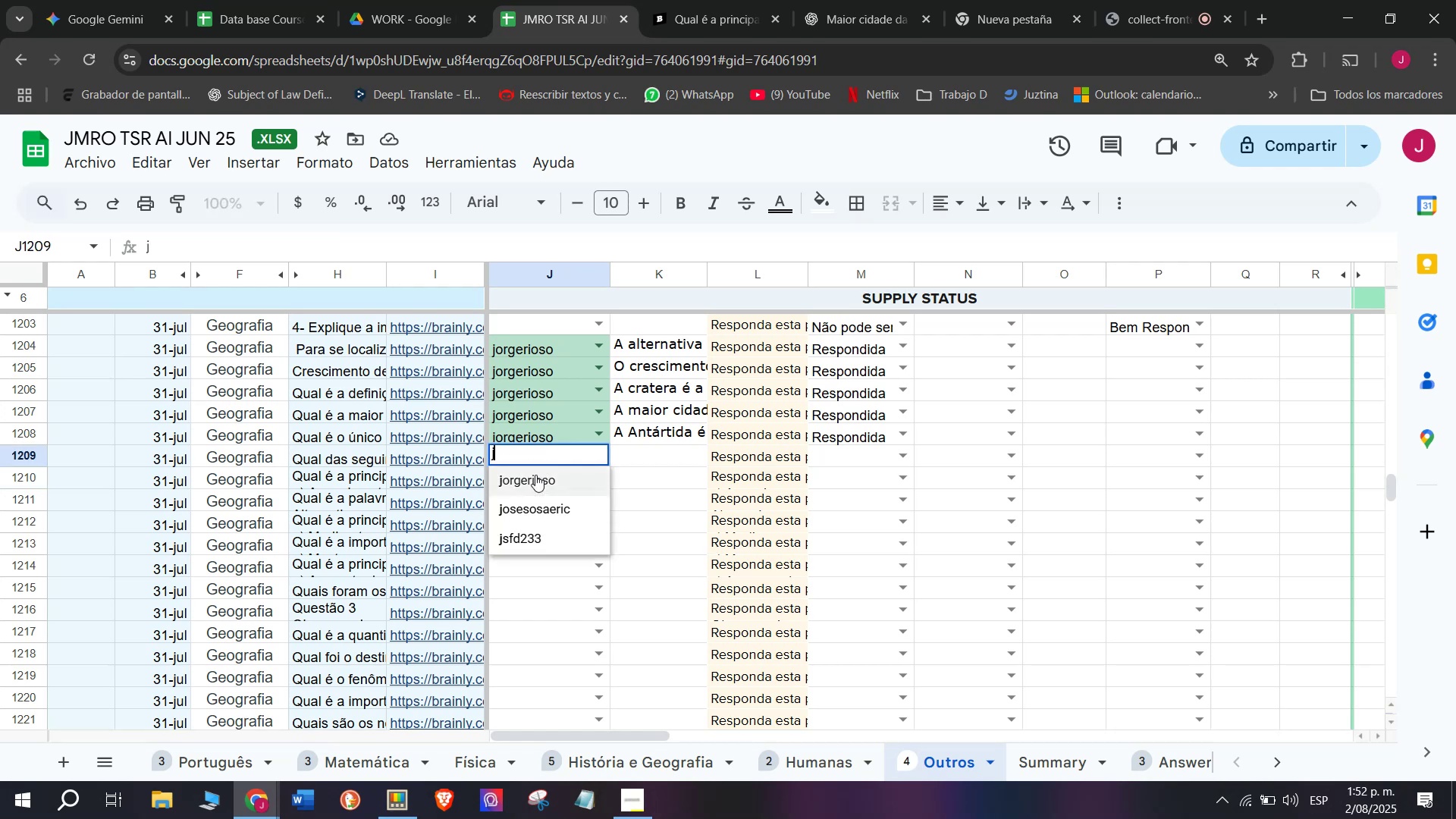 
left_click([535, 485])
 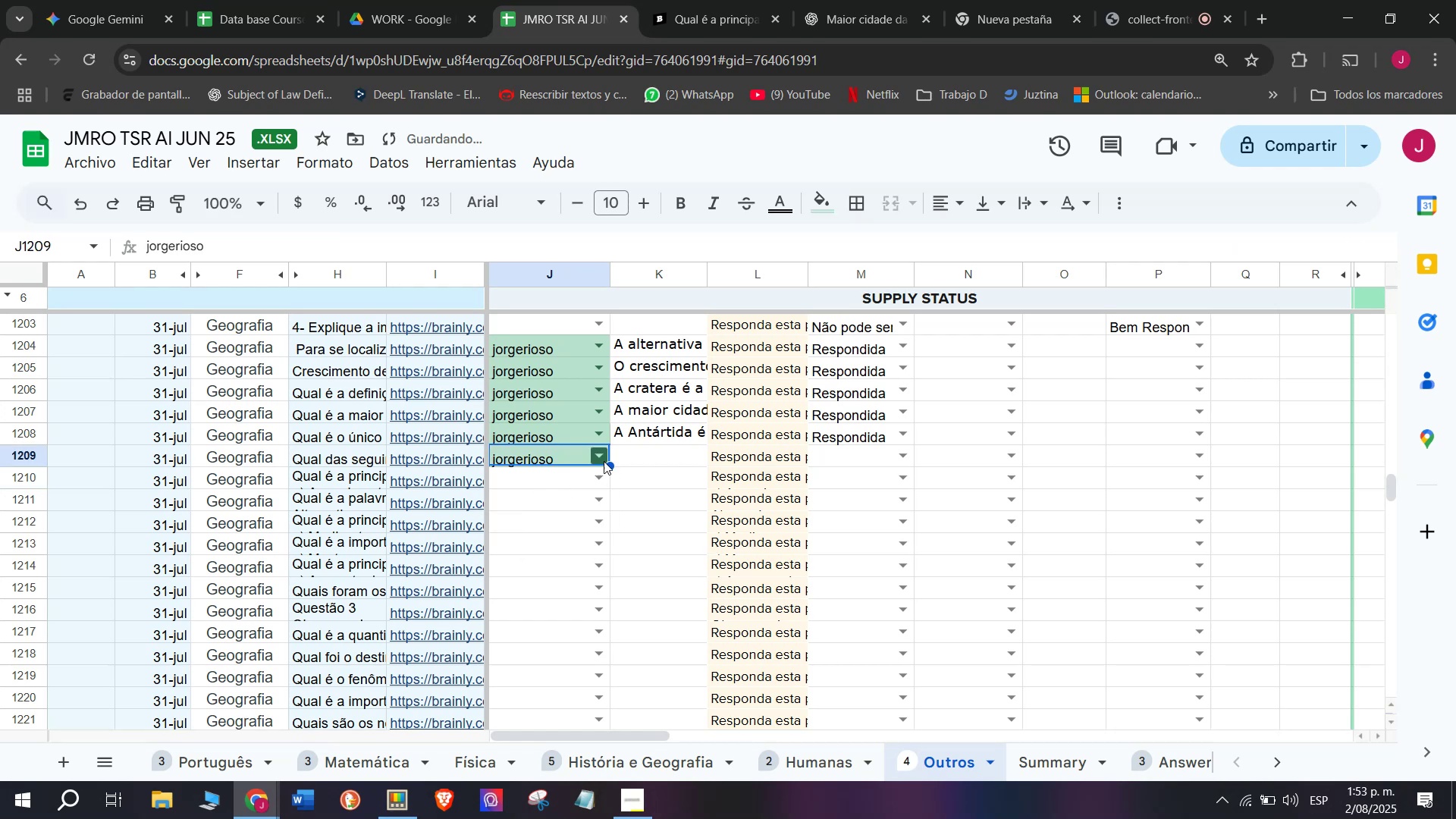 
double_click([643, 453])
 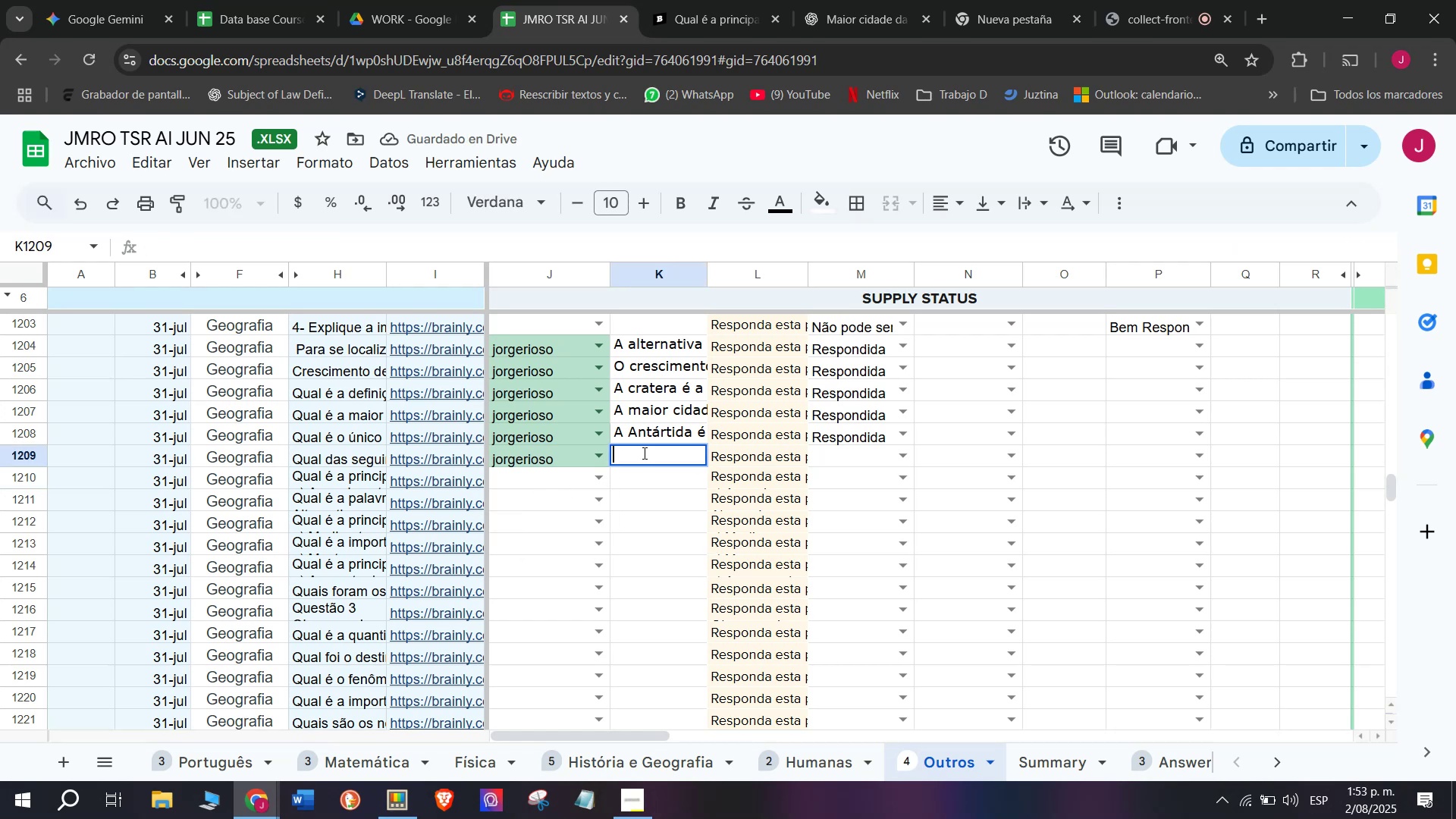 
key(Control+V)
 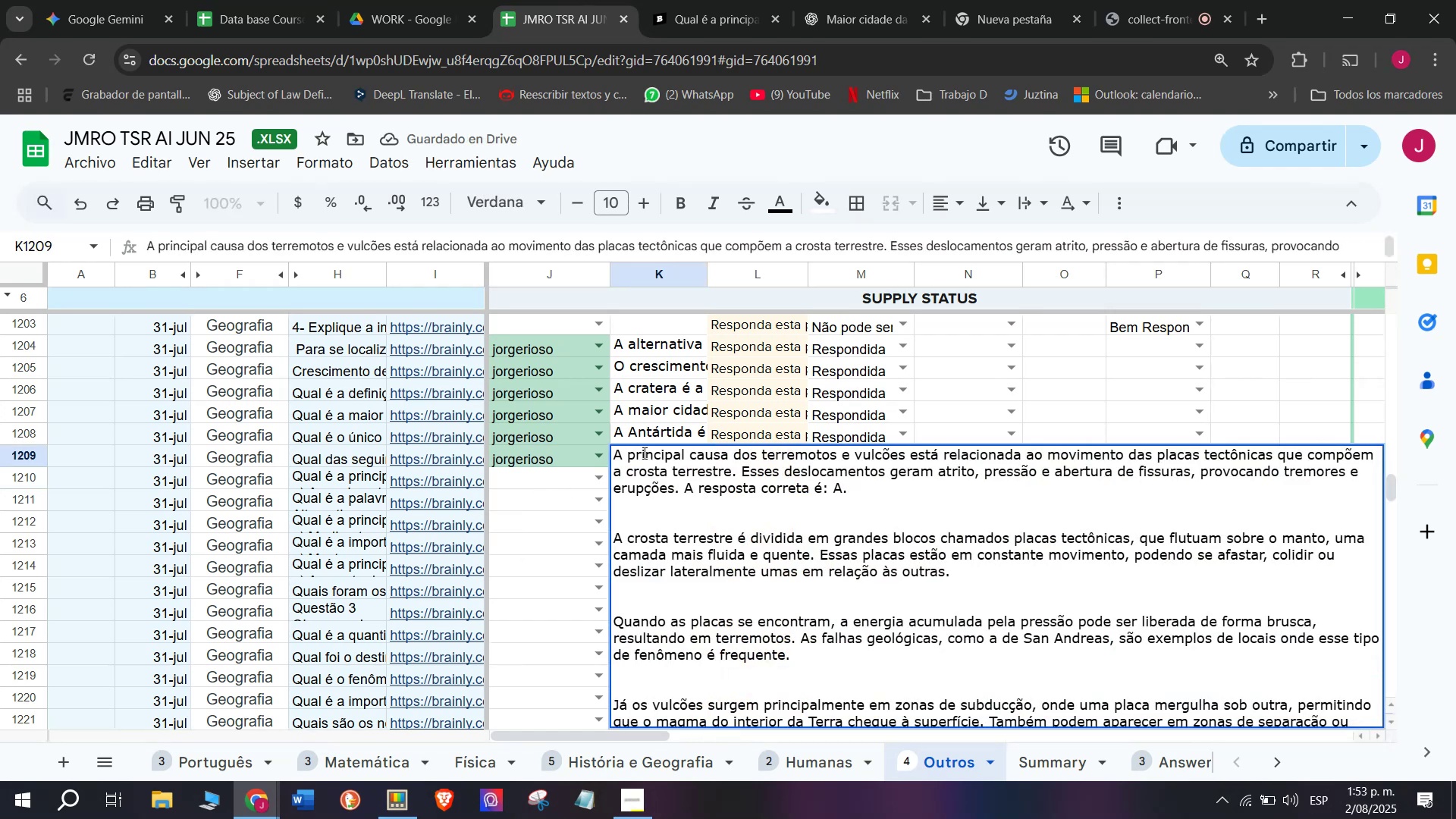 
key(Enter)
 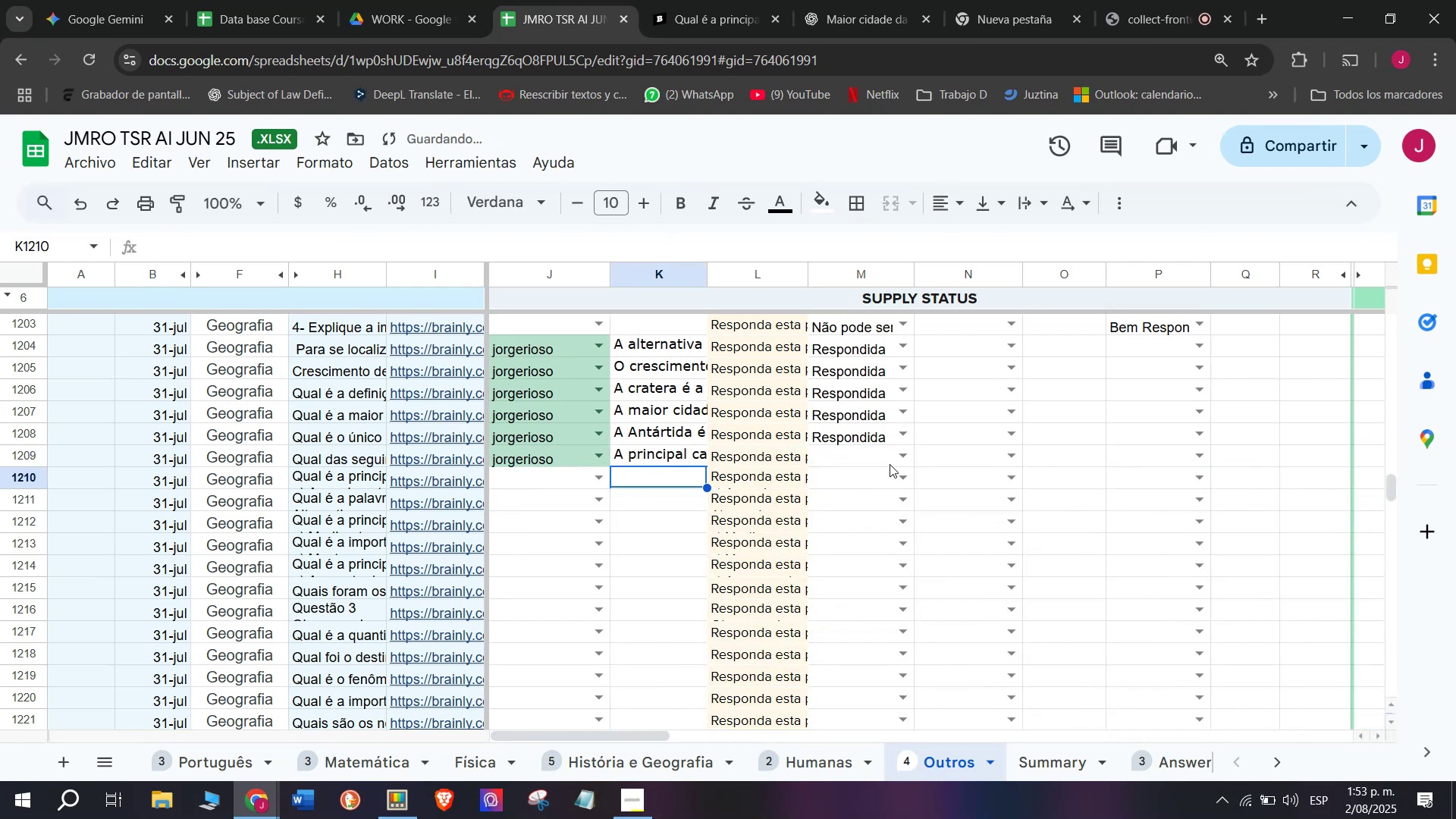 
left_click([896, 460])
 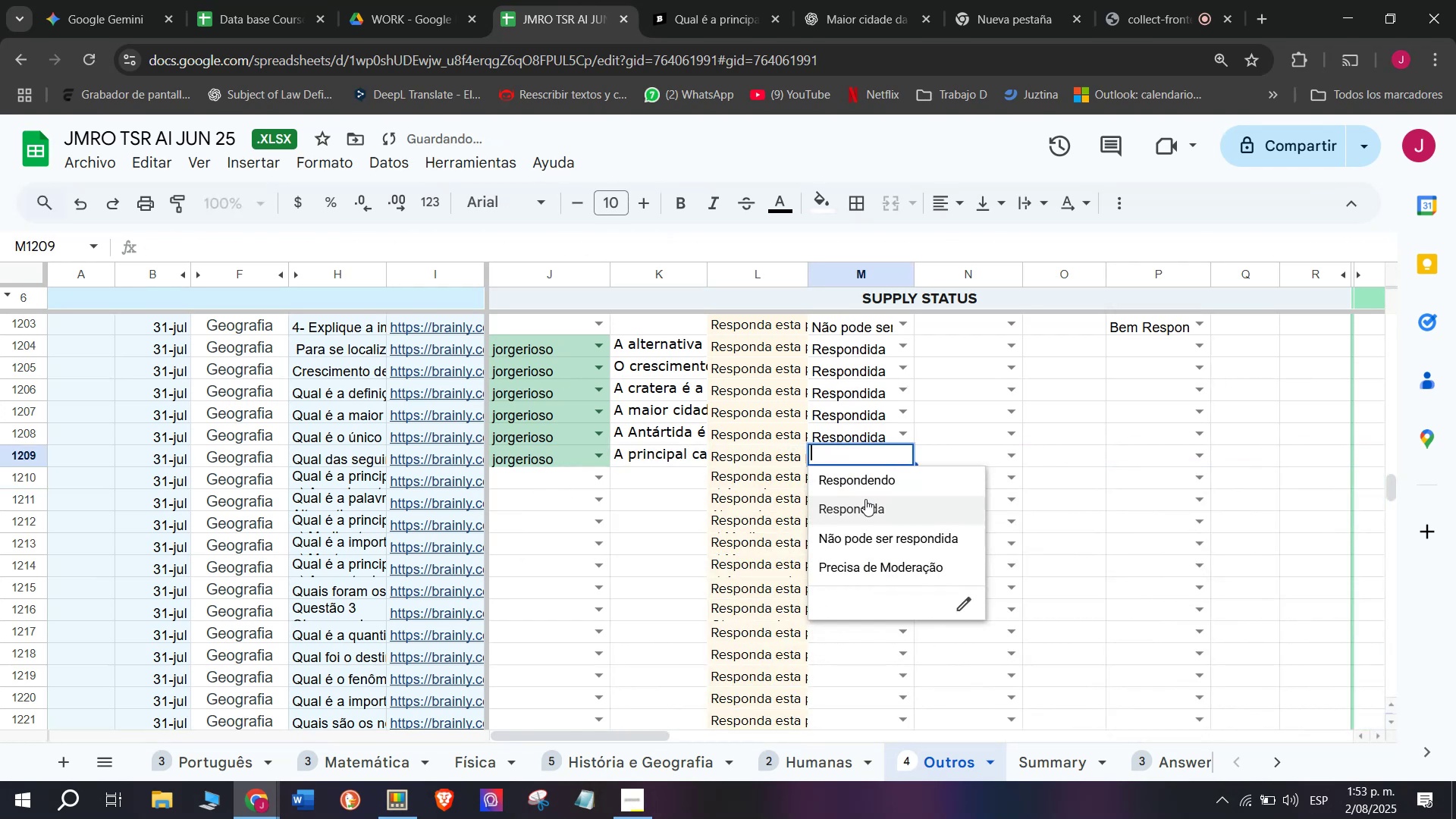 
double_click([865, 499])
 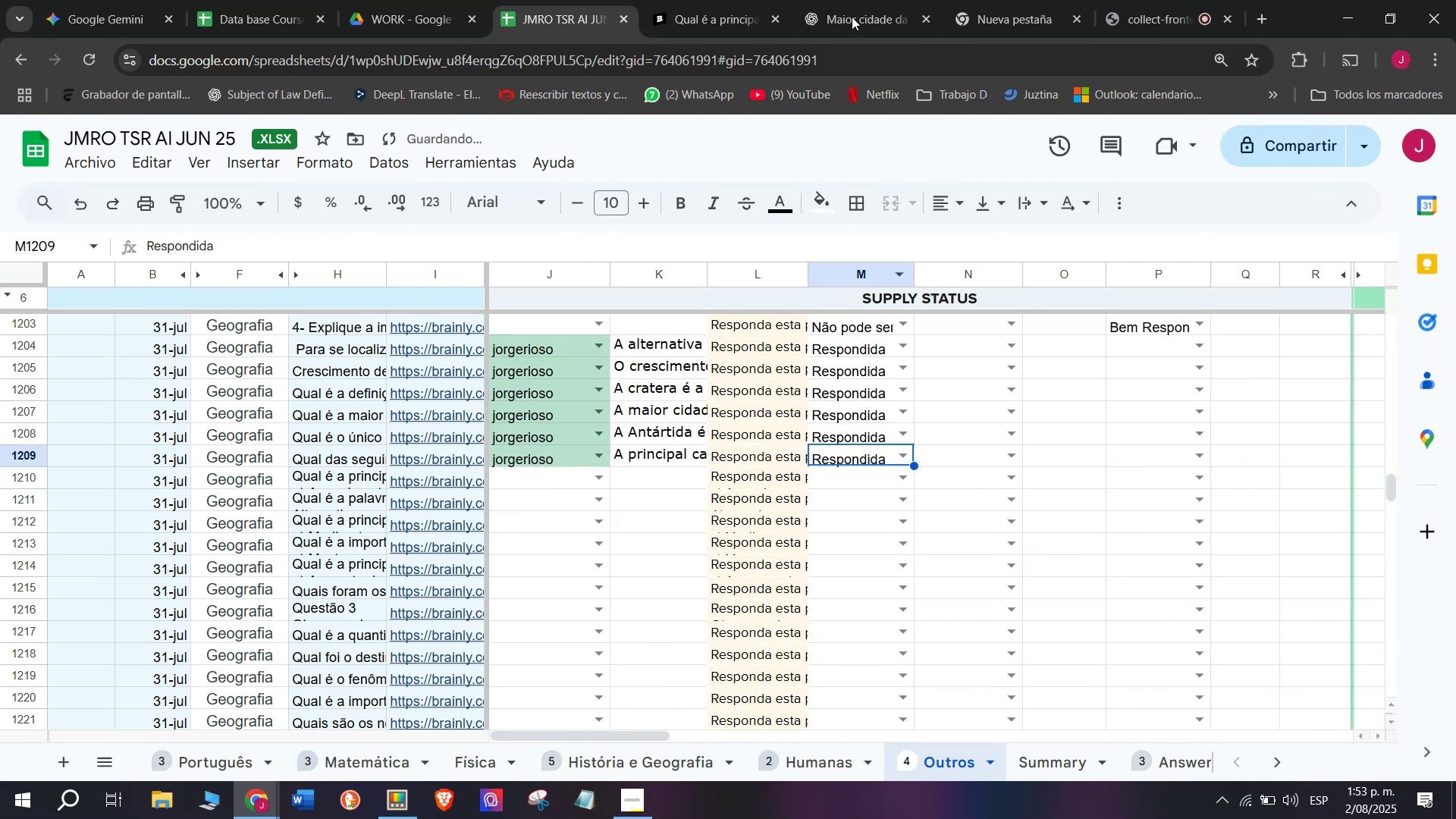 
left_click([875, 0])
 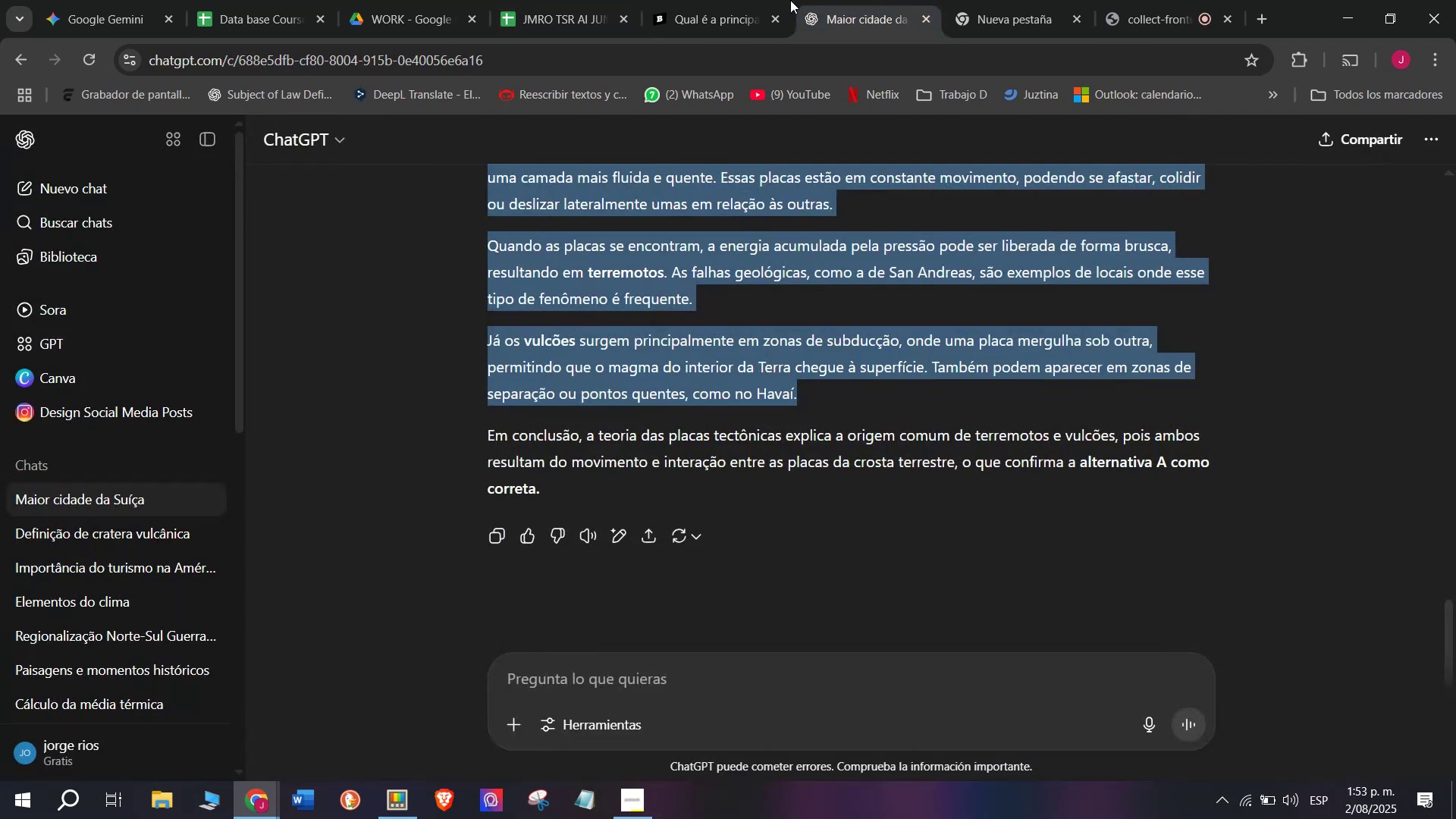 
left_click([735, 0])
 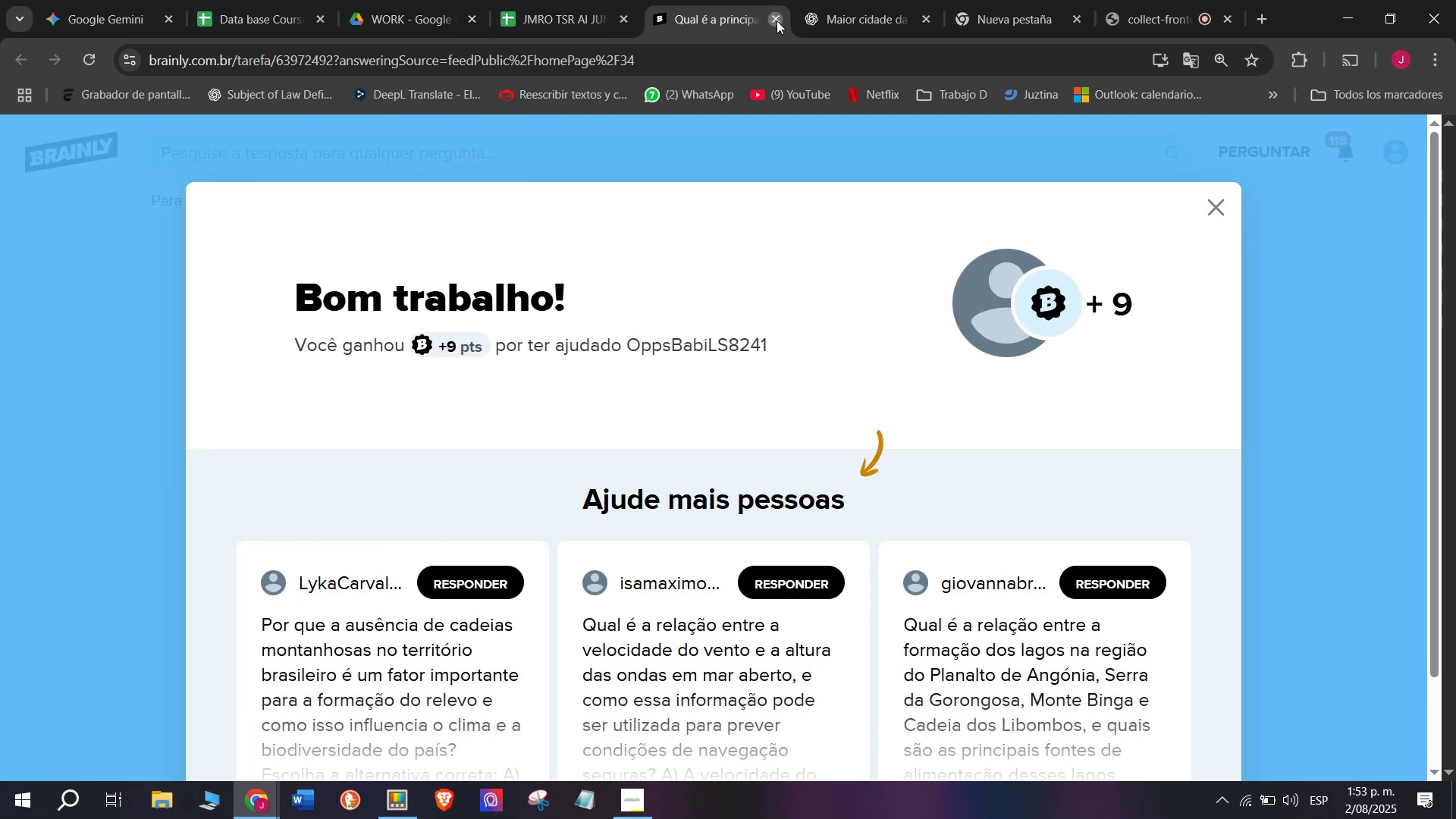 
double_click([557, 0])
 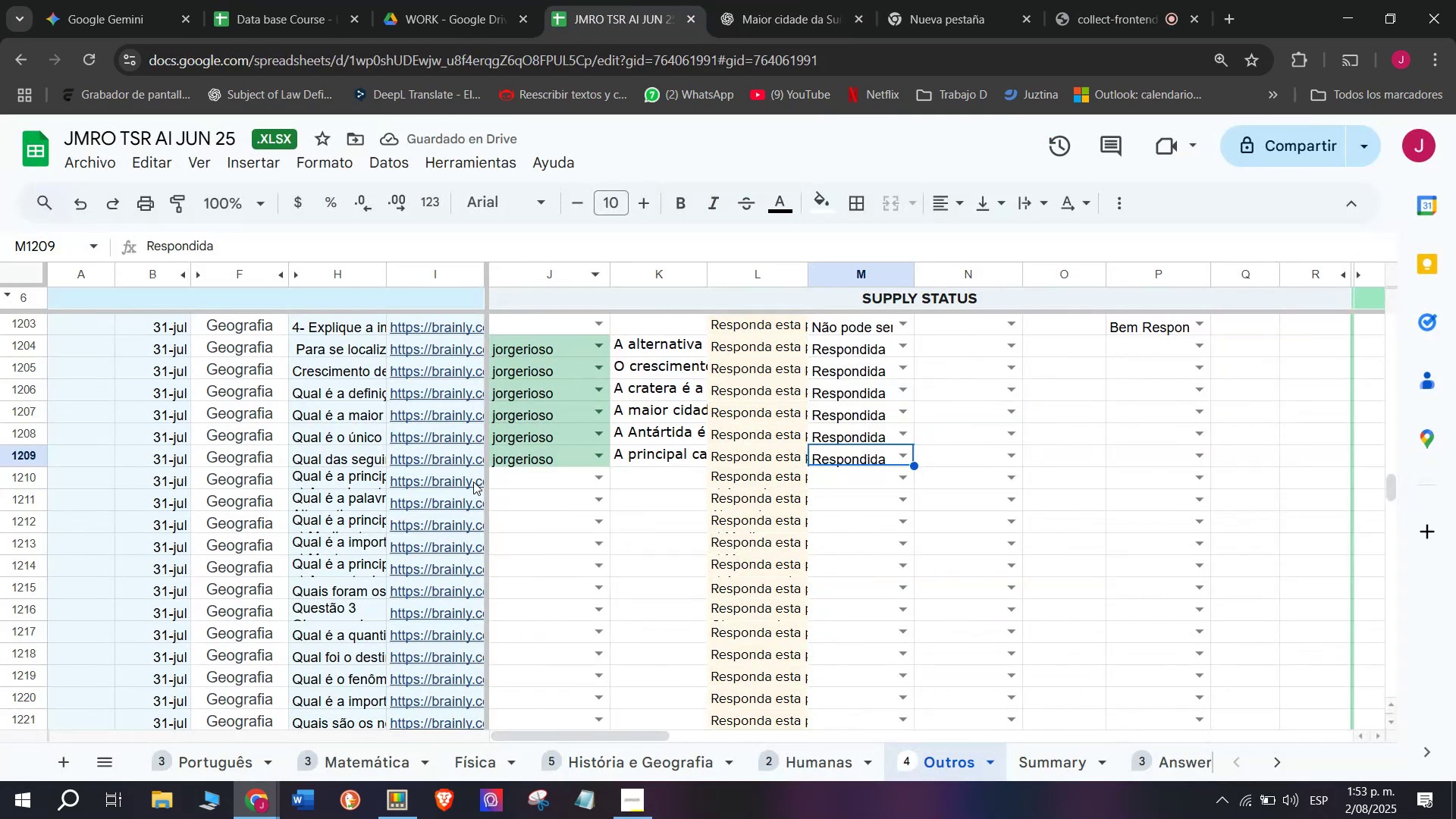 
left_click([471, 482])
 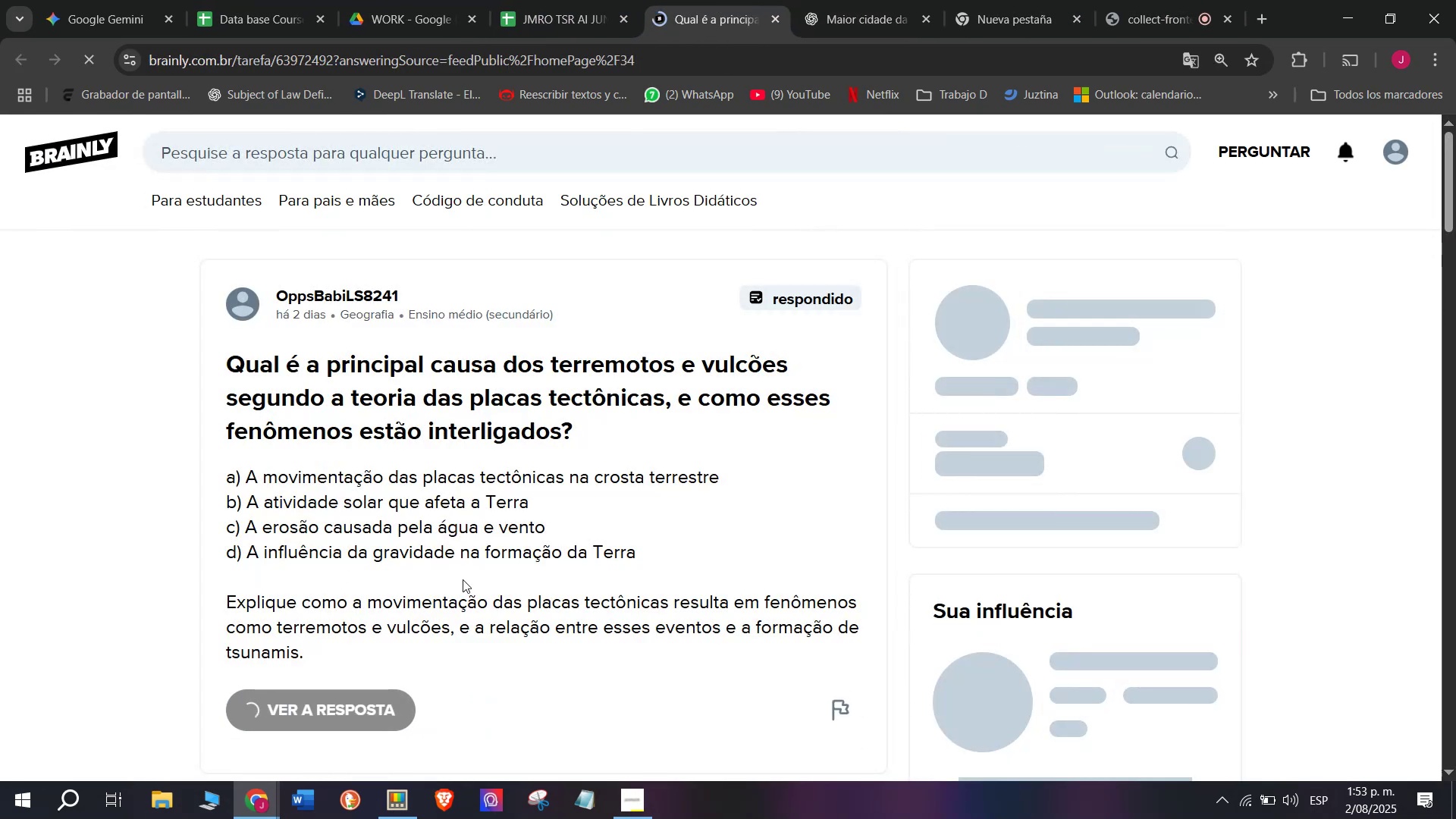 
left_click([573, 0])
 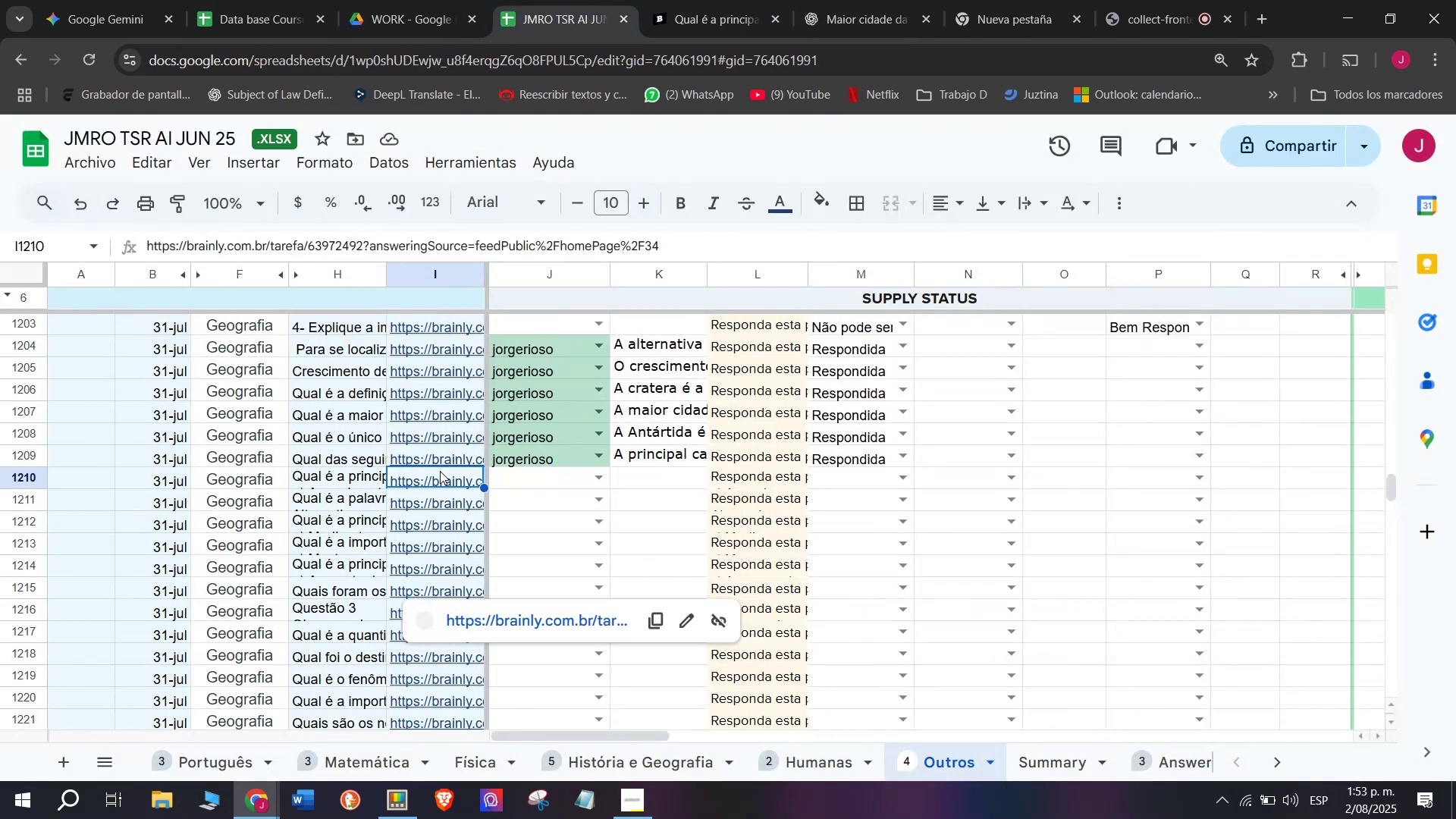 
left_click([439, 461])
 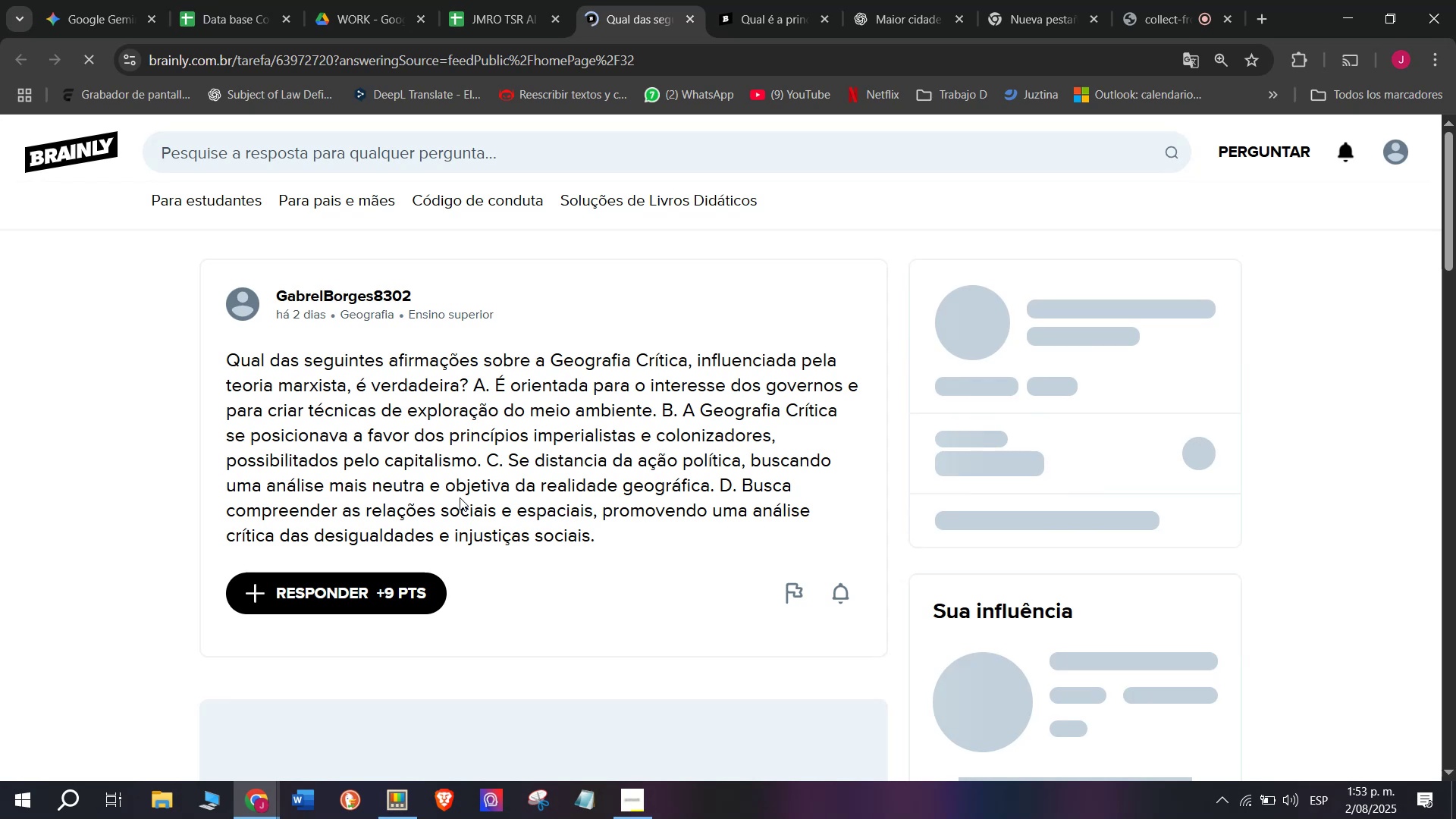 
left_click([490, 0])
 